 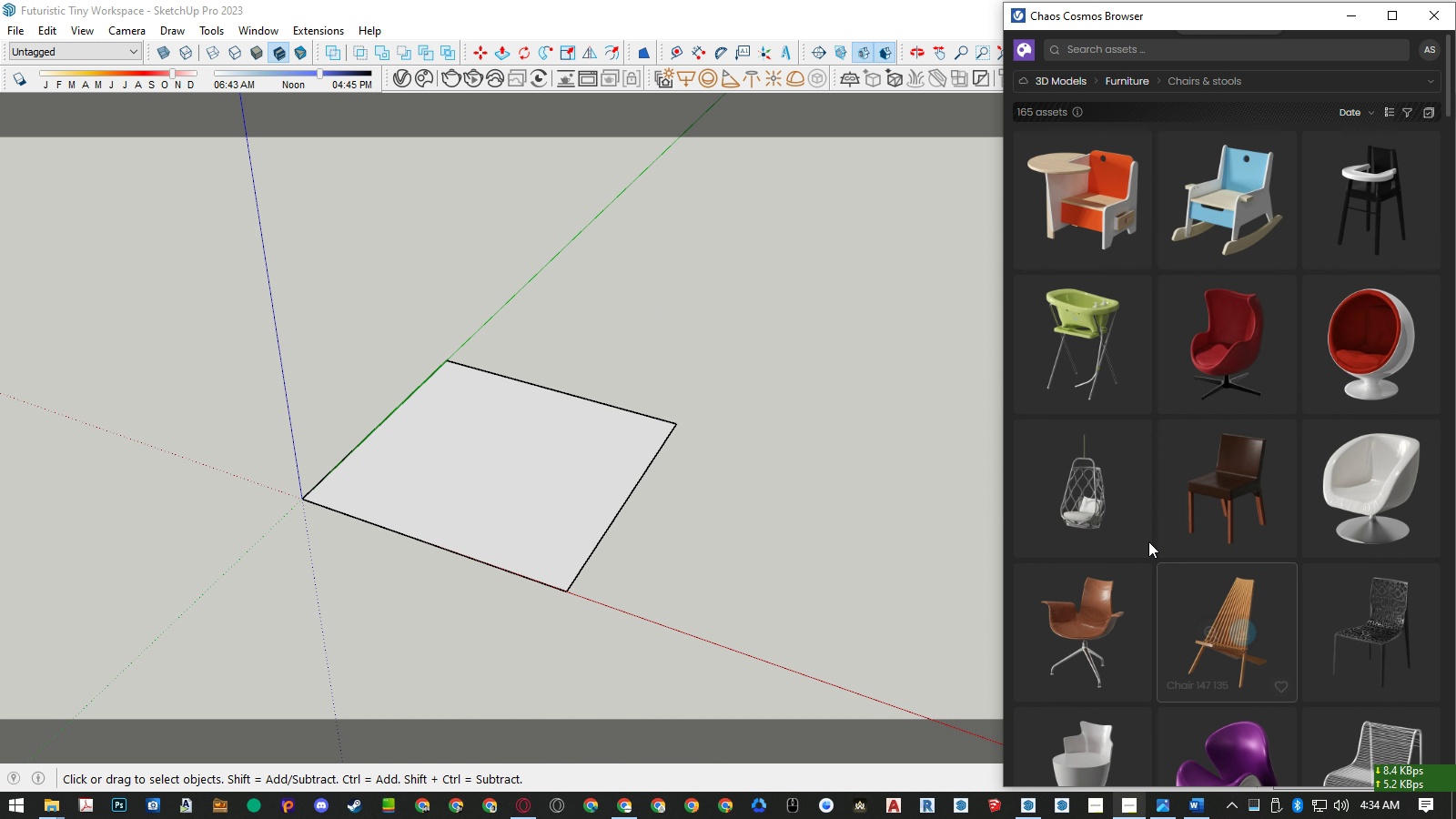 
scroll: coordinate [1241, 440], scroll_direction: down, amount: 10.0
 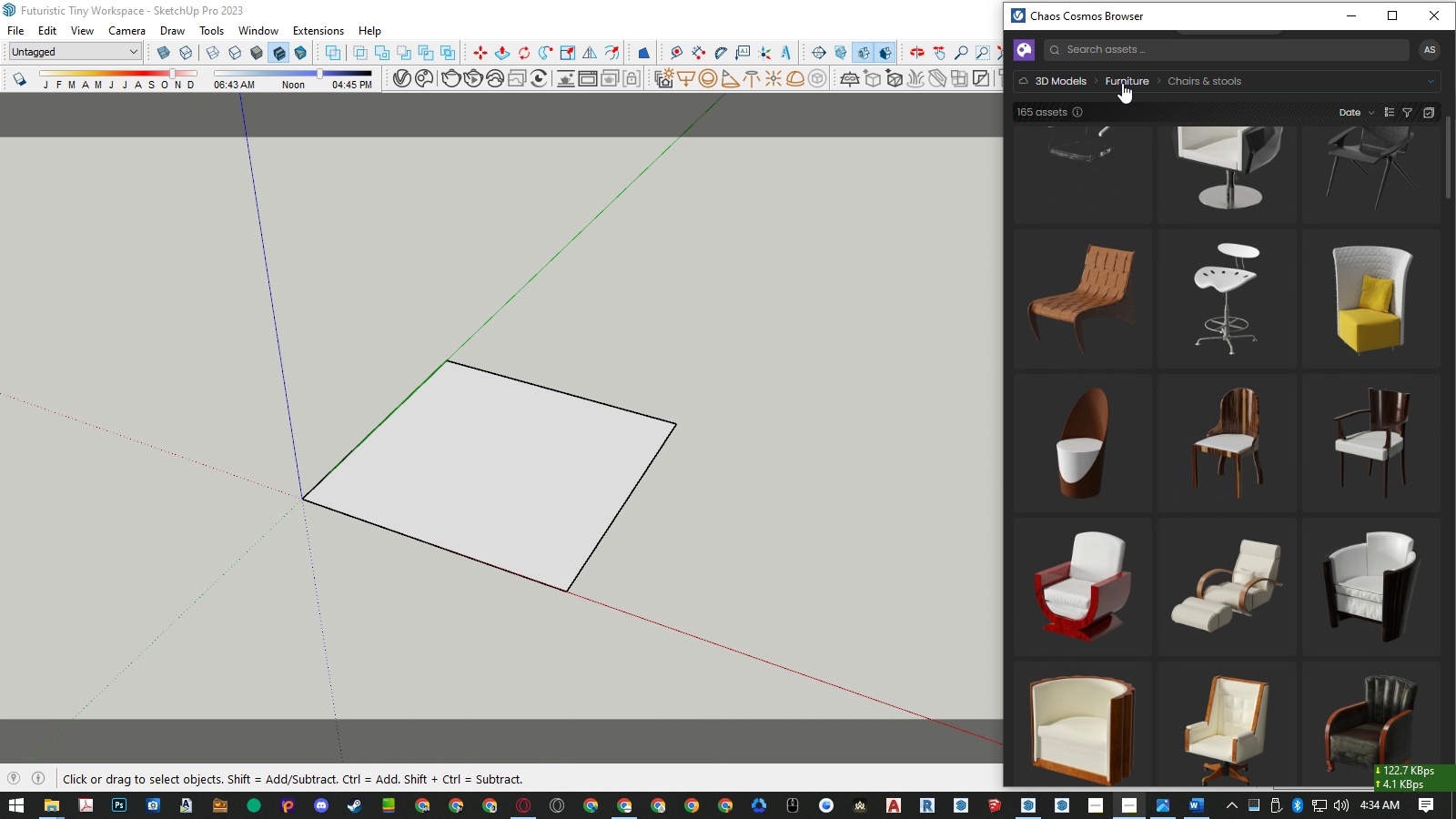 
left_click([1127, 76])
 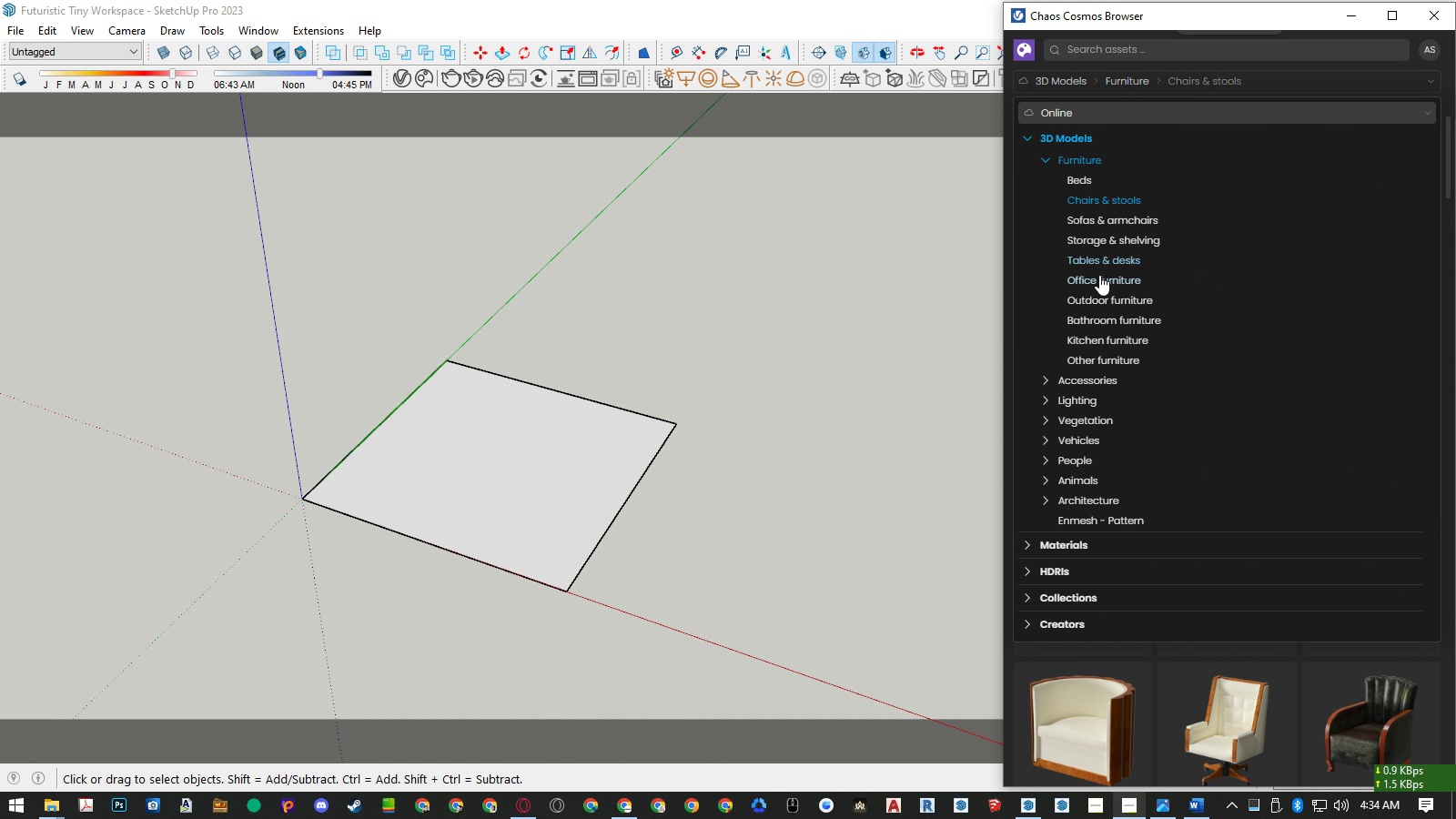 
left_click([1099, 275])
 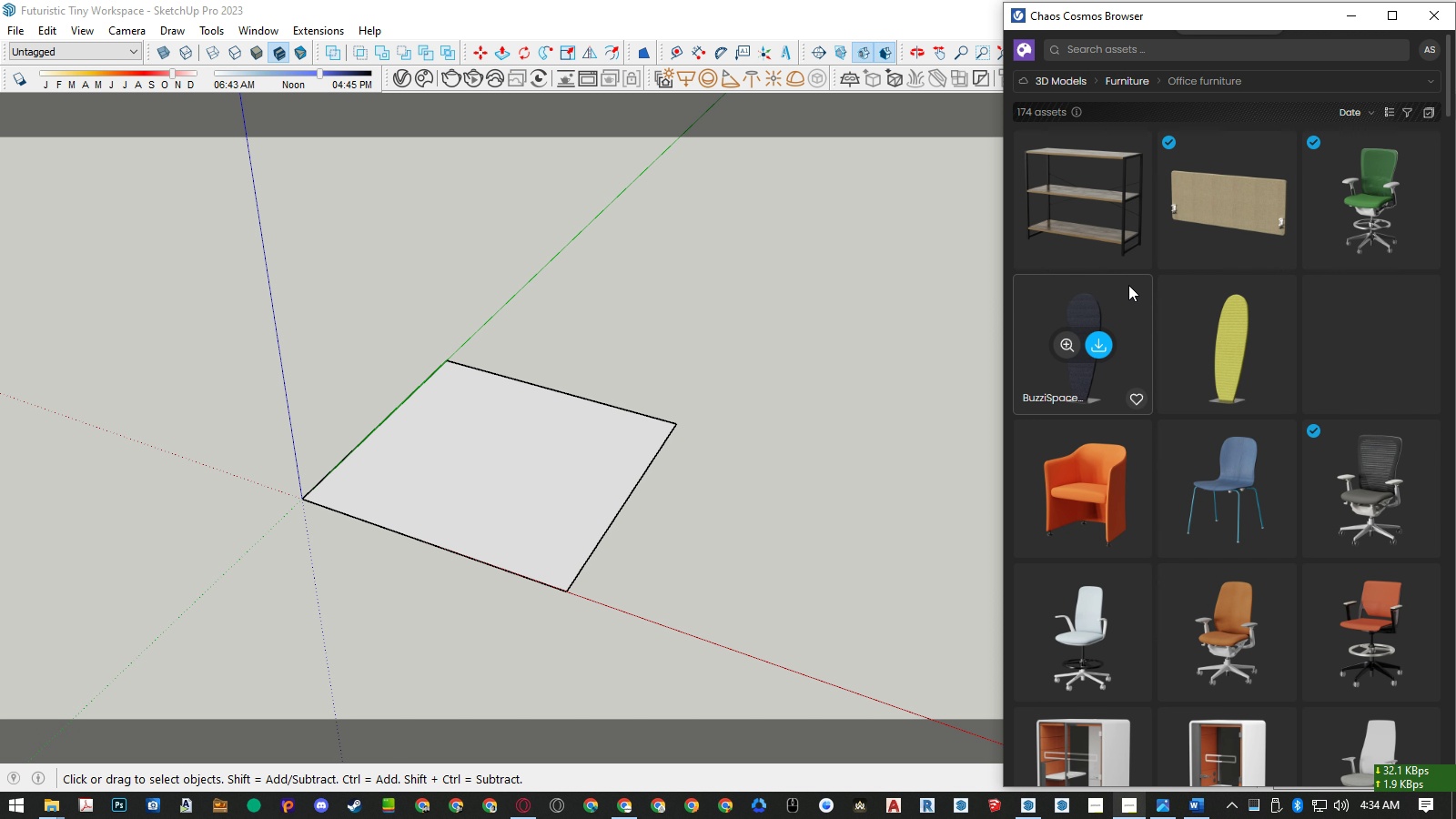 
scroll: coordinate [1185, 309], scroll_direction: down, amount: 4.0
 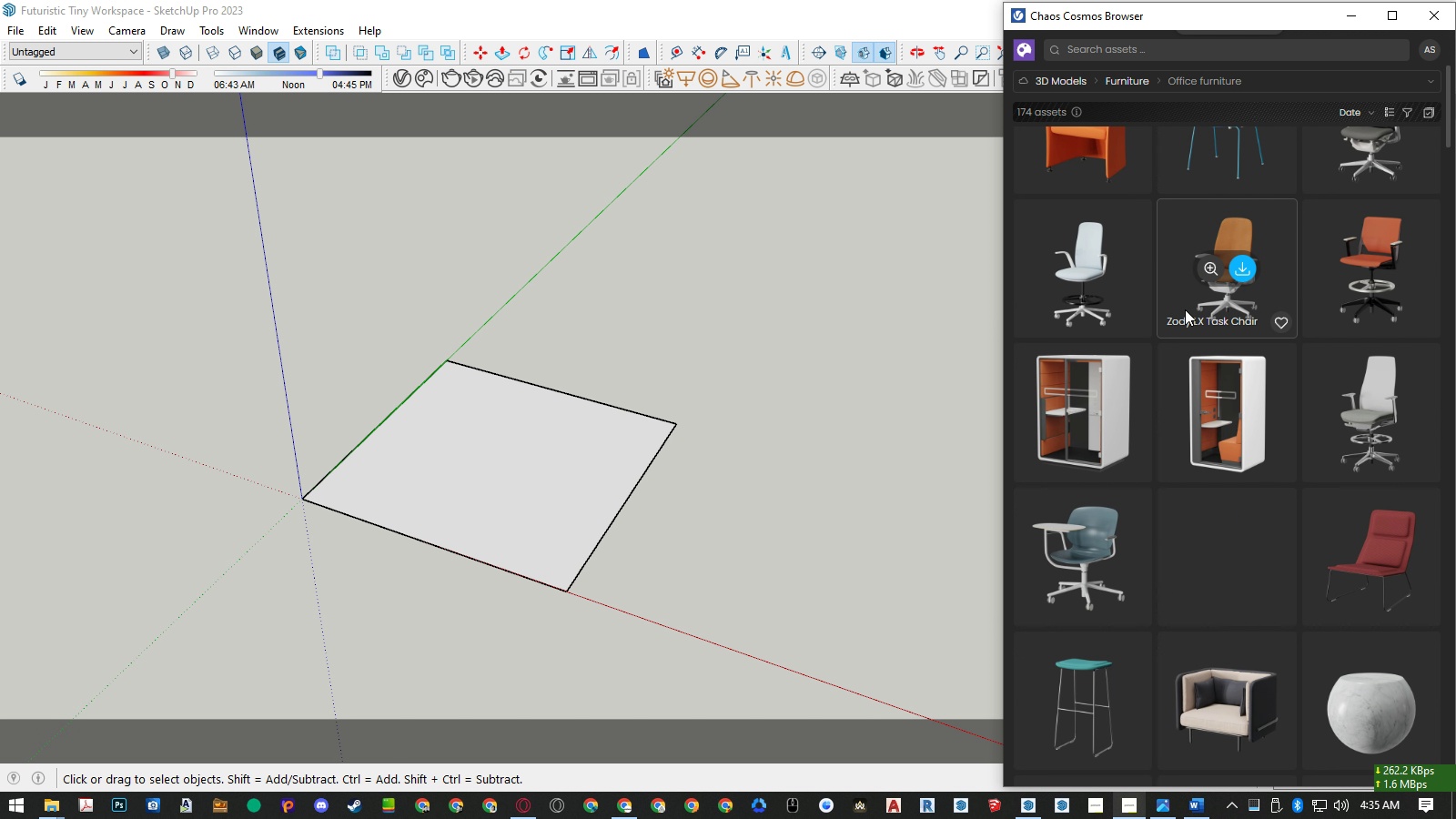 
scroll: coordinate [1185, 309], scroll_direction: up, amount: 1.0
 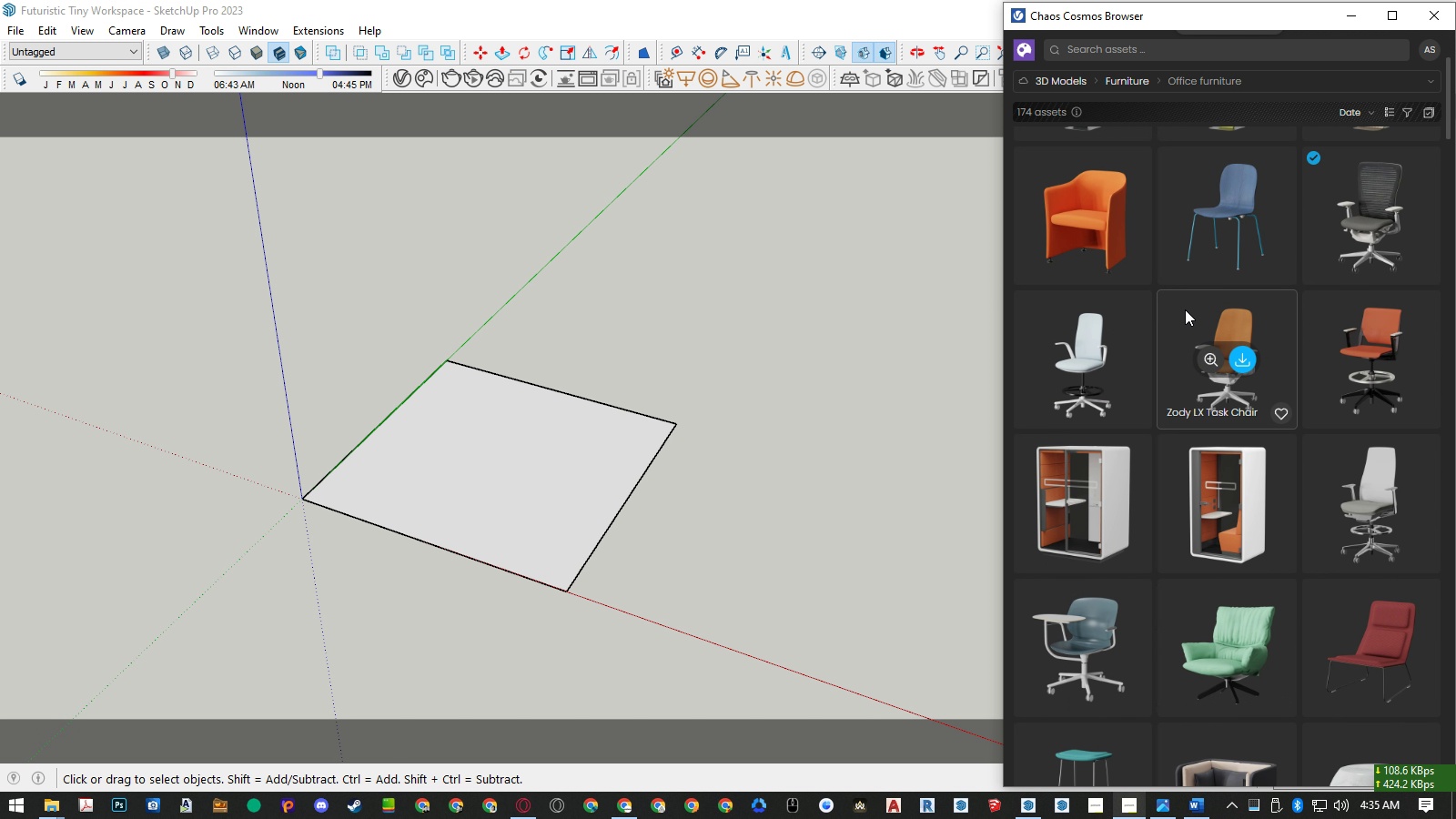 
scroll: coordinate [1168, 440], scroll_direction: down, amount: 13.0
 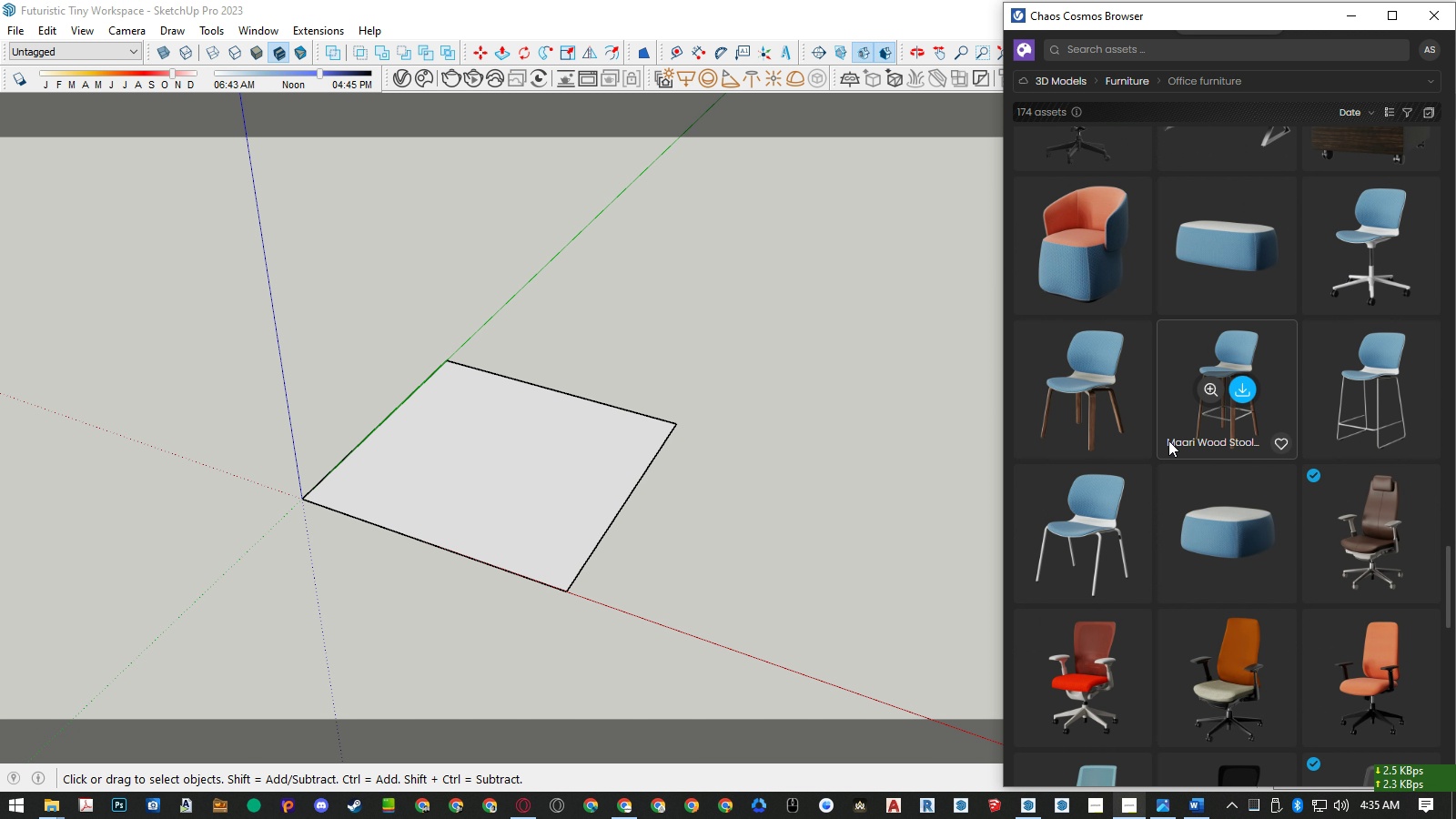 
scroll: coordinate [1168, 440], scroll_direction: up, amount: 3.0
 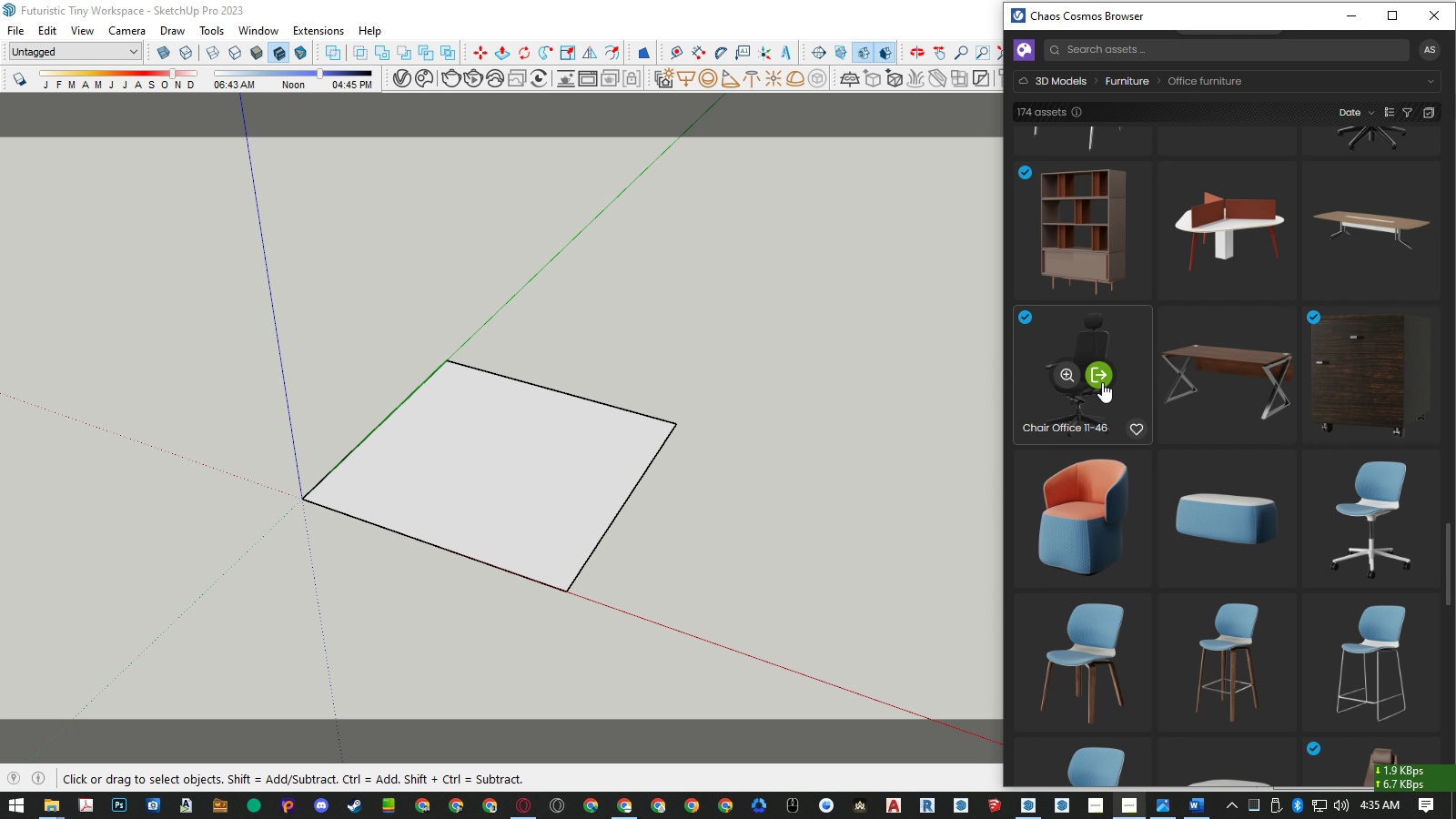 
left_click([1102, 382])
 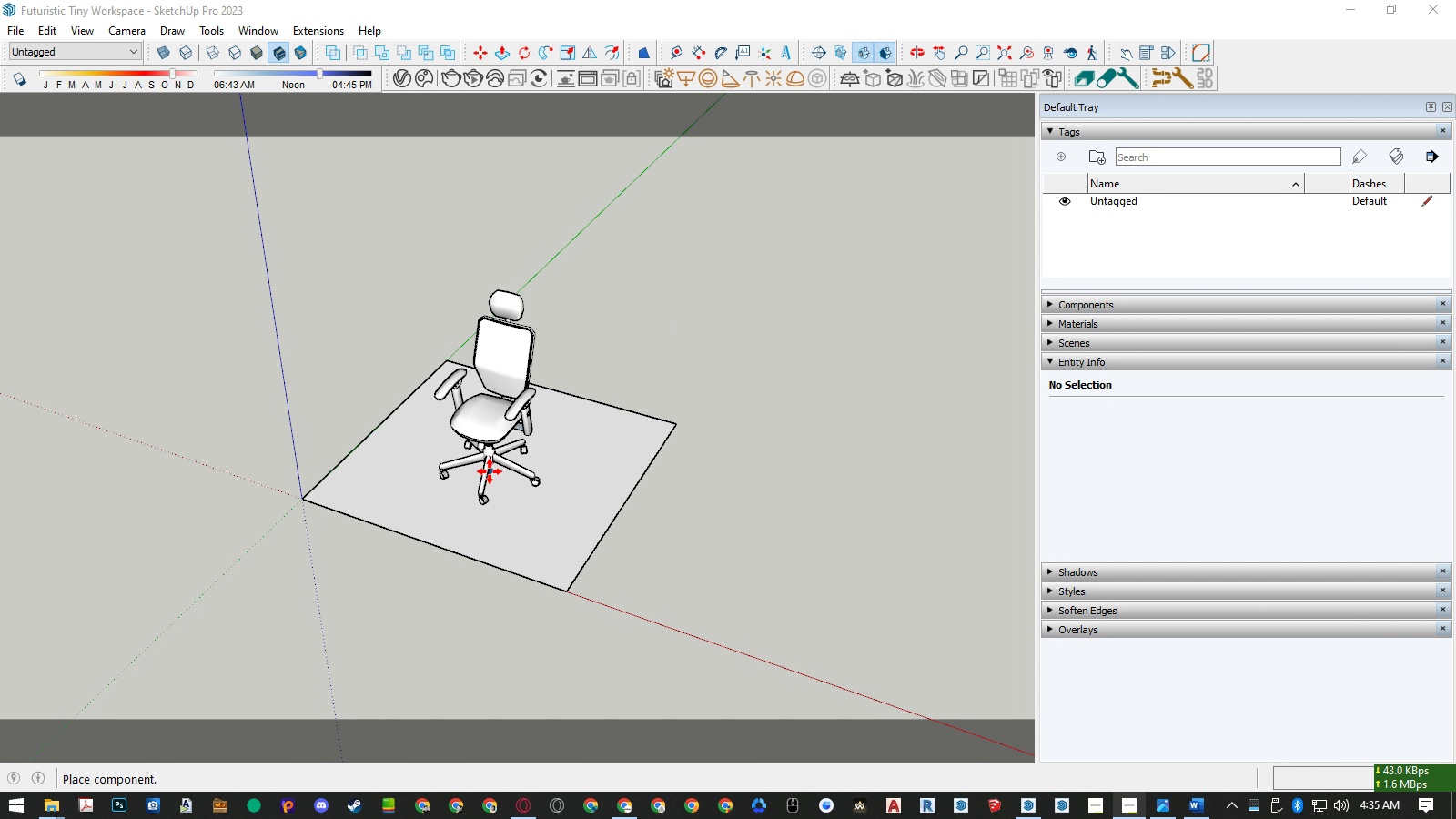 
left_click([490, 471])
 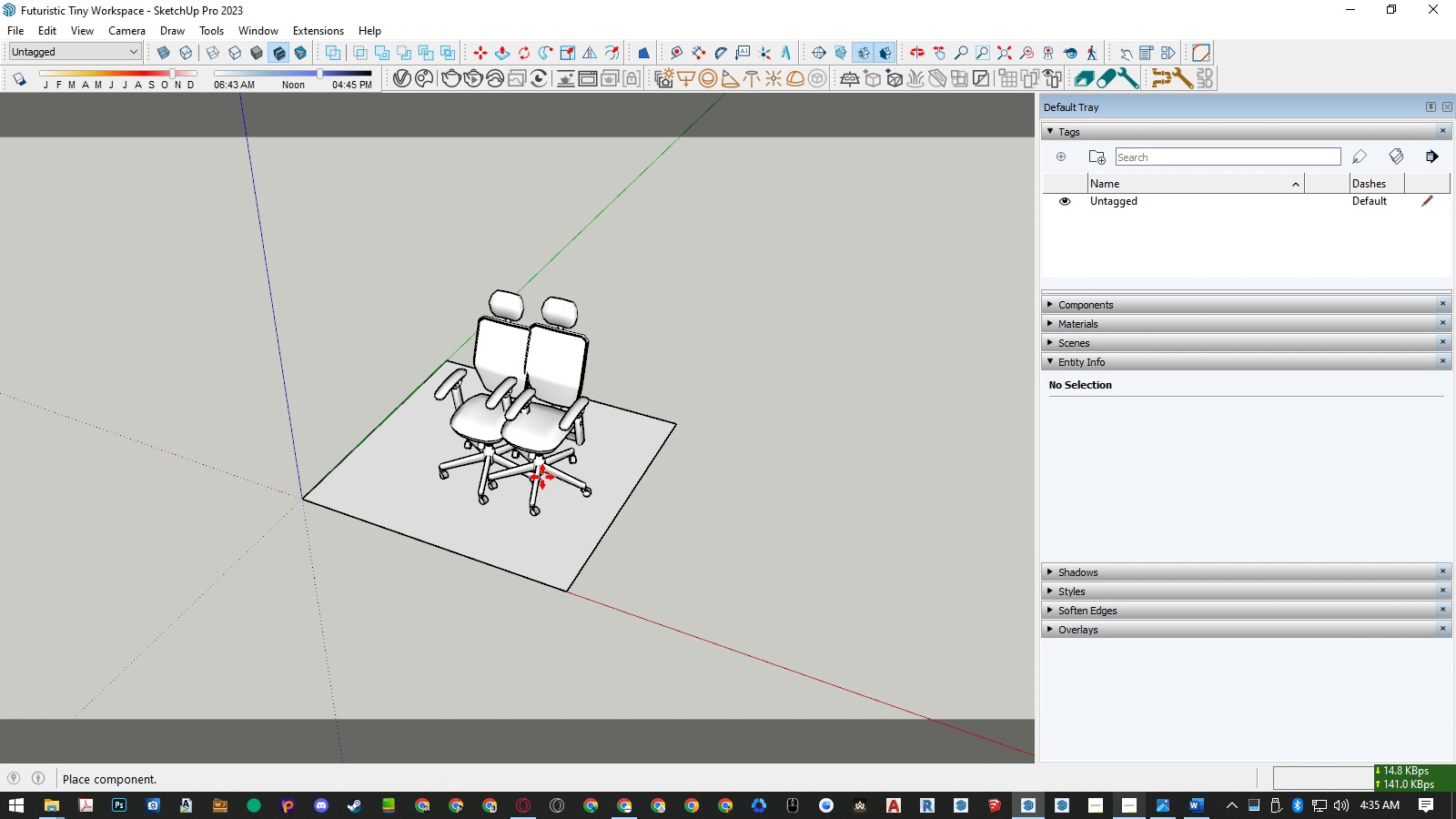 
key(Space)
 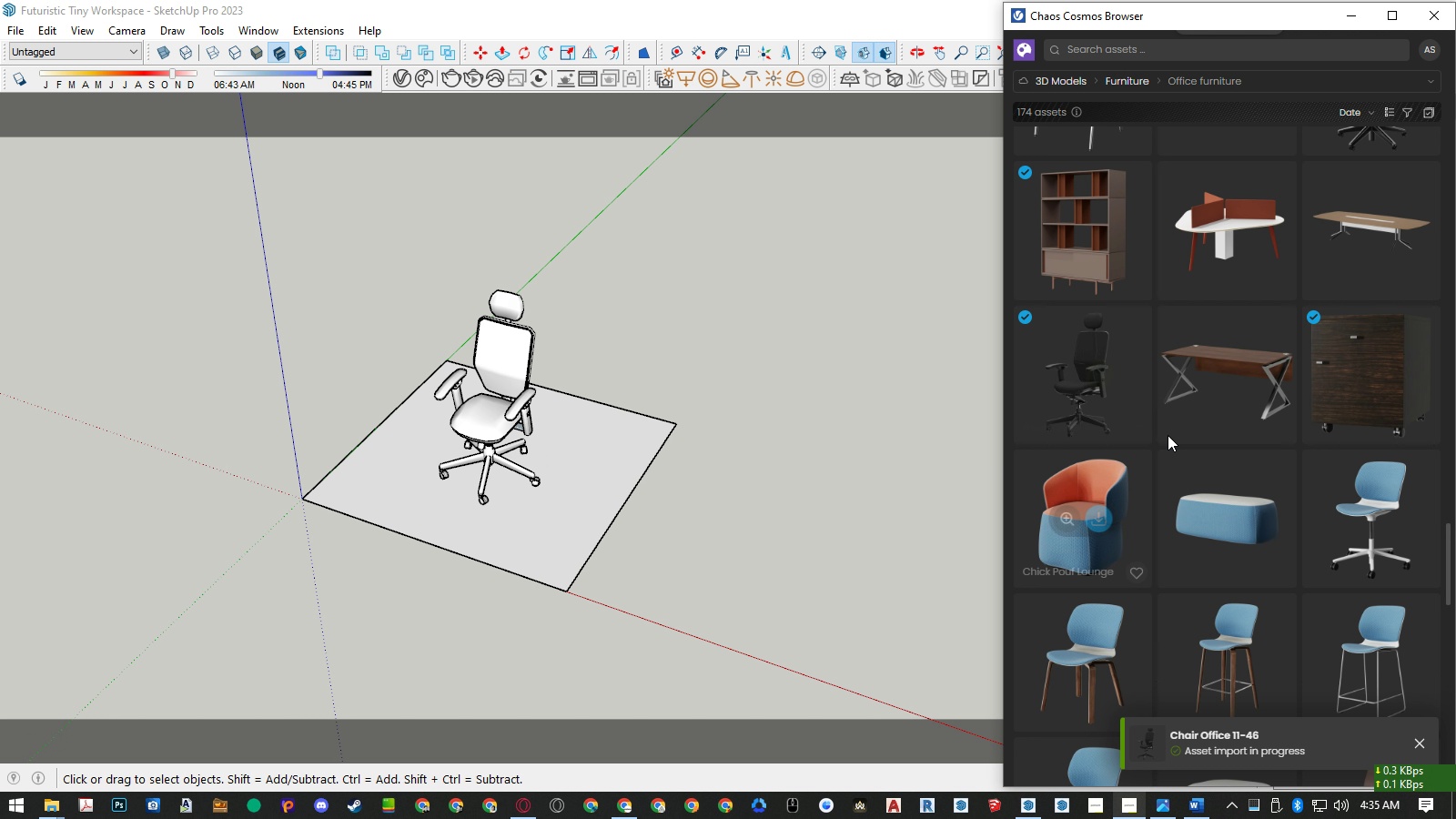 
scroll: coordinate [1168, 435], scroll_direction: down, amount: 10.0
 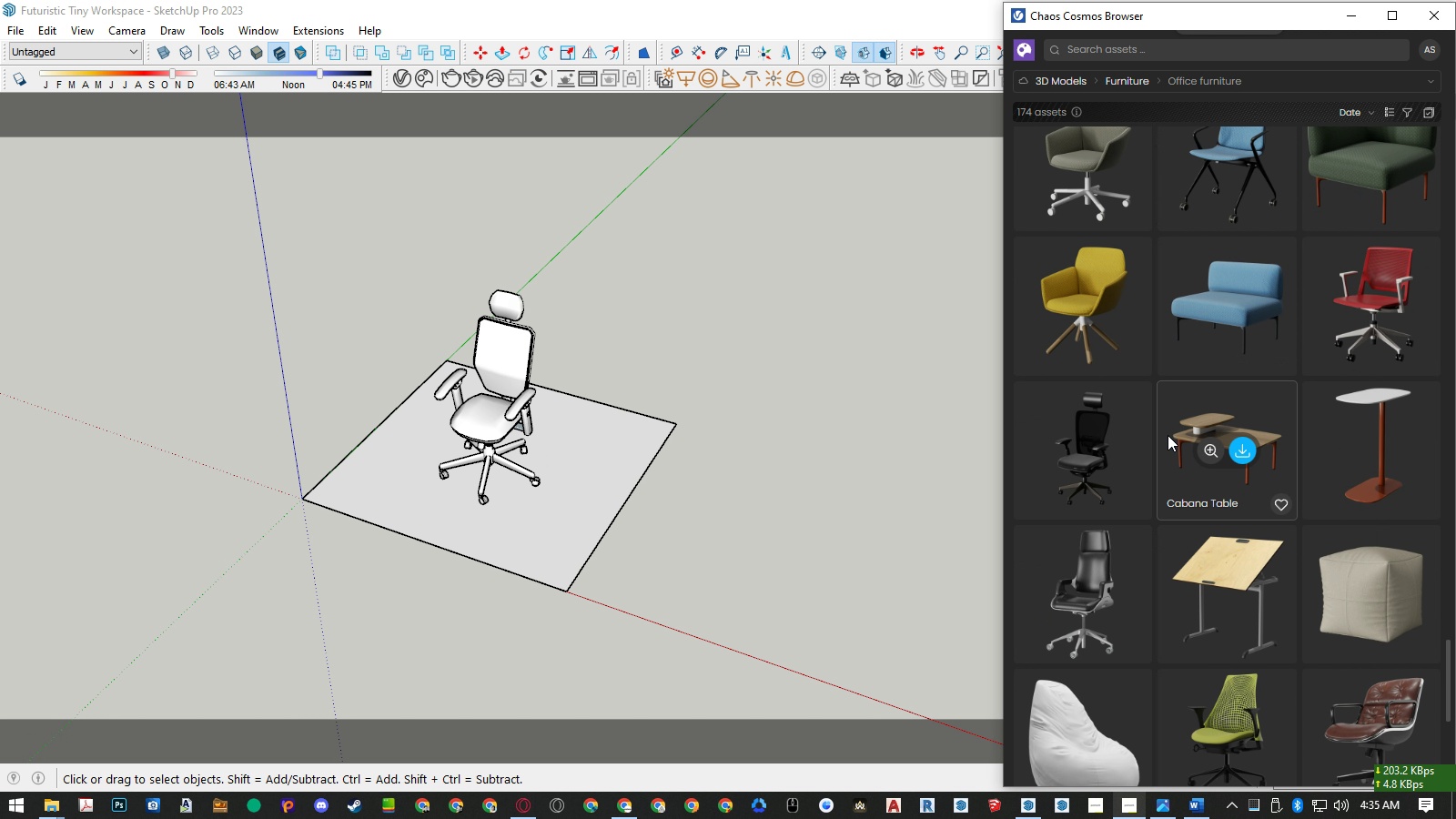 
mouse_move([1098, 454])
 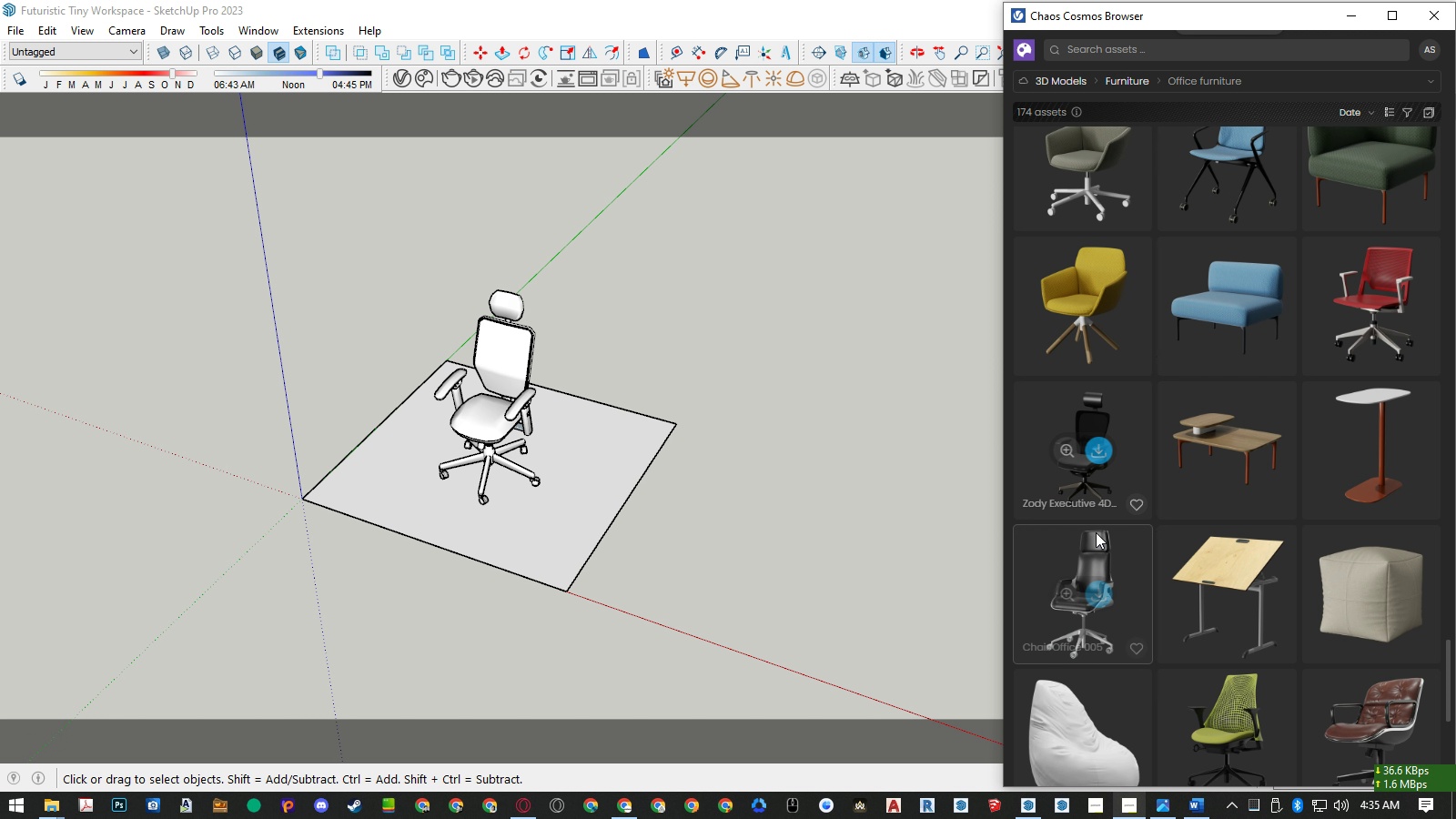 
scroll: coordinate [1096, 532], scroll_direction: down, amount: 2.0
 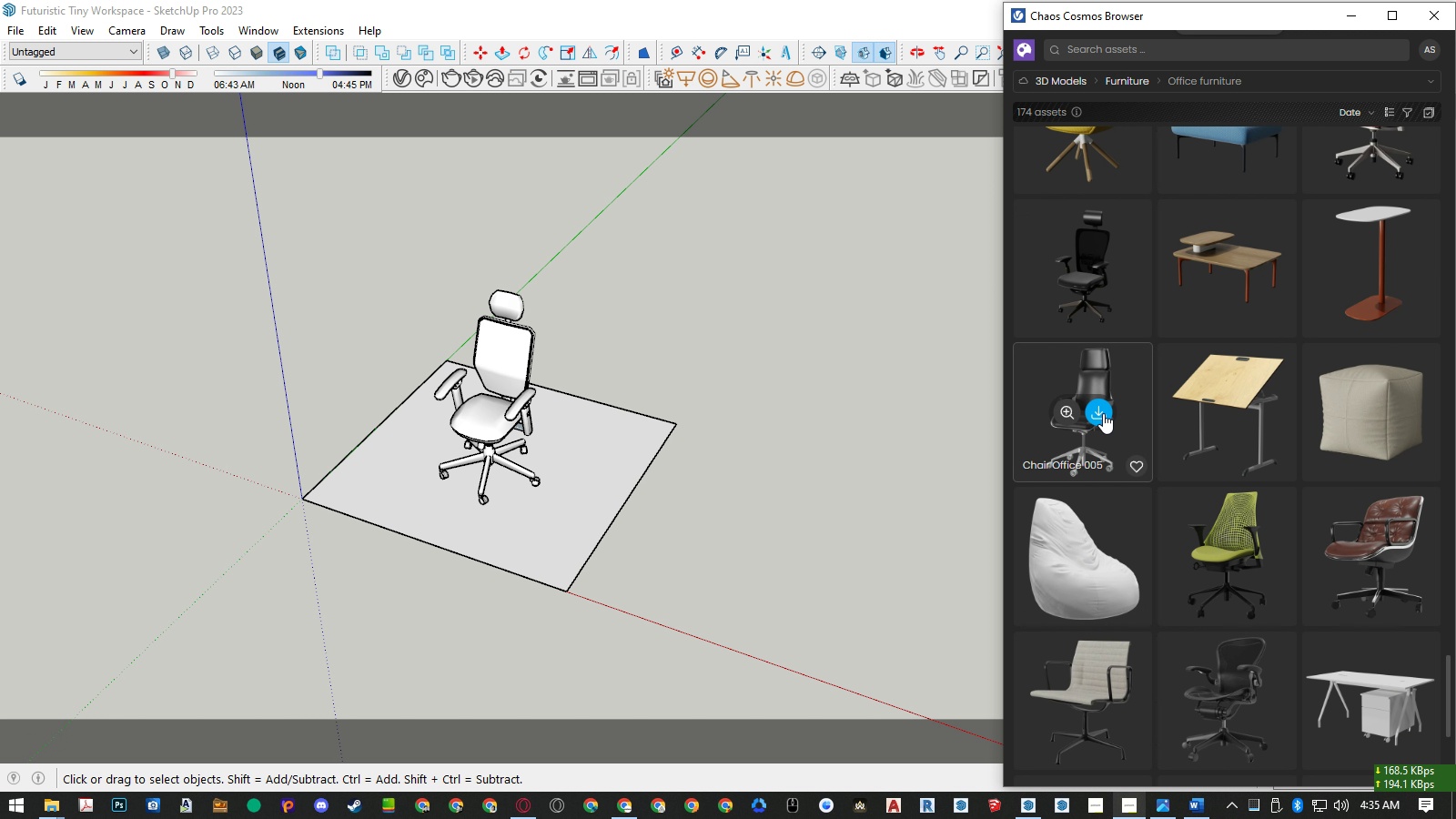 
left_click([1103, 413])
 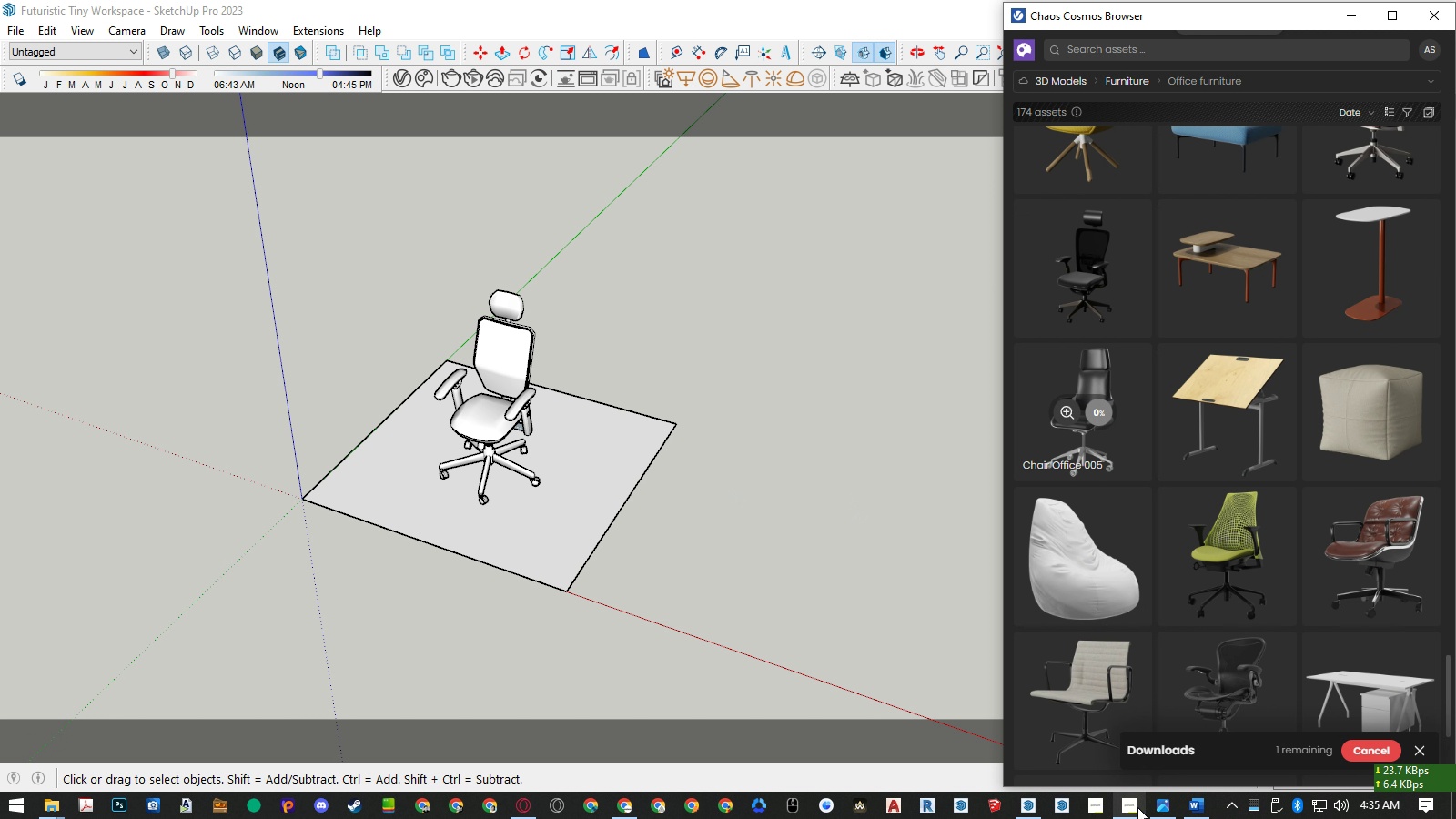 
left_click([1158, 810])
 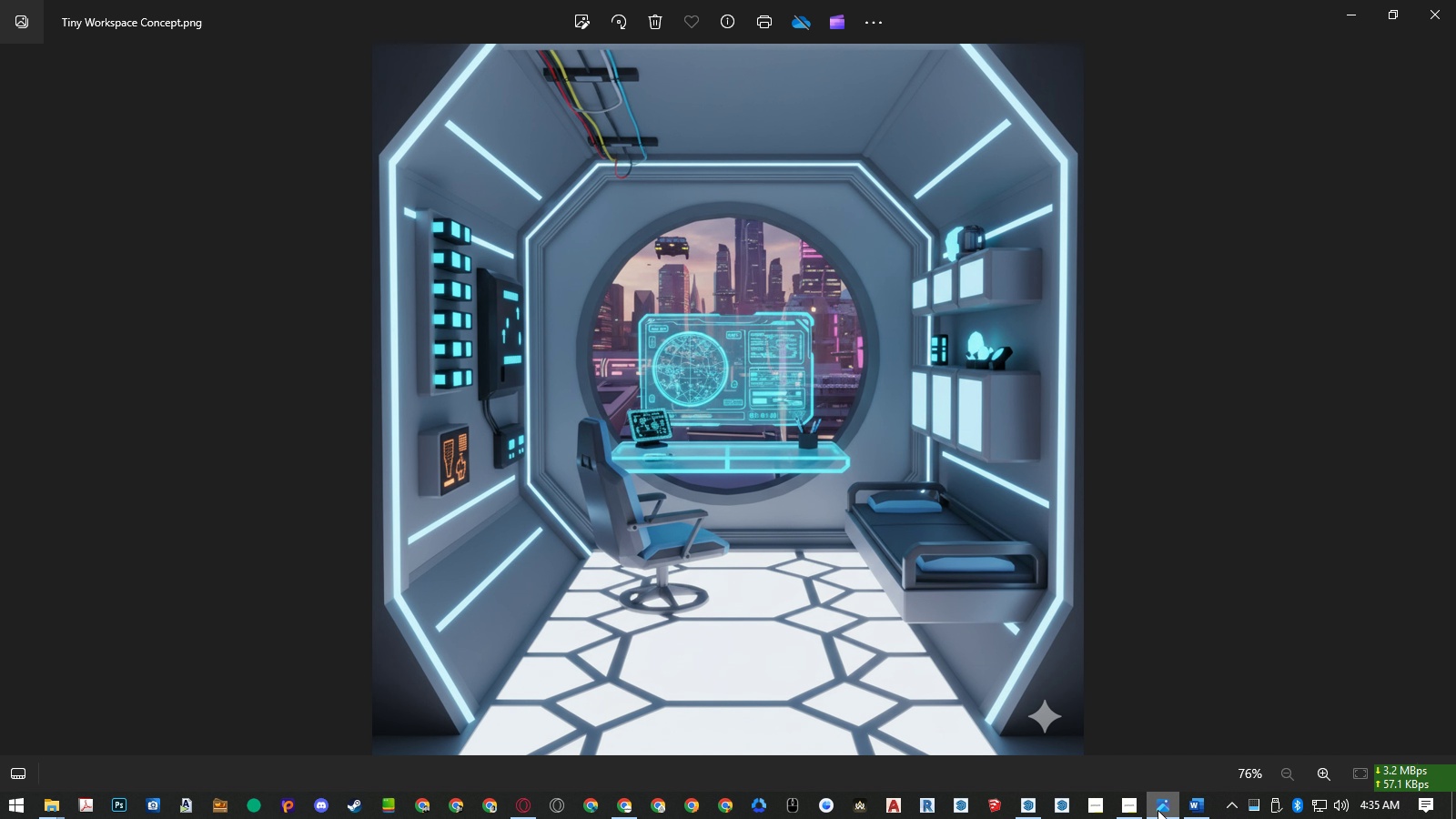 
left_click([1158, 810])
 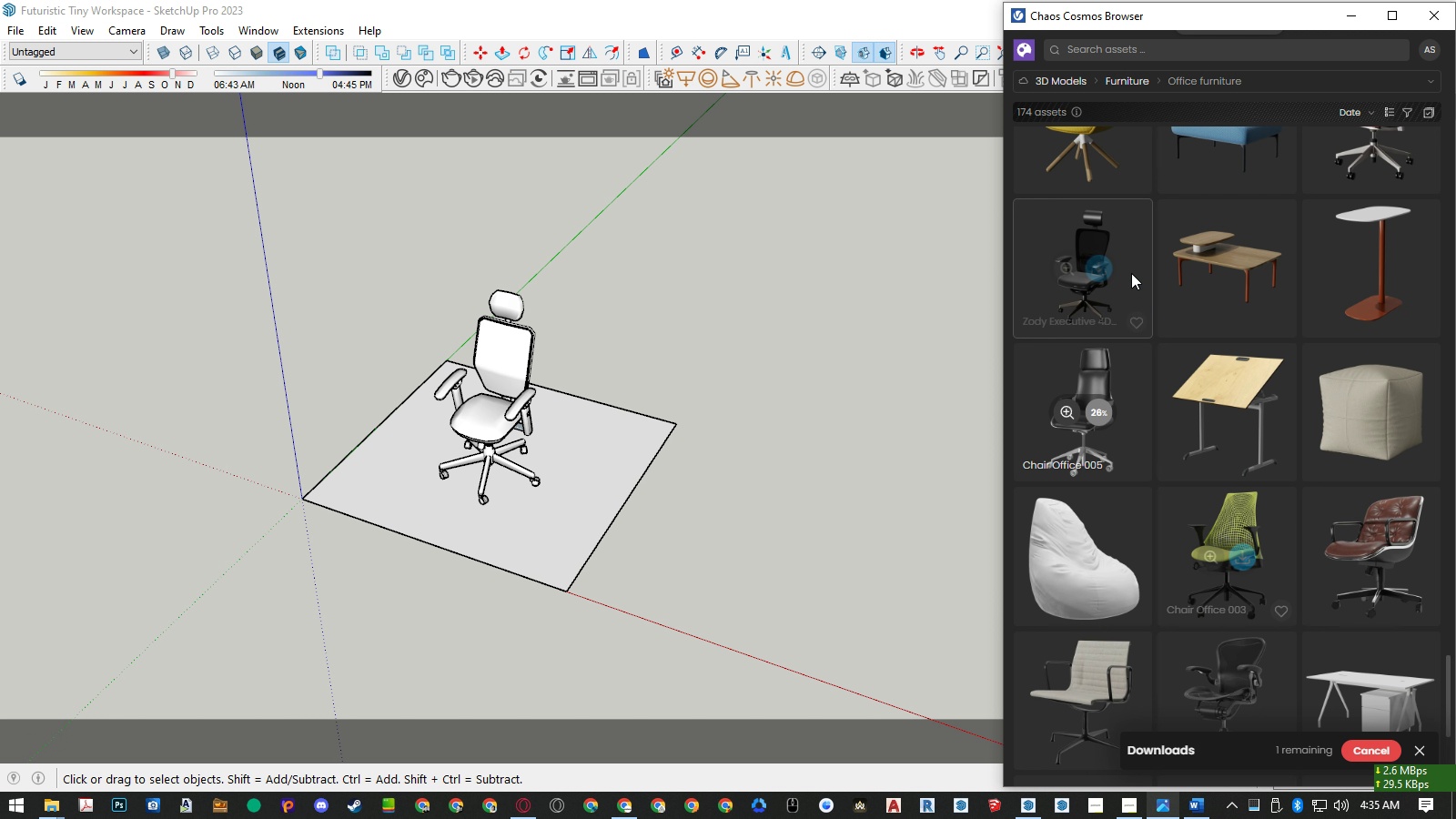 
left_click([1100, 266])
 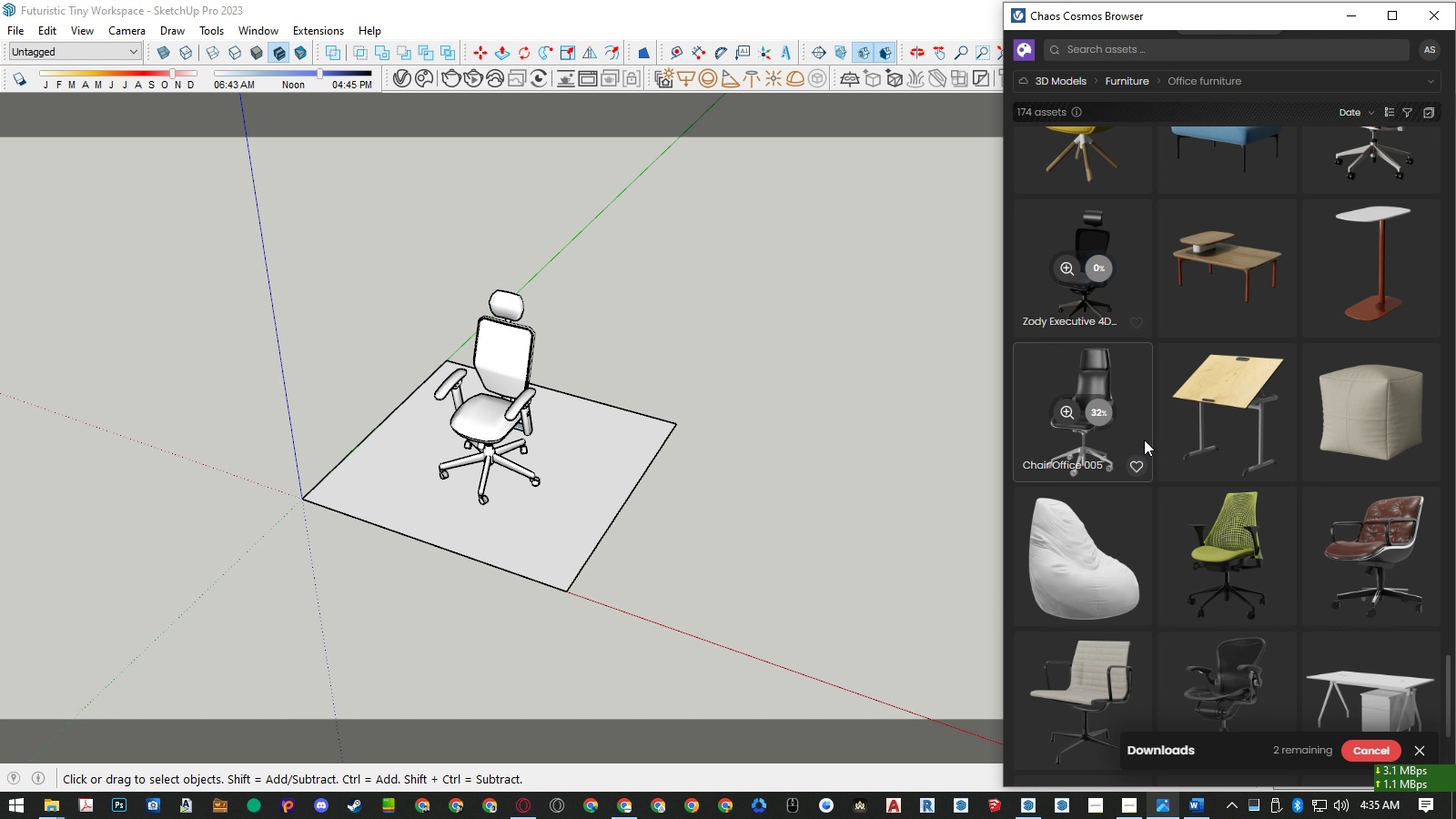 
scroll: coordinate [1145, 440], scroll_direction: down, amount: 7.0
 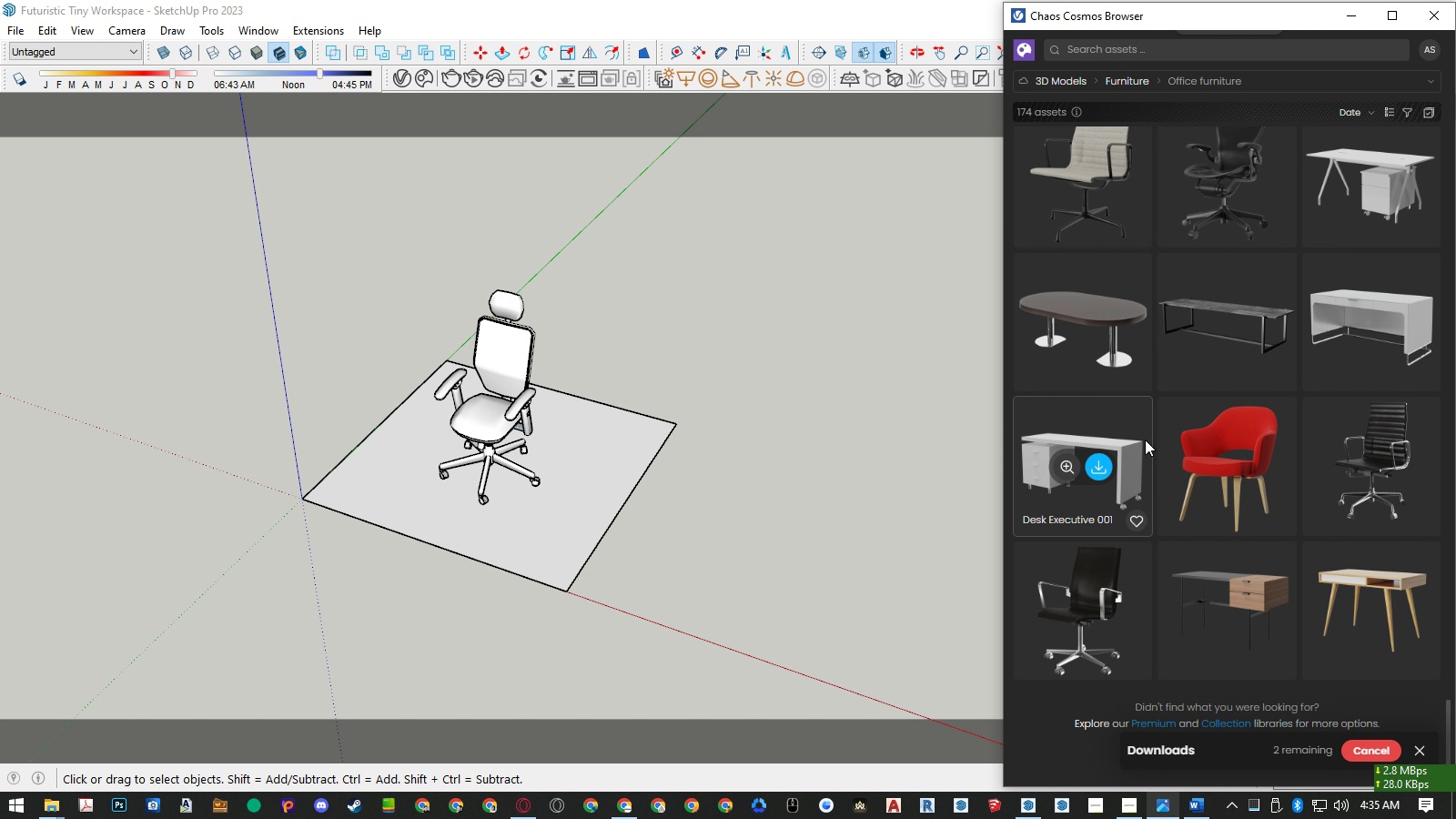 
scroll: coordinate [1145, 440], scroll_direction: up, amount: 6.0
 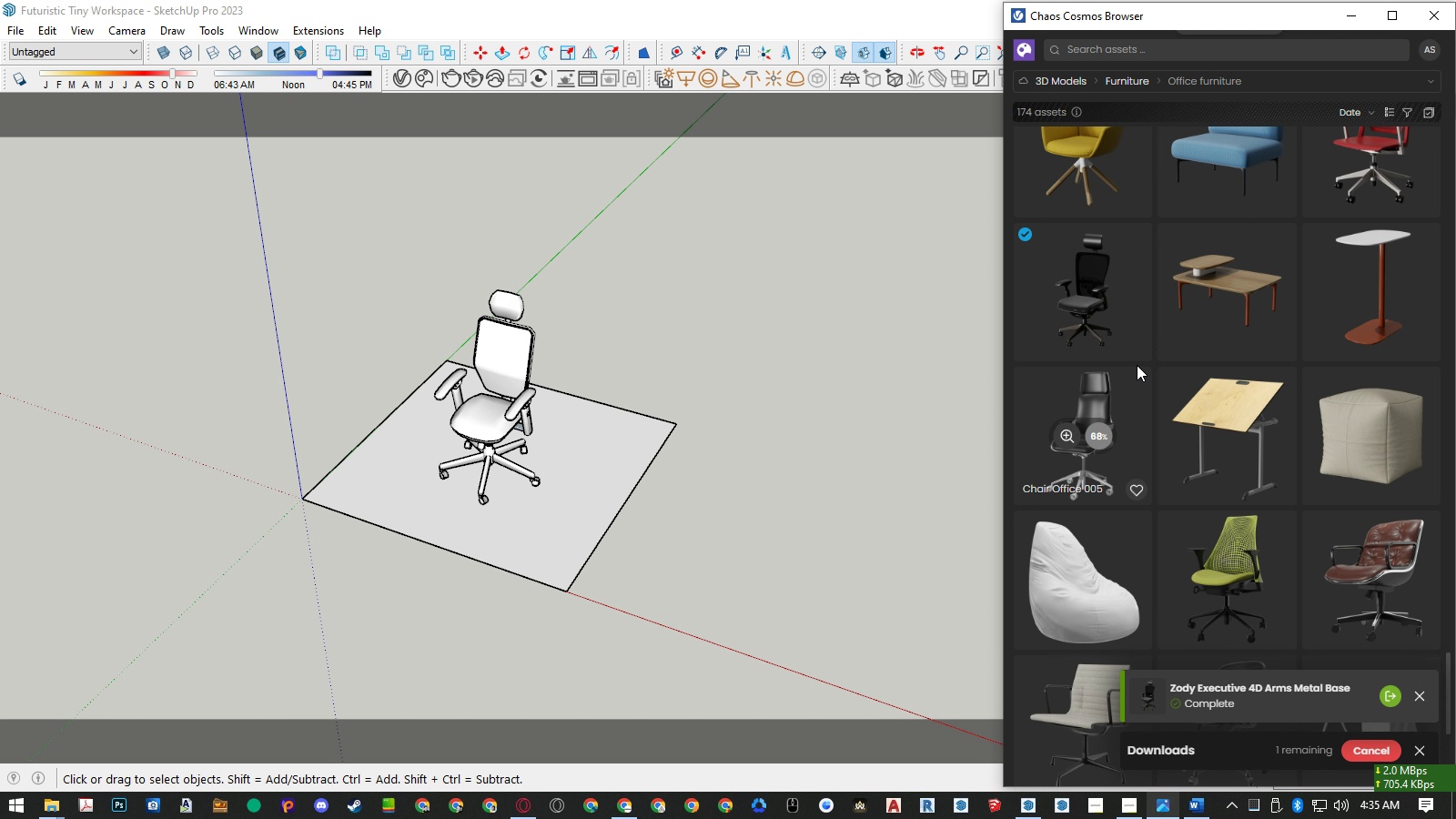 
wait(6.01)
 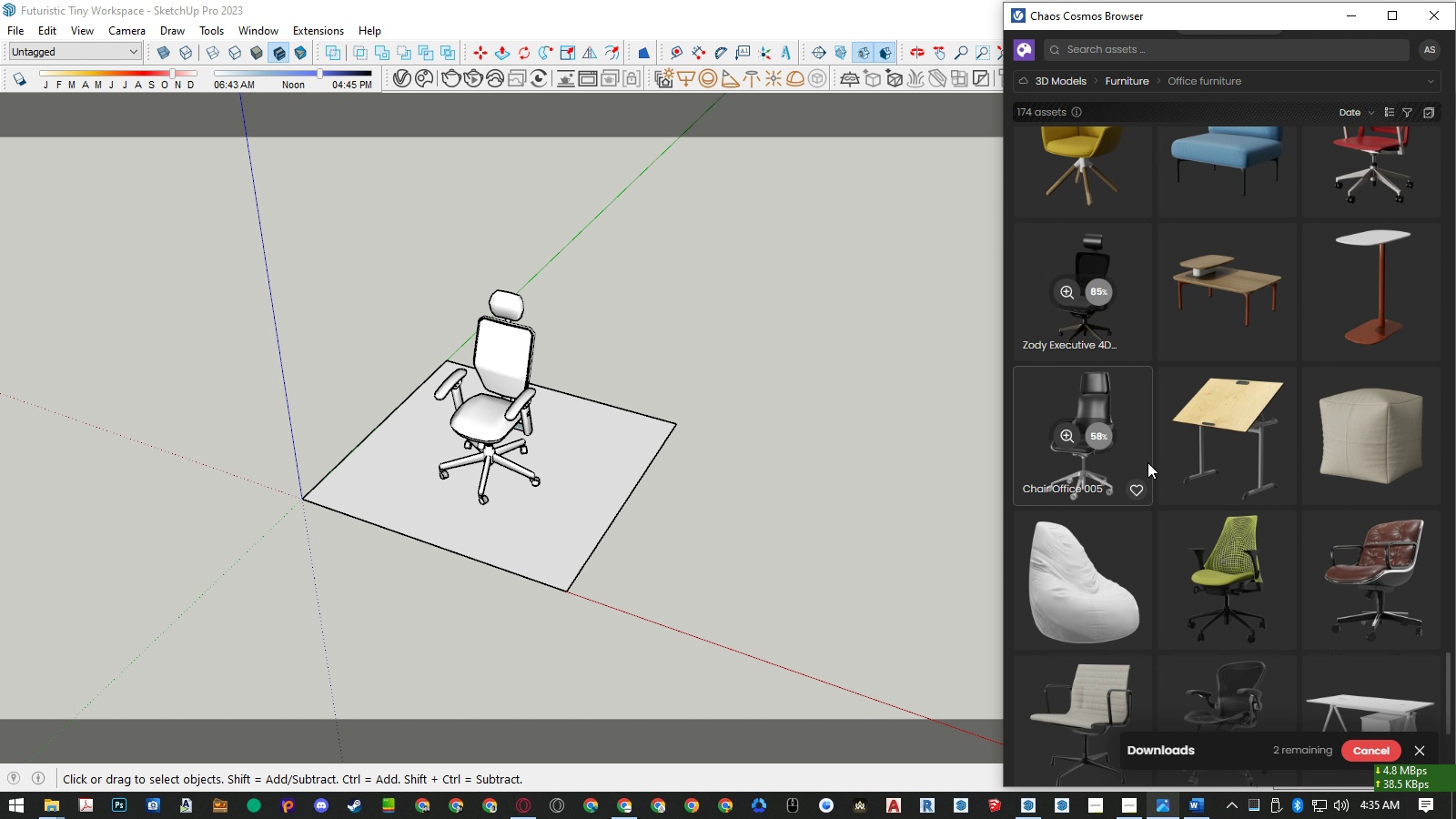 
left_click([1097, 298])
 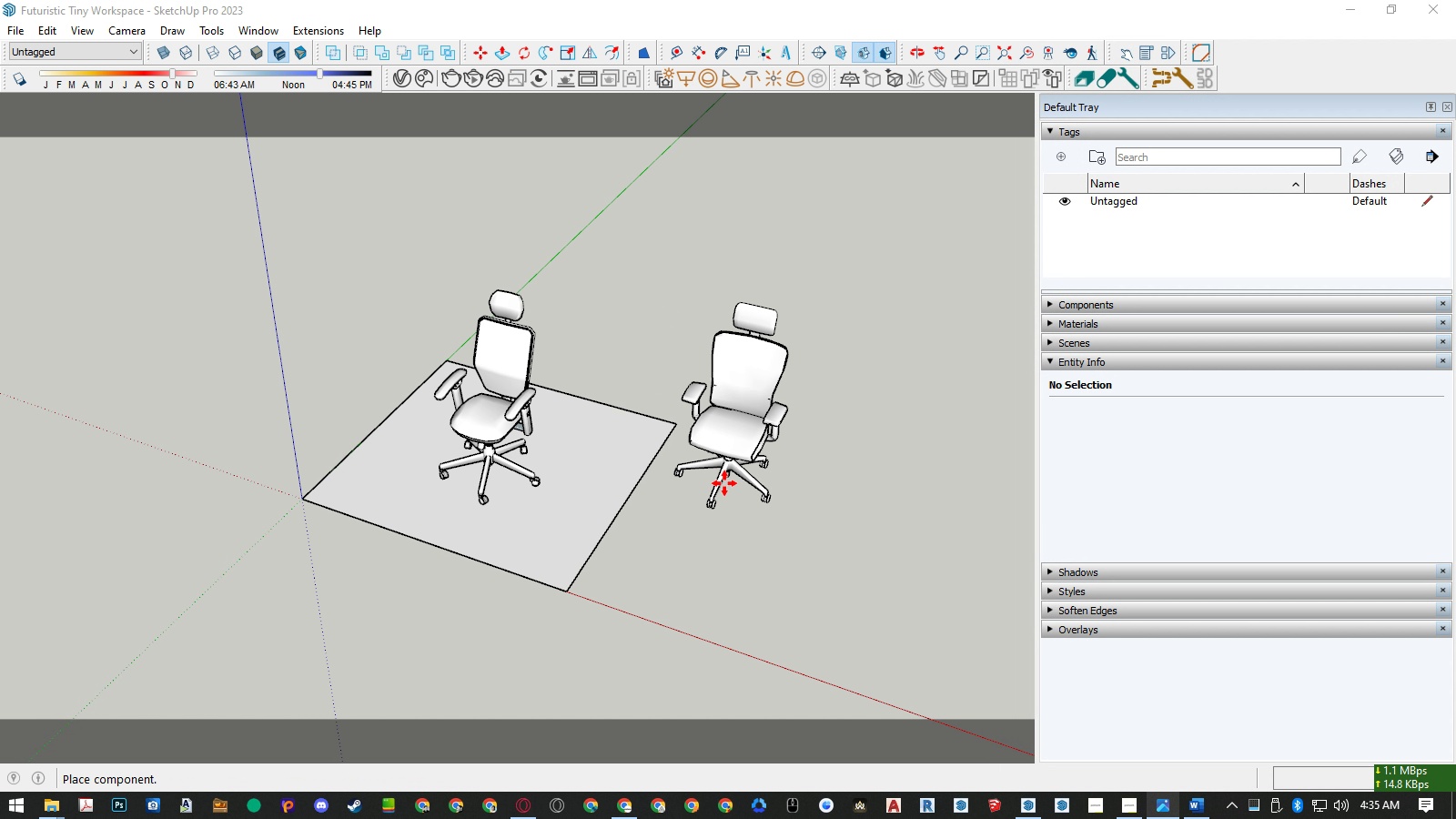 
left_click([716, 504])
 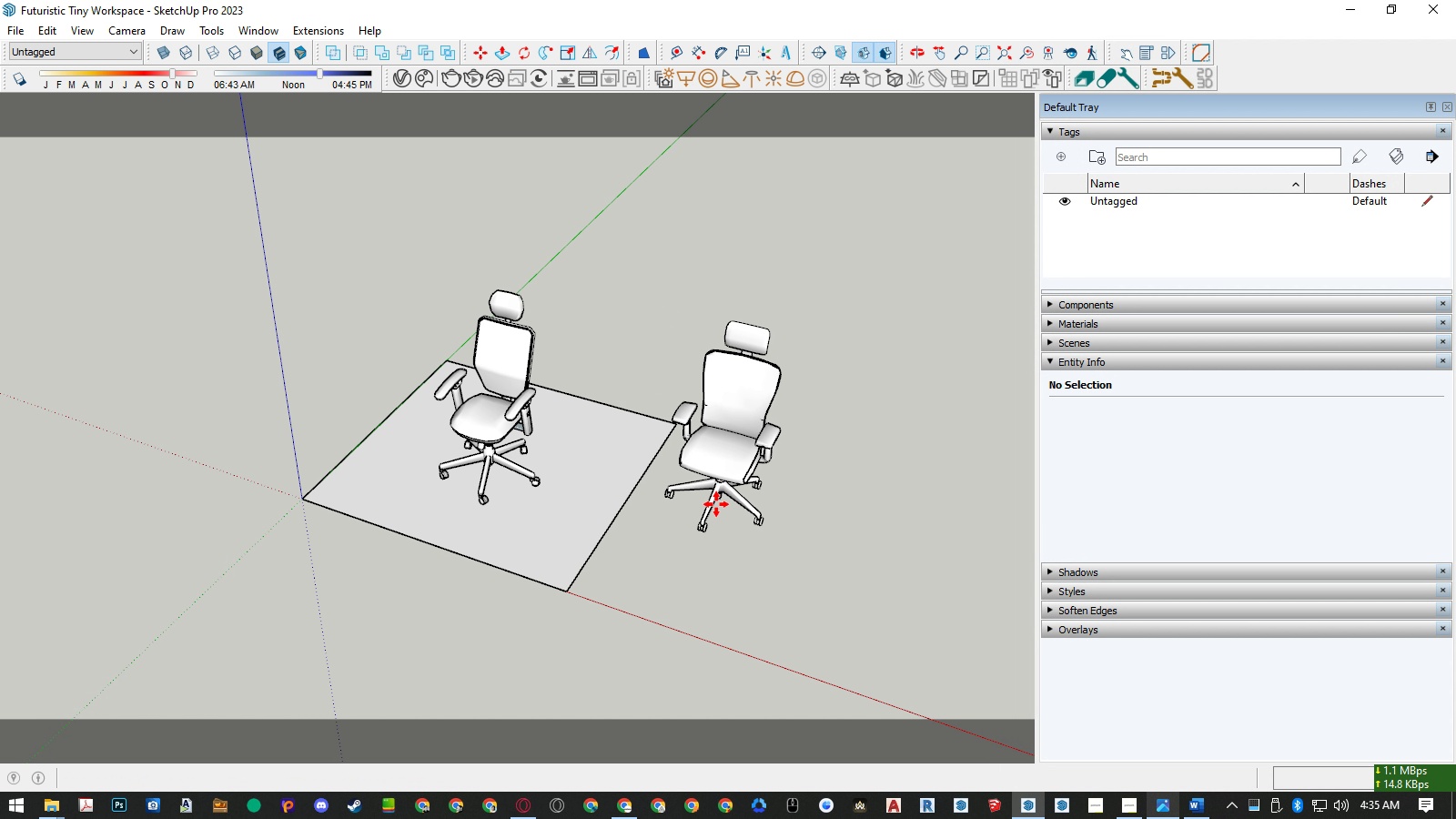 
key(Space)
 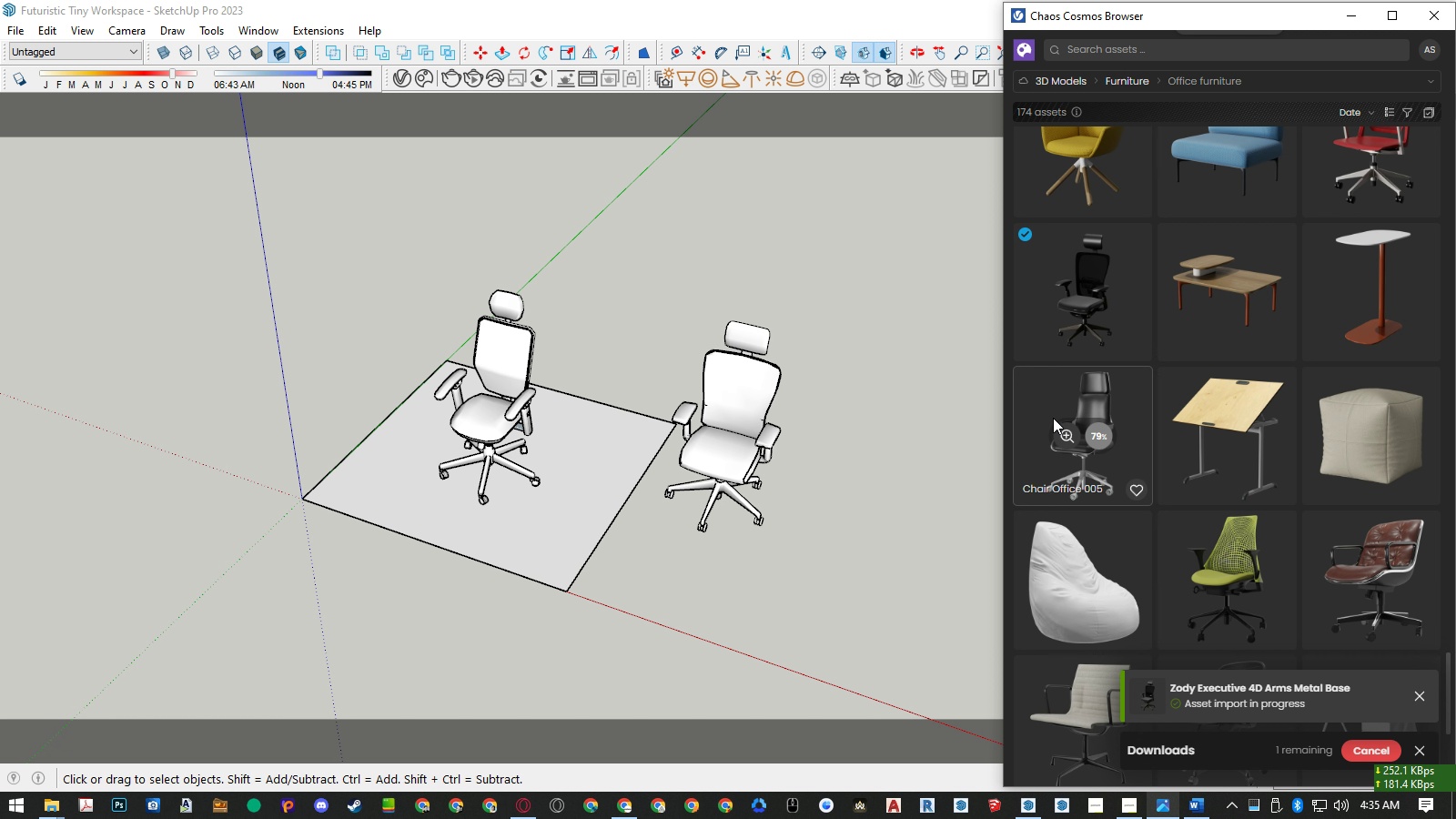 
scroll: coordinate [551, 457], scroll_direction: up, amount: 4.0
 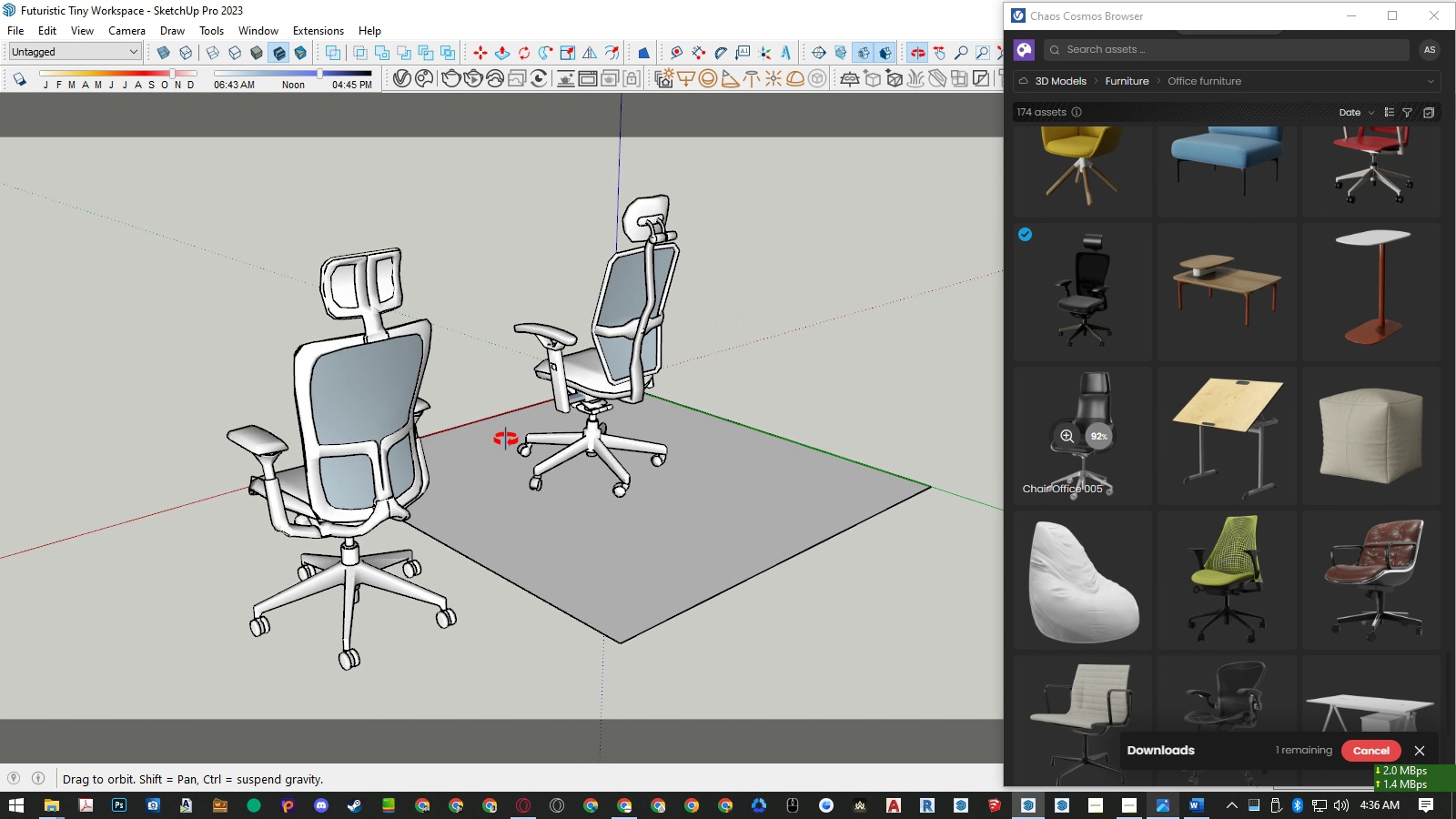 
wait(9.55)
 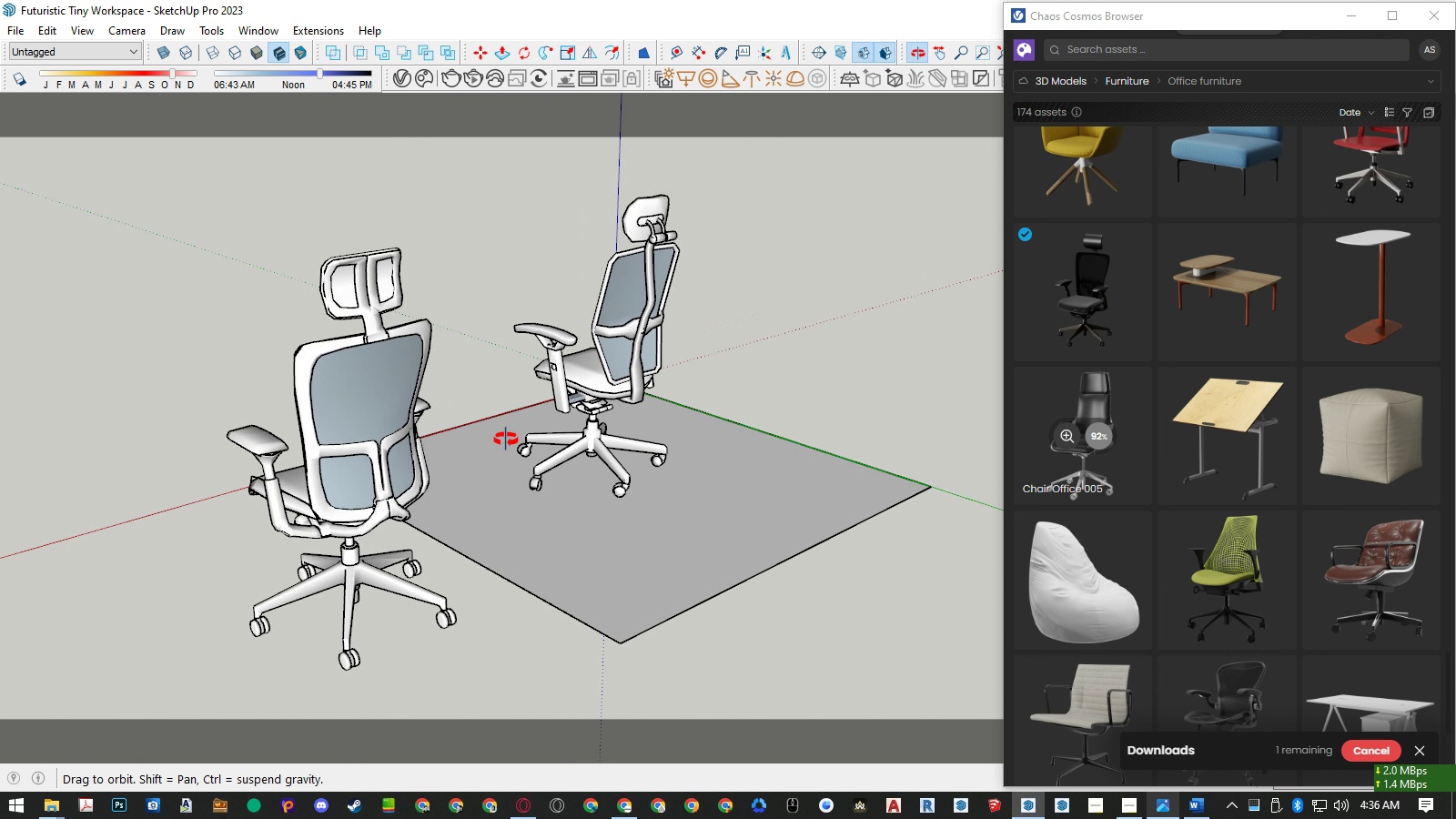 
left_click([1097, 436])
 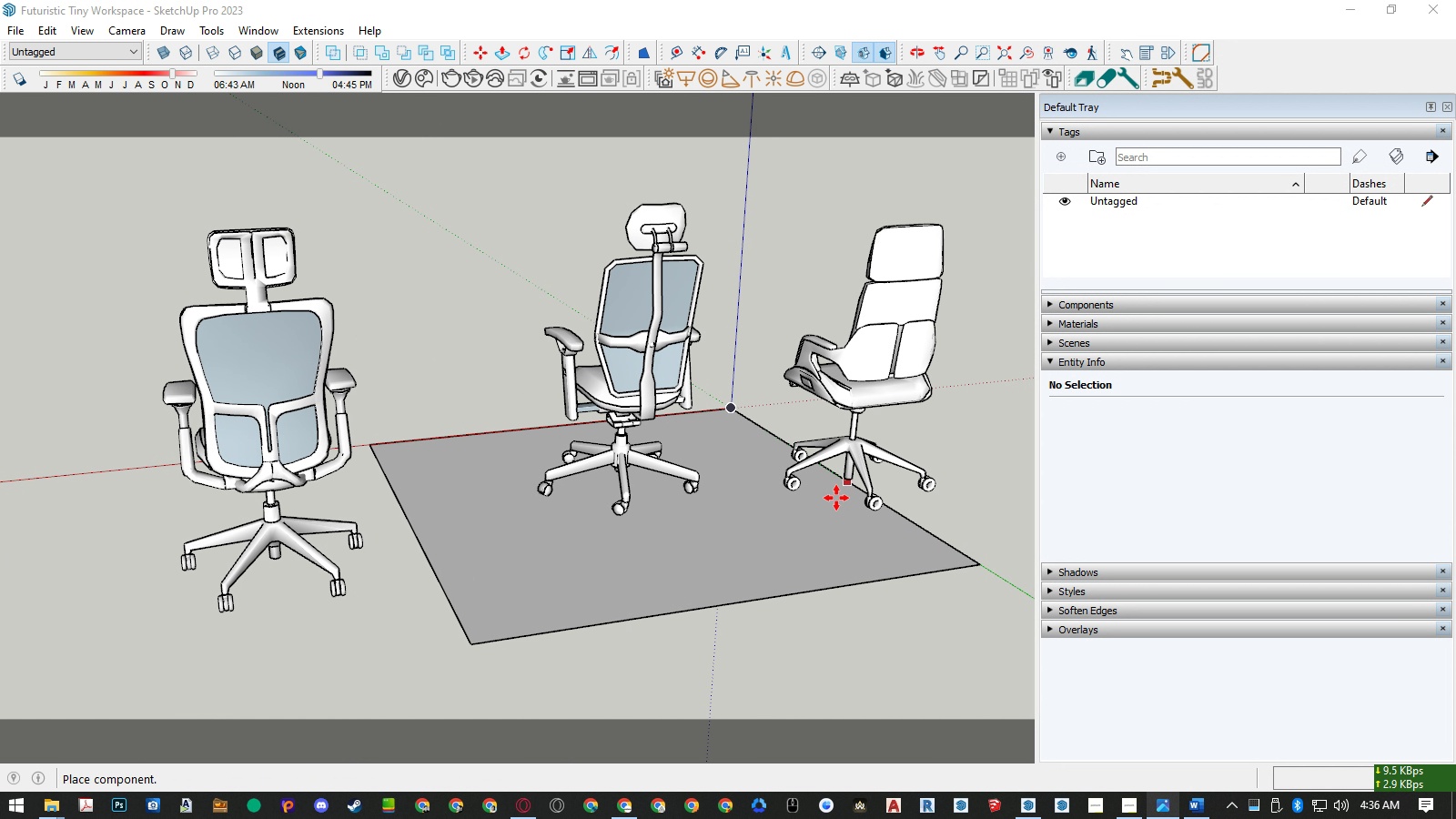 
left_click([824, 513])
 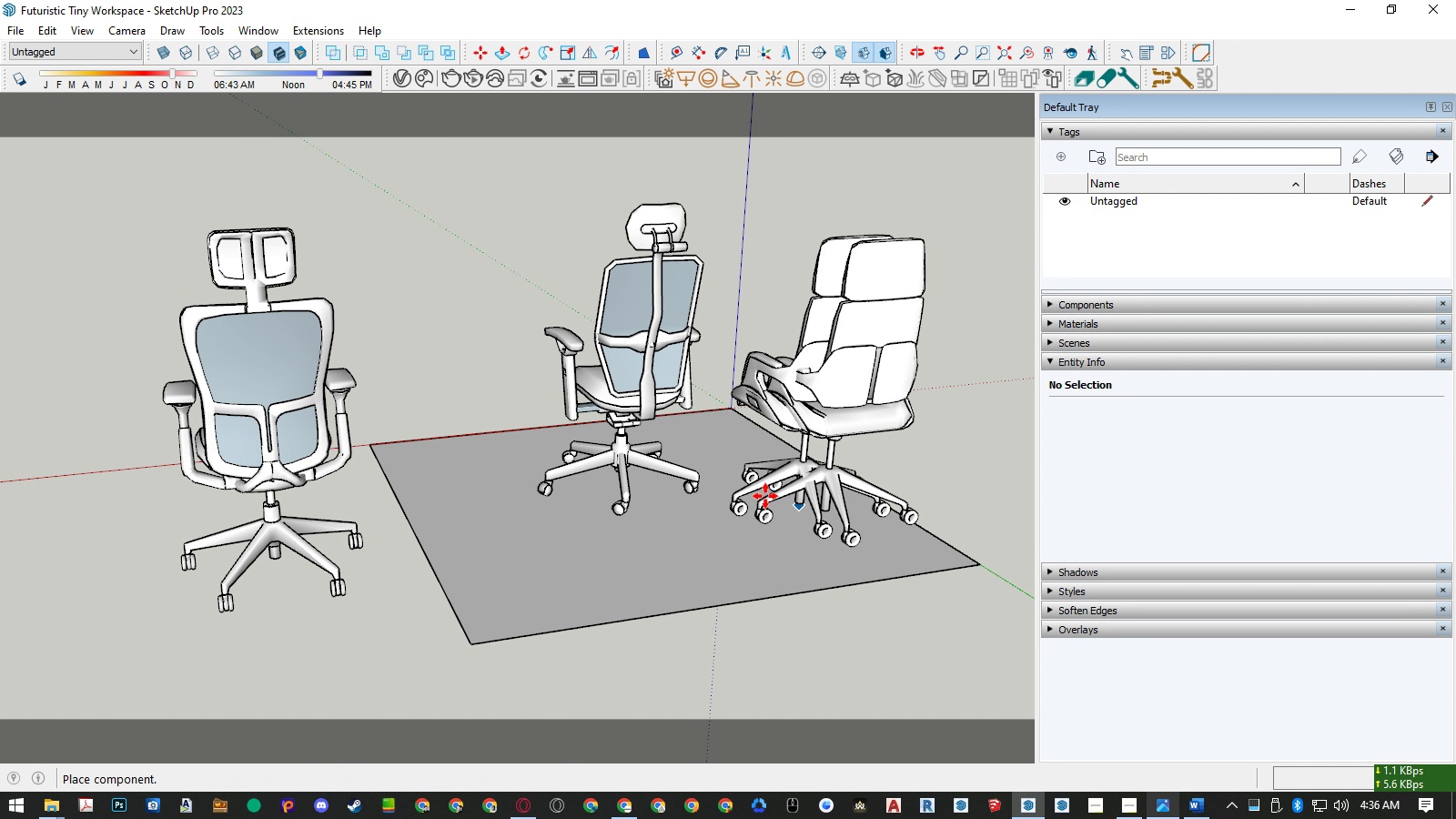 
hold_key(key=Space, duration=0.45)
 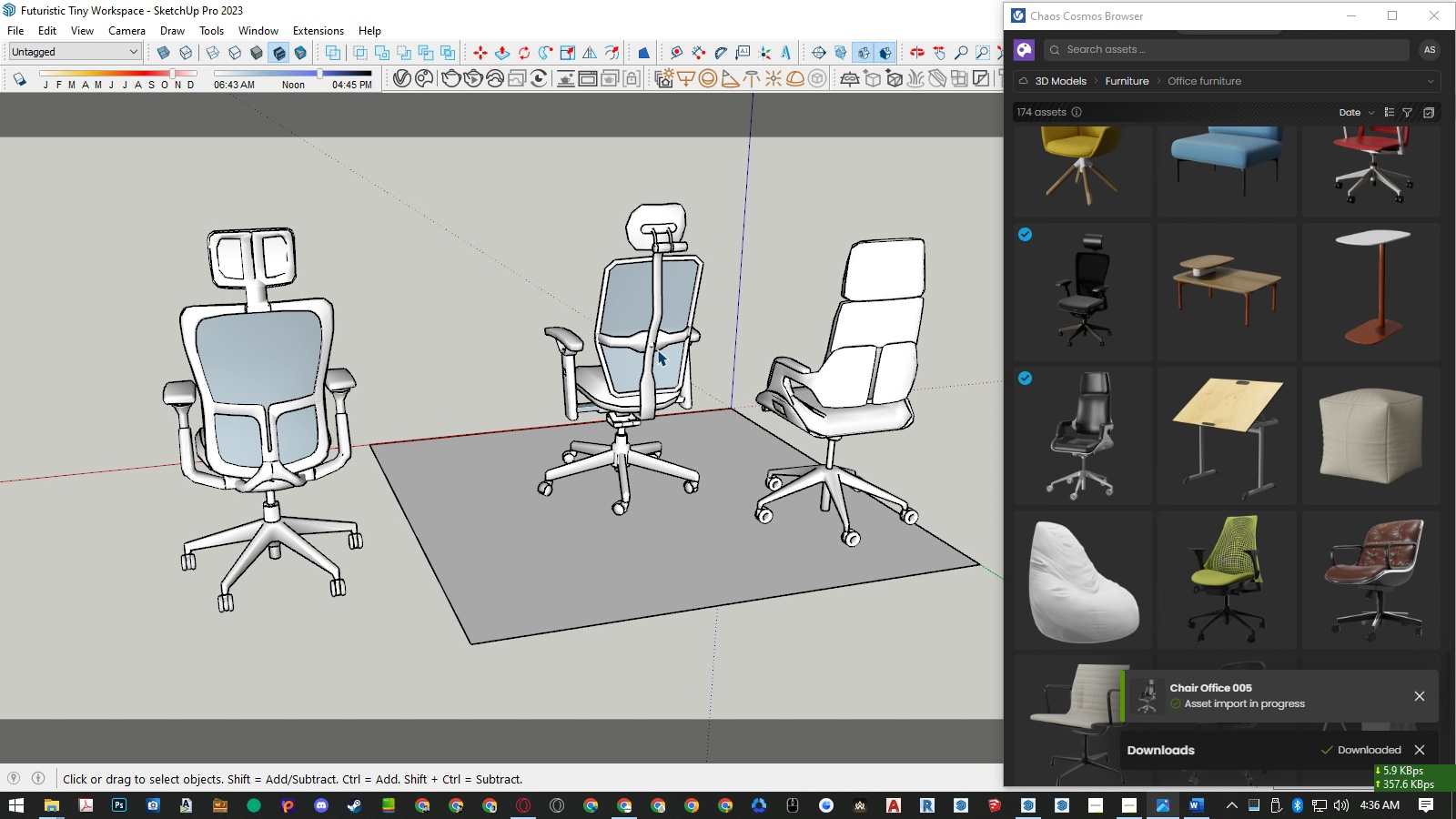 
left_click([657, 349])
 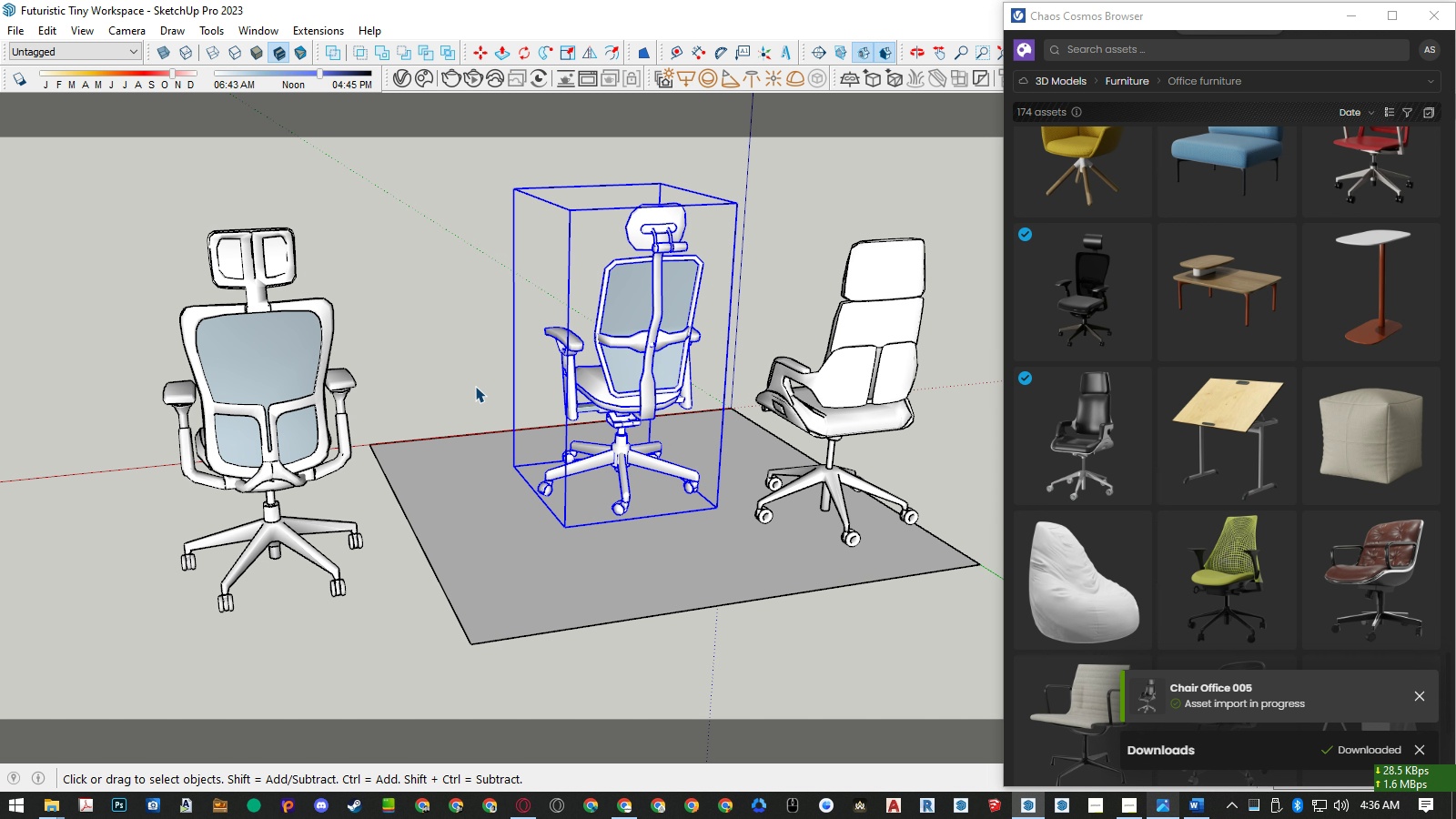 
key(Delete)
 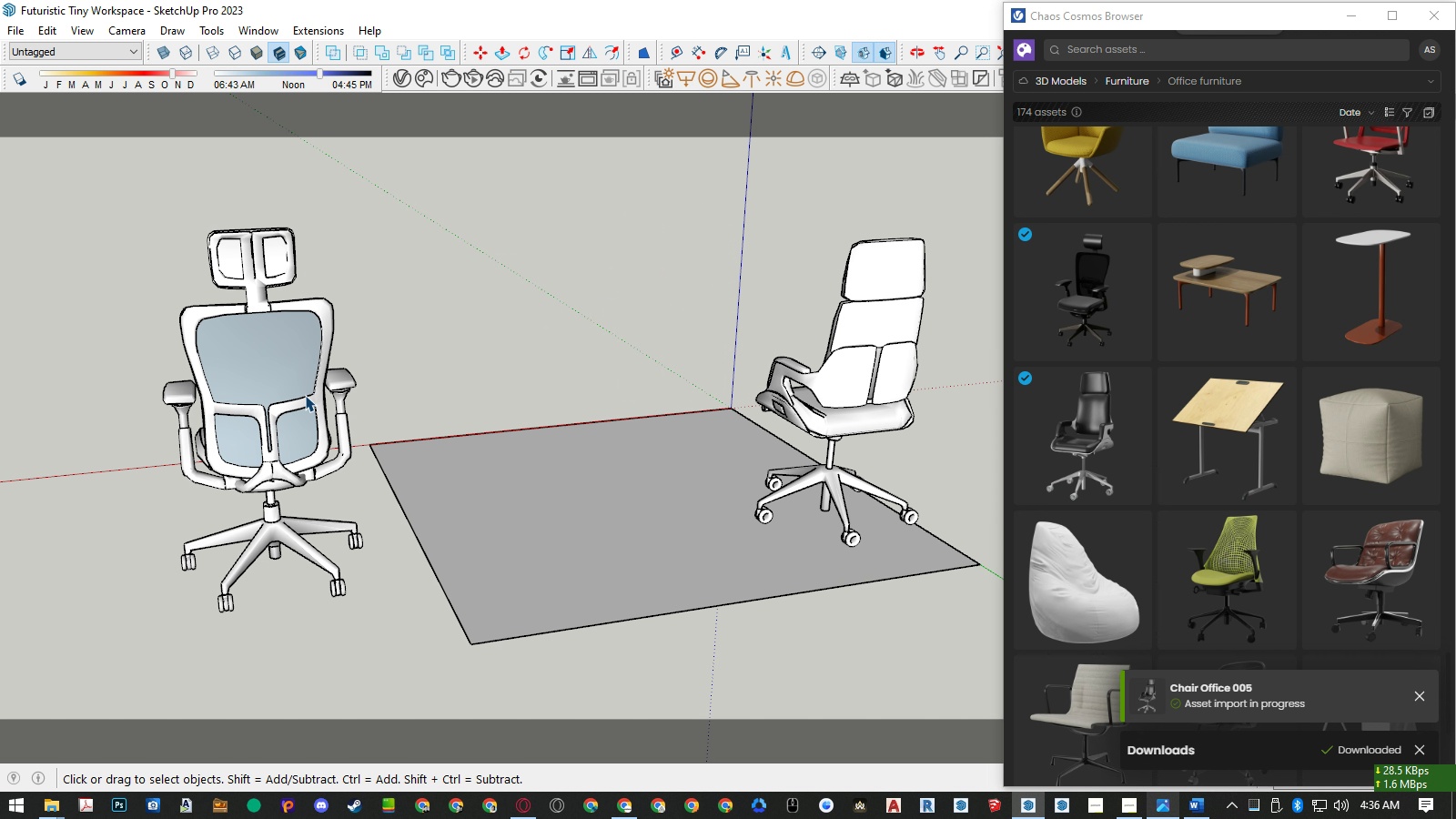 
left_click([305, 395])
 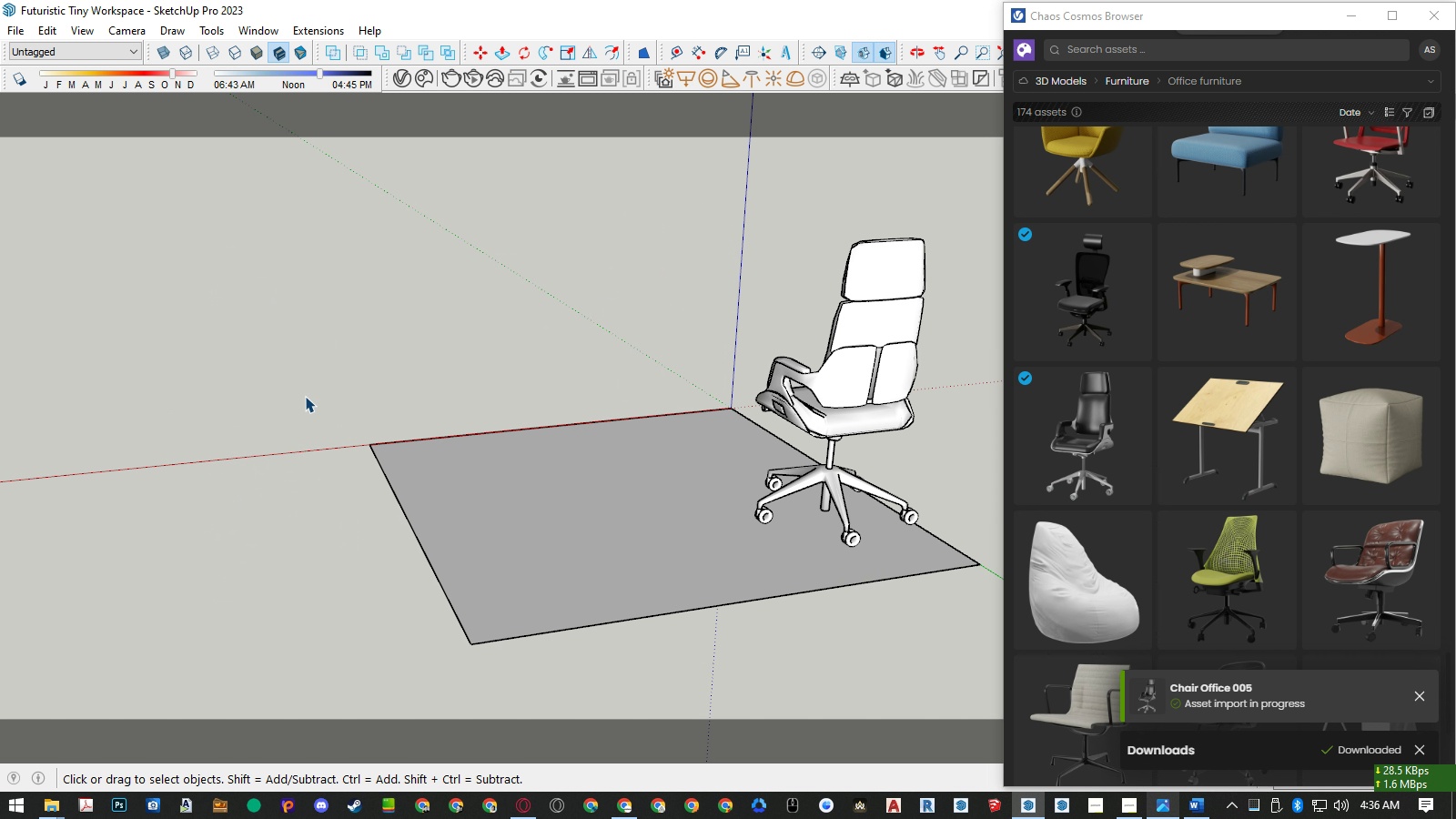 
key(Delete)
 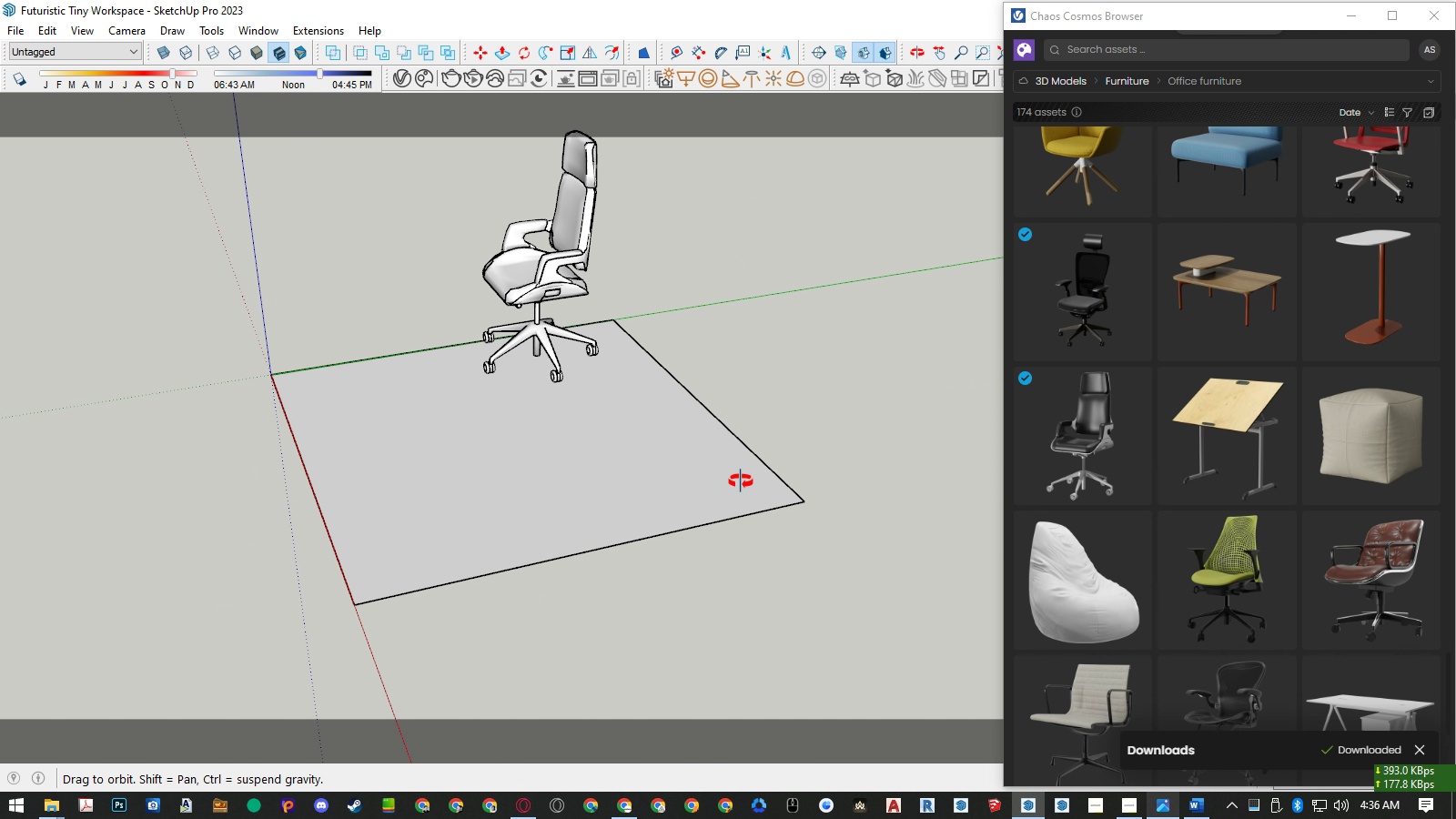 
scroll: coordinate [716, 476], scroll_direction: down, amount: 4.0
 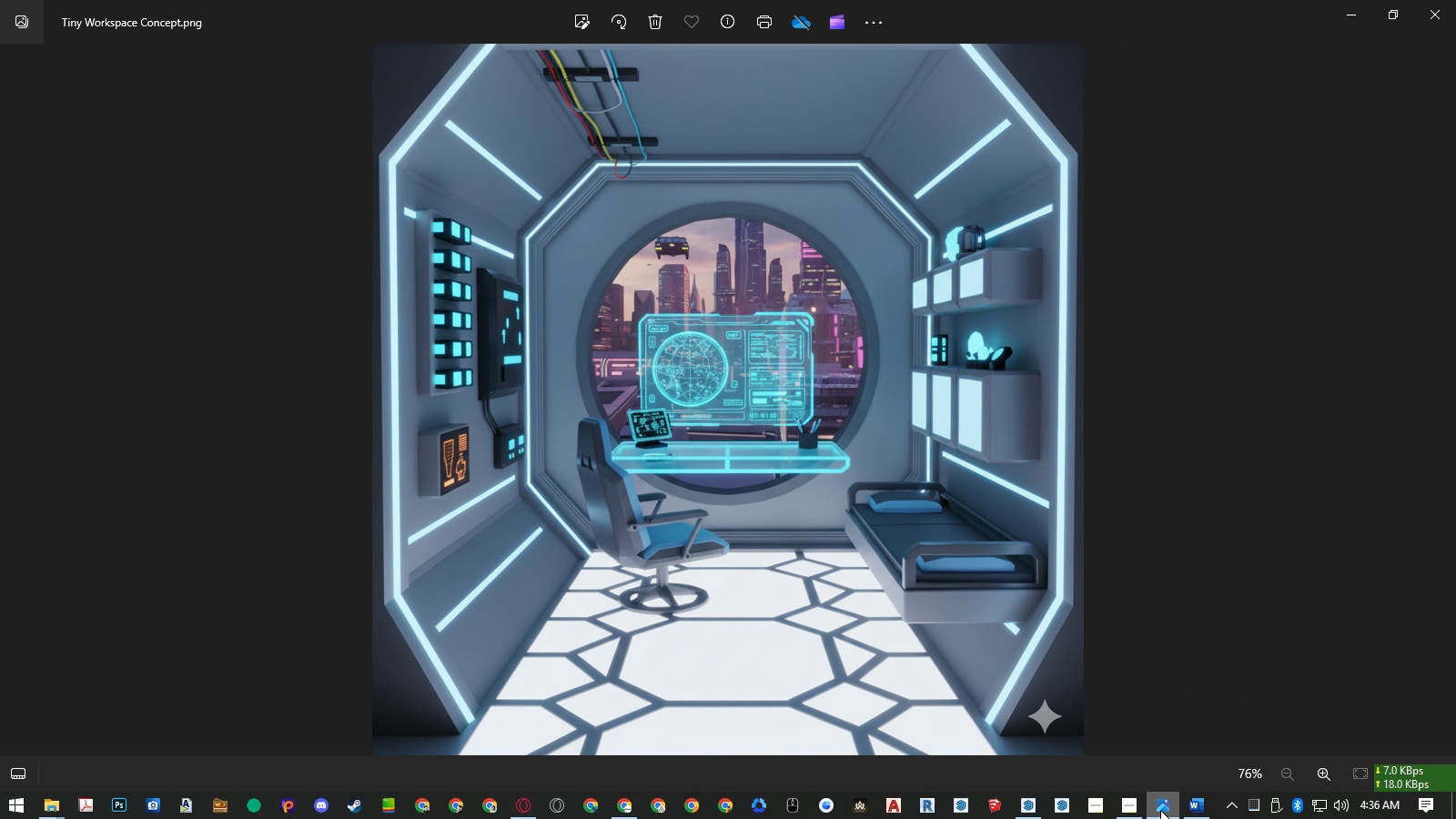 
wait(11.32)
 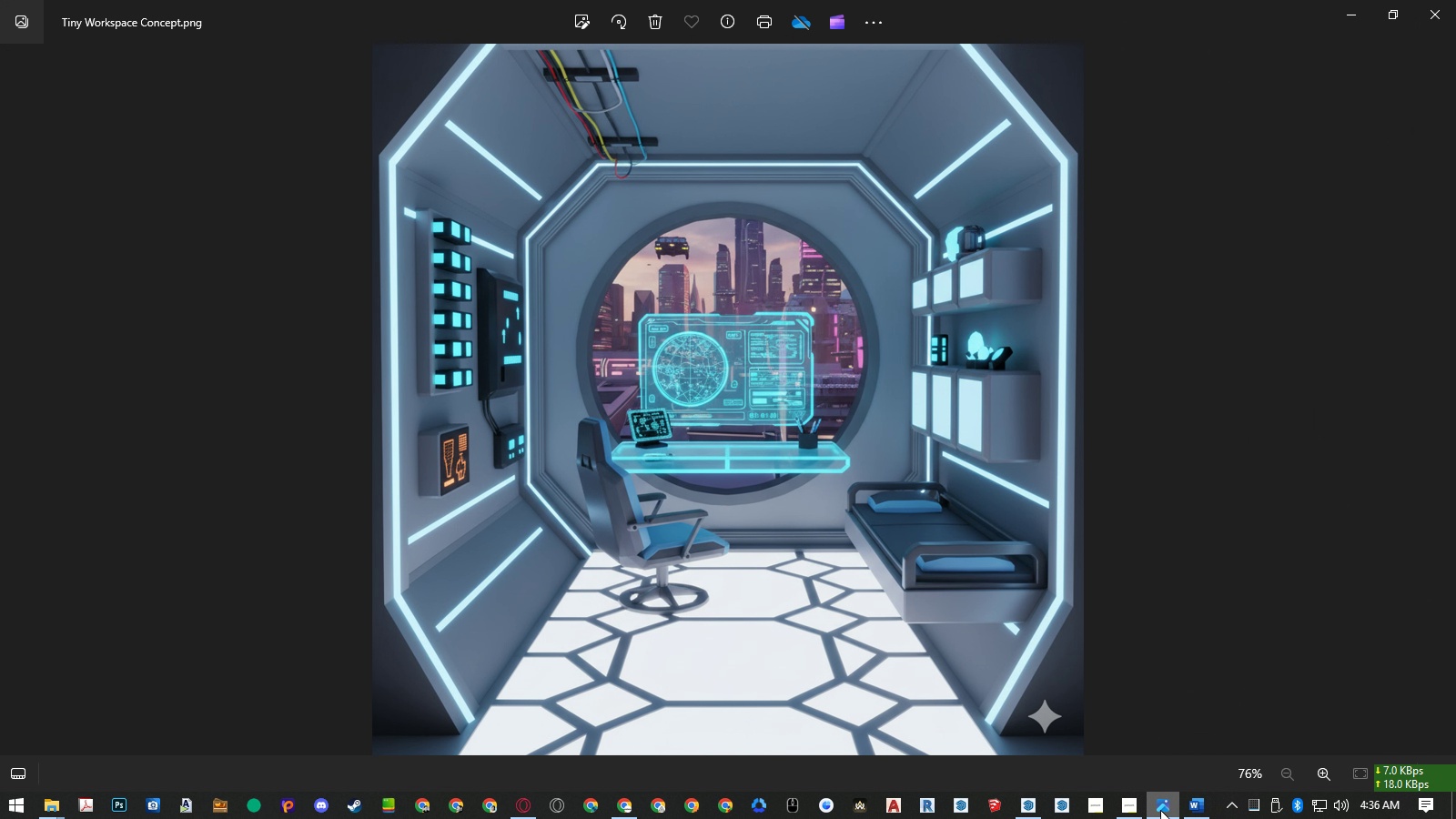 
left_click([1160, 810])
 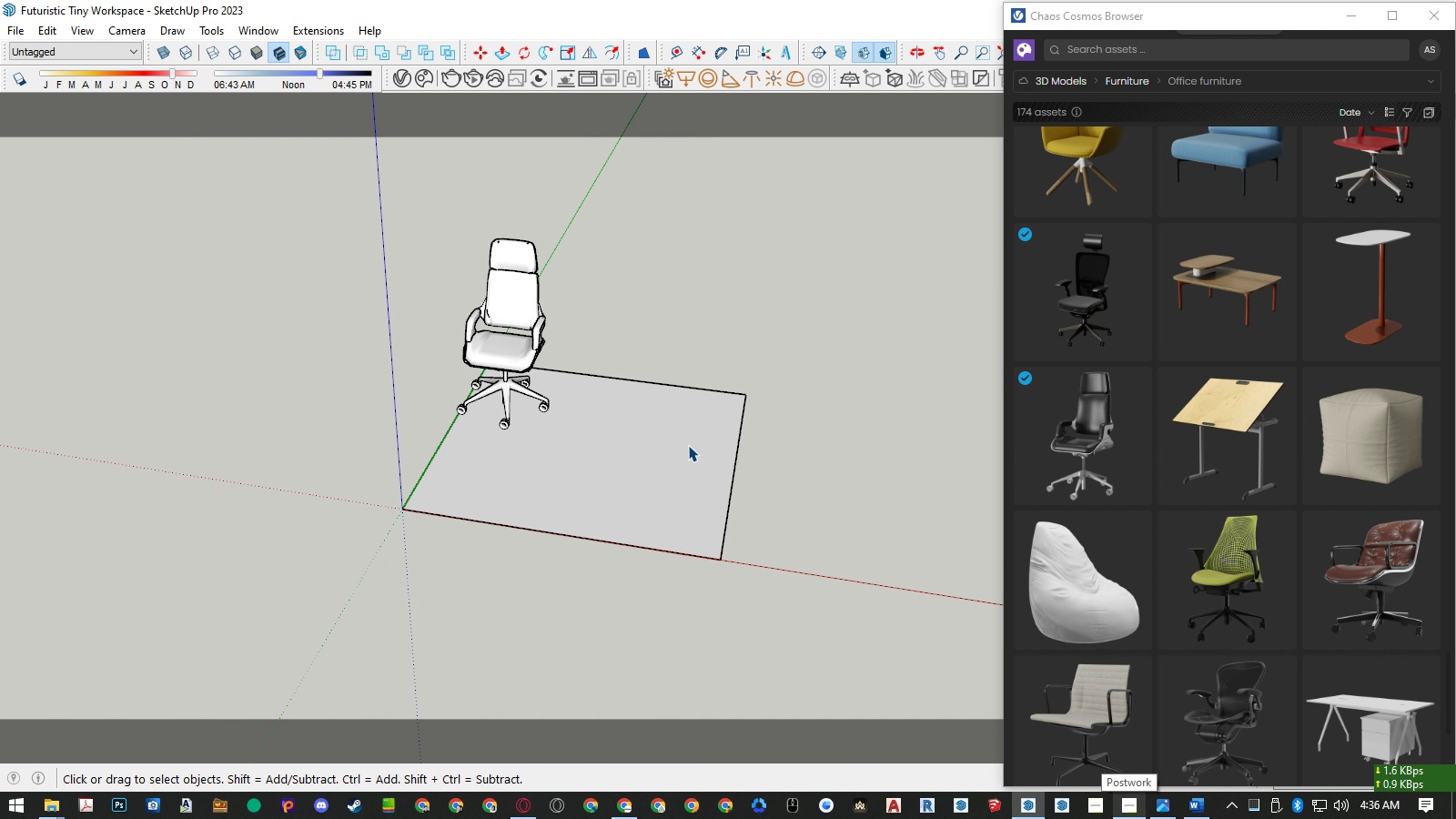 
scroll: coordinate [652, 415], scroll_direction: up, amount: 2.0
 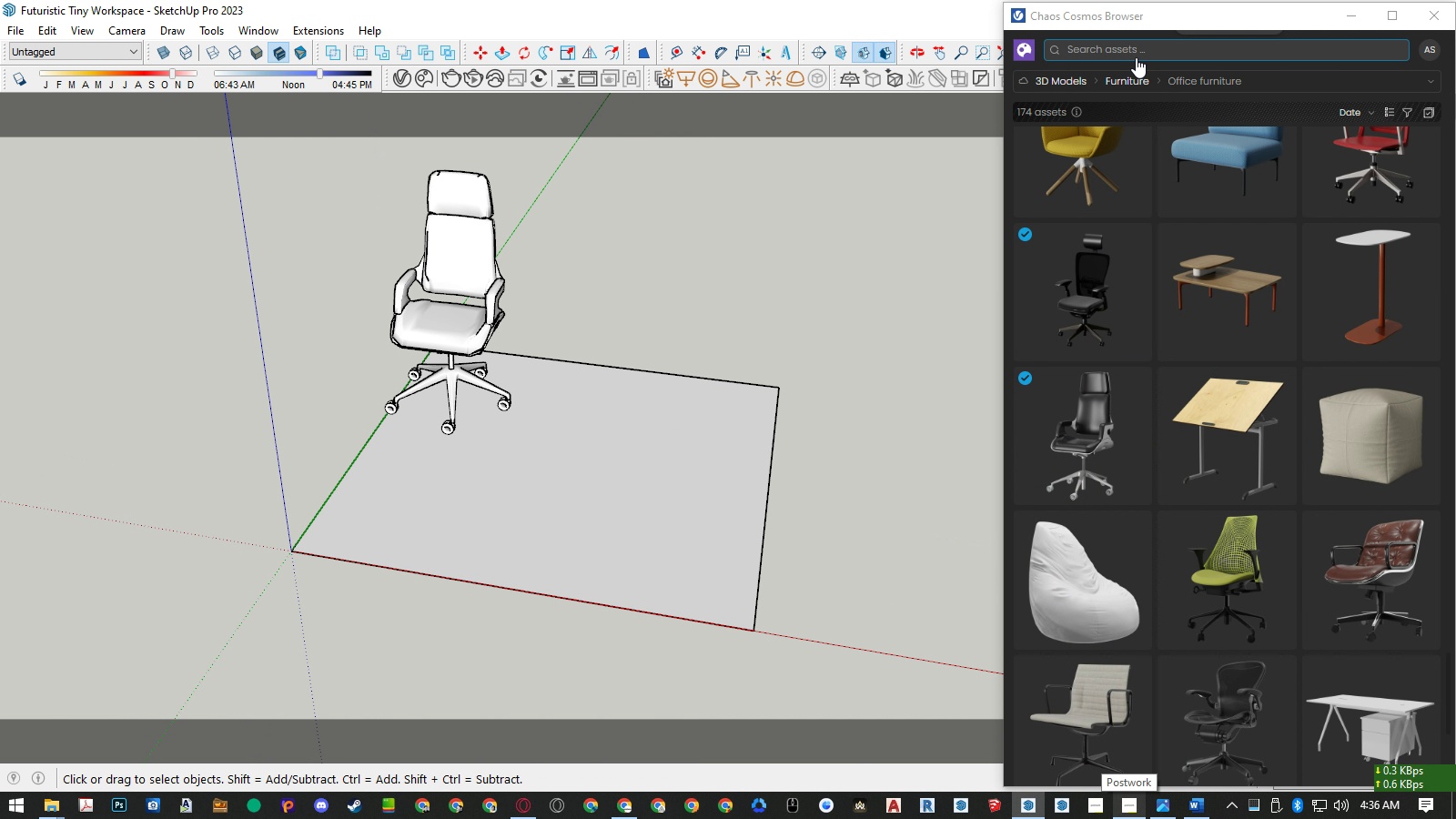 
left_click([1065, 77])
 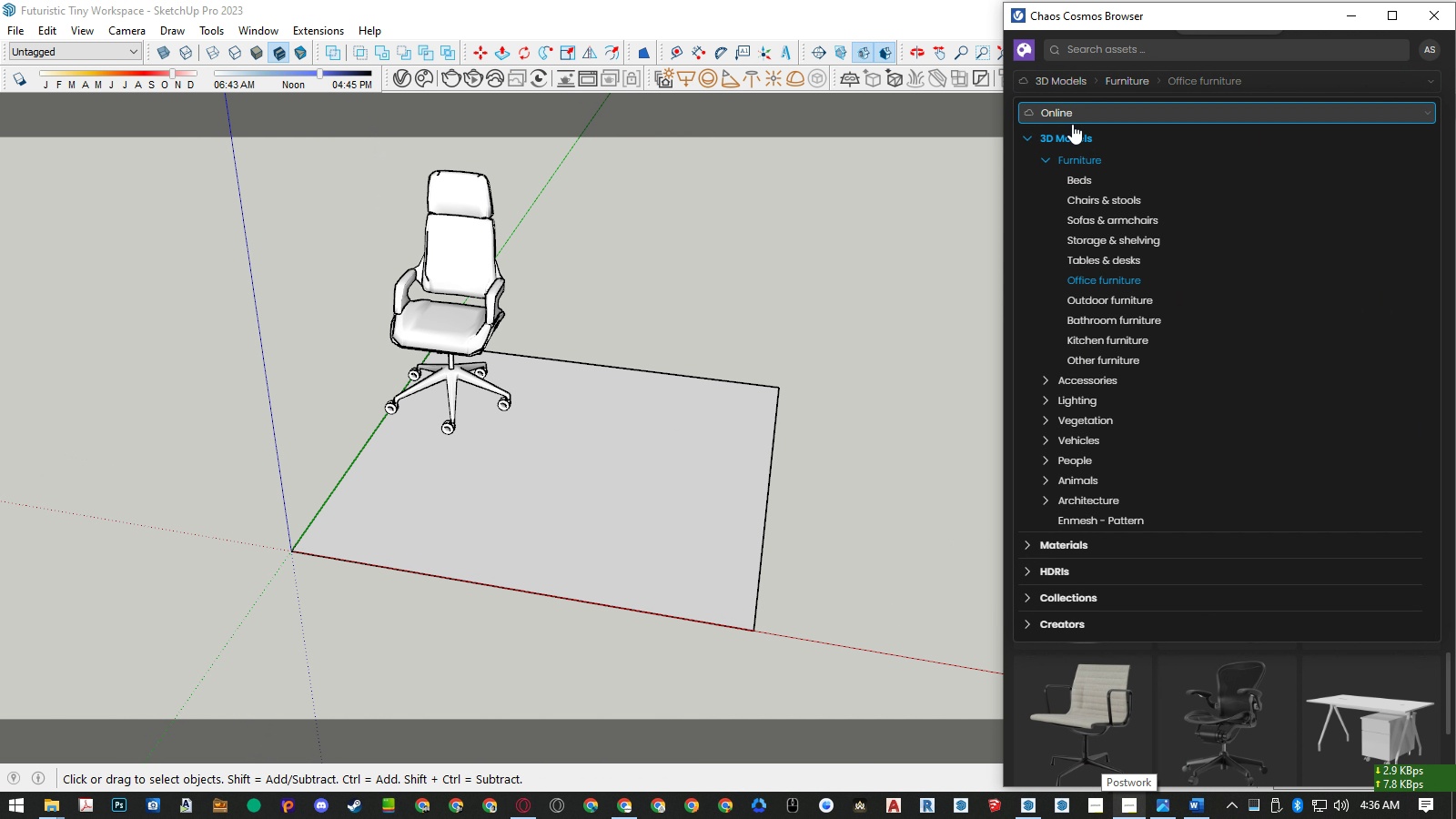 
left_click([1071, 137])
 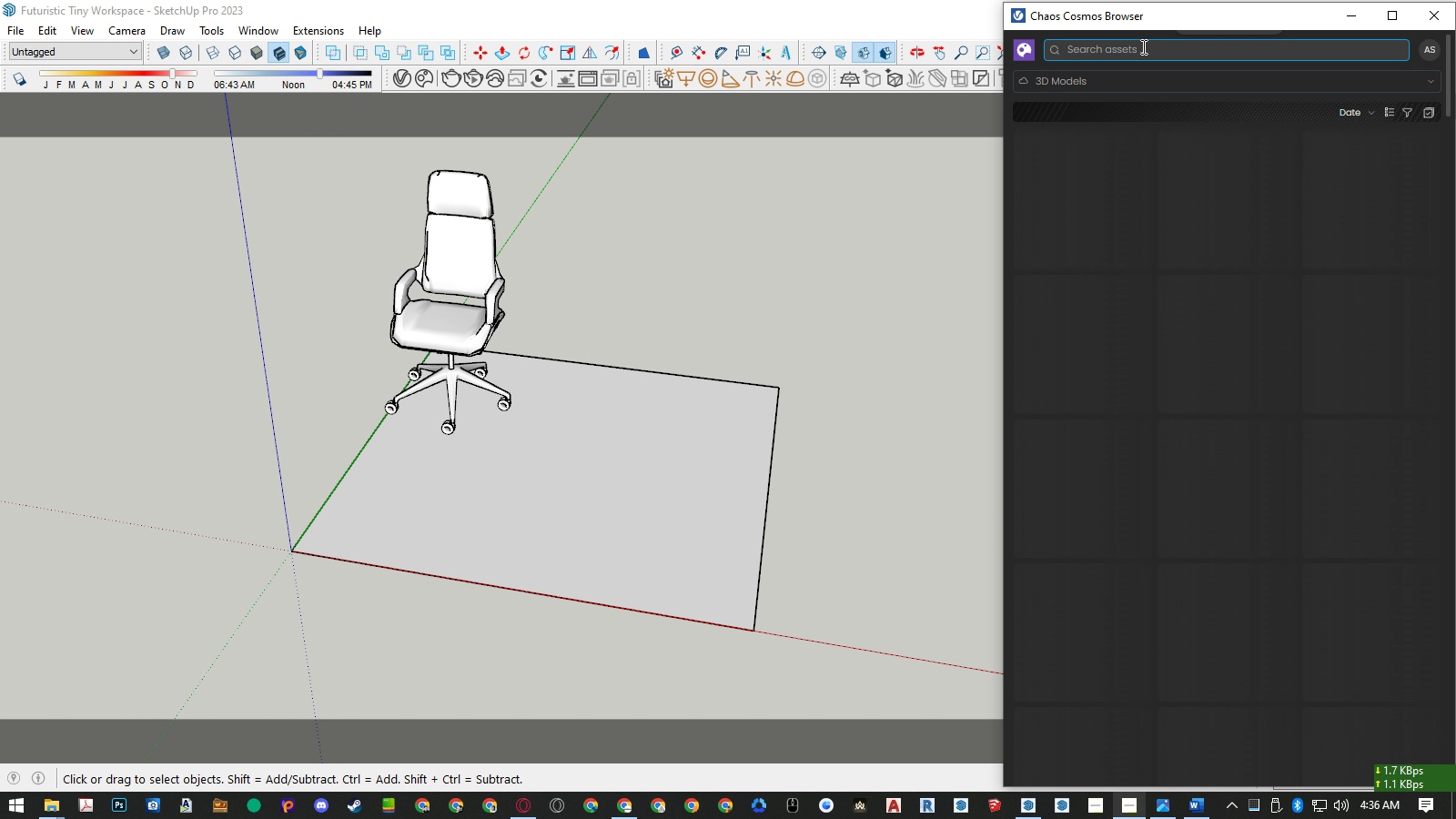 
left_click([1142, 46])
 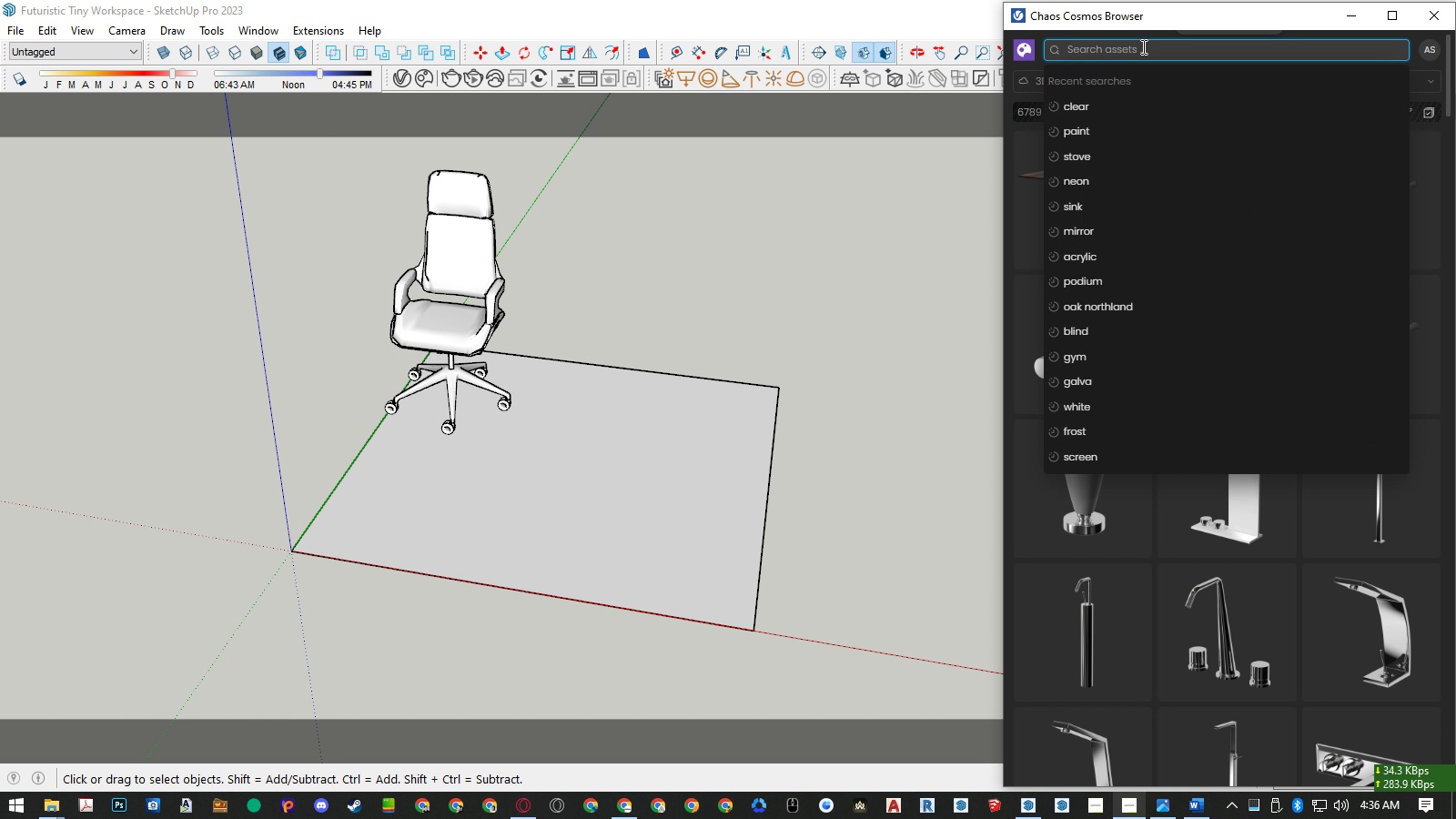 
type(desk)
 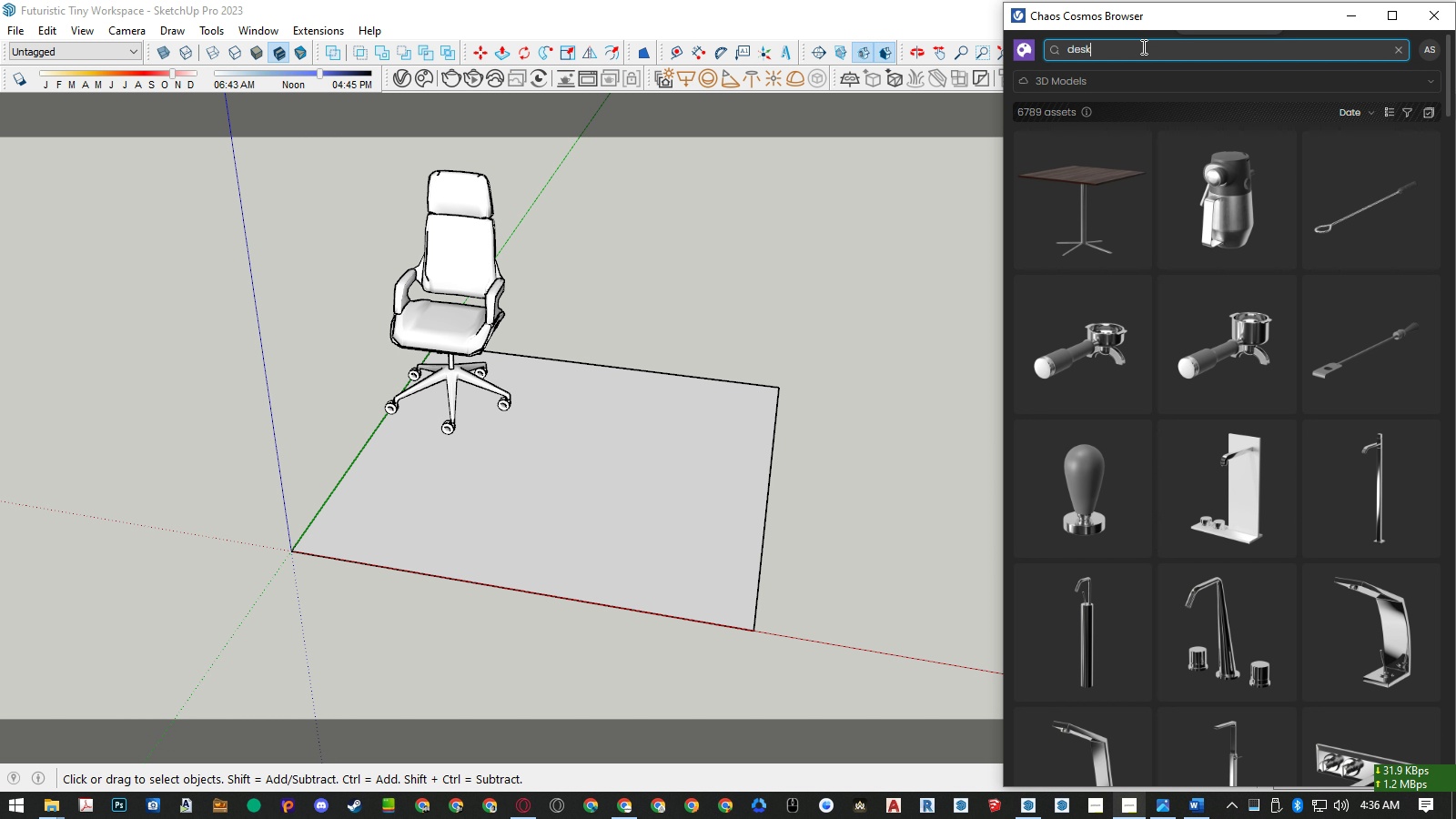 
key(Enter)
 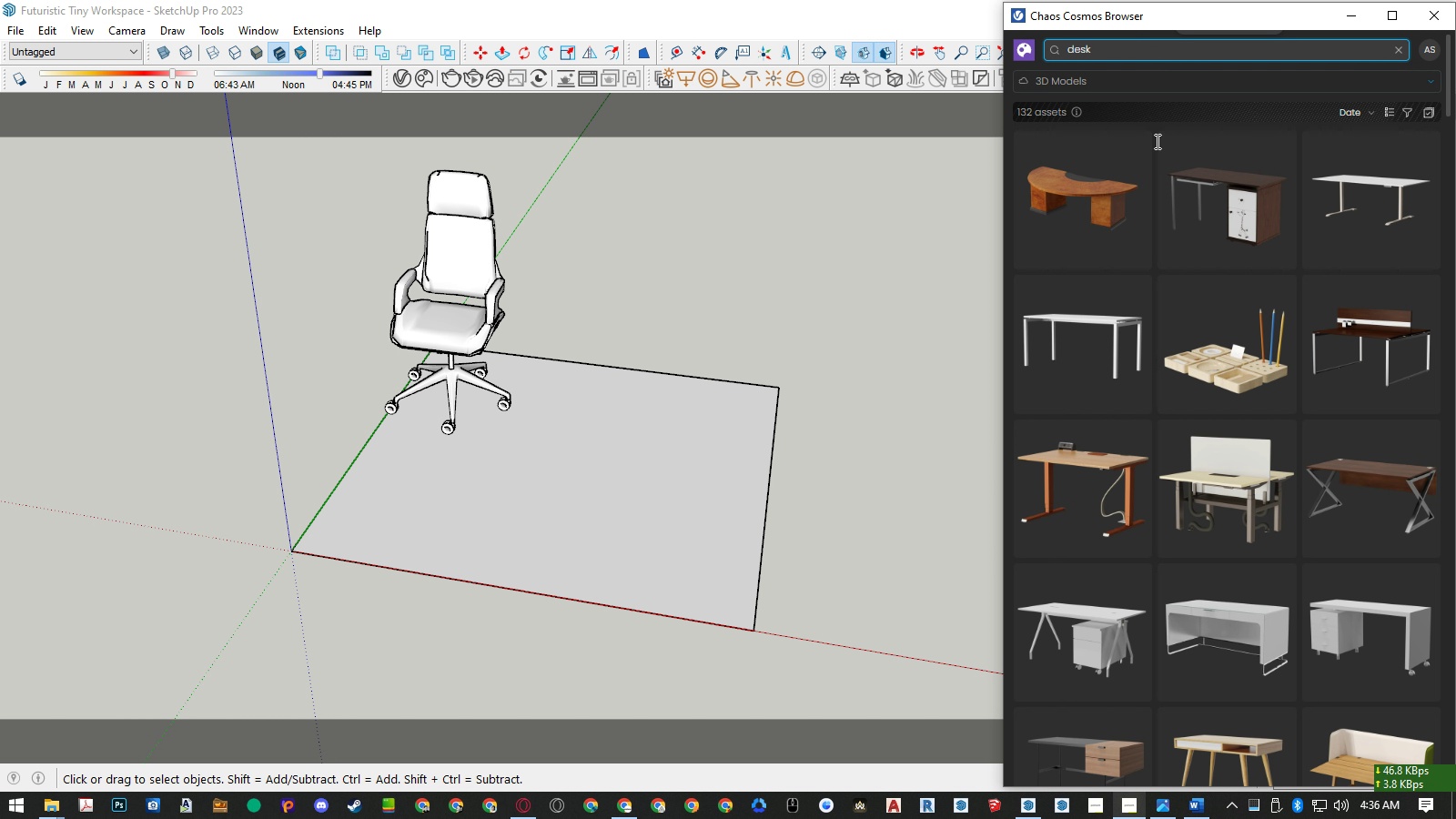 
scroll: coordinate [1222, 270], scroll_direction: down, amount: 9.0
 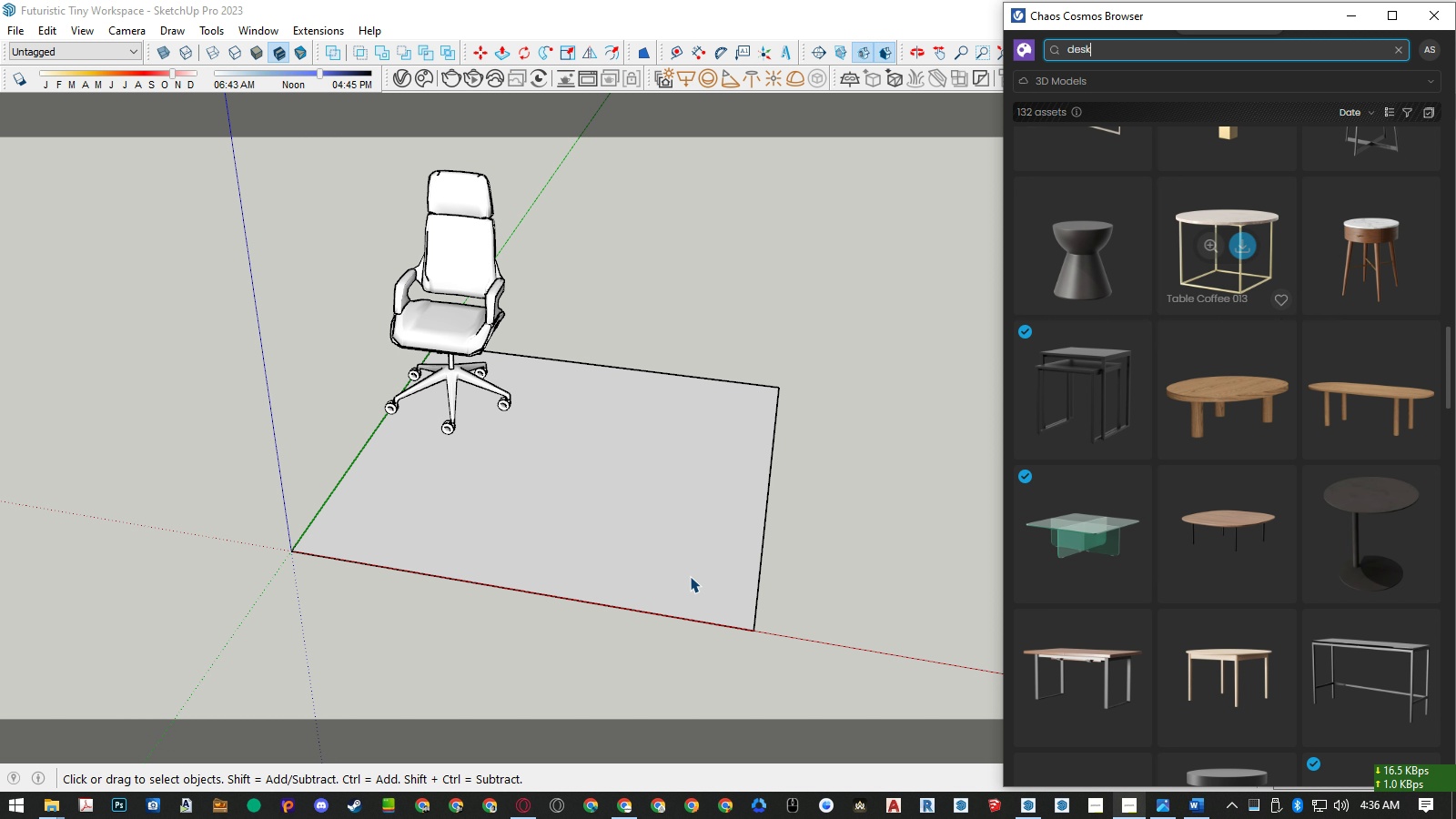 
left_click([623, 803])
 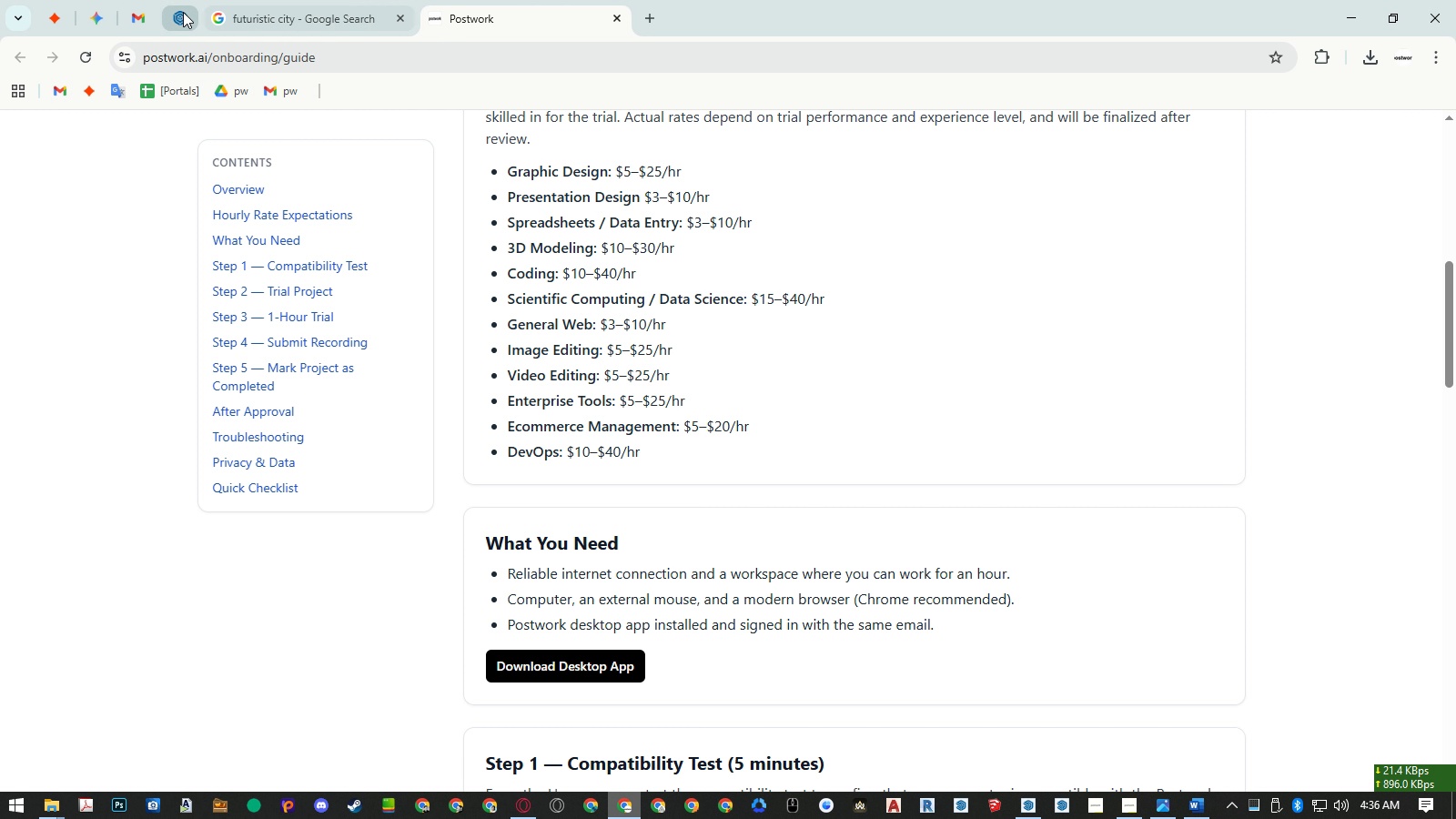 
left_click([182, 12])
 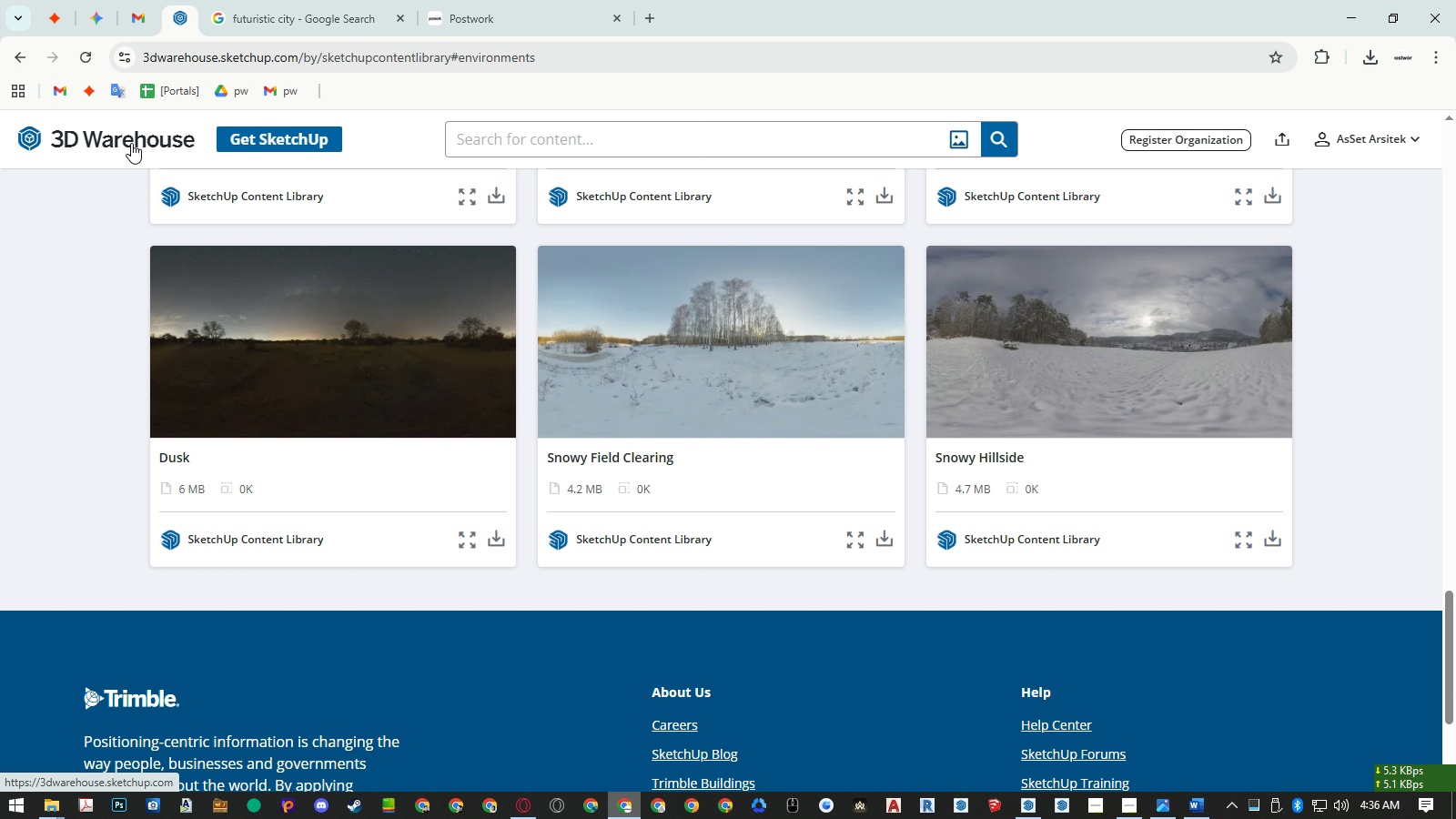 
middle_click([131, 143])
 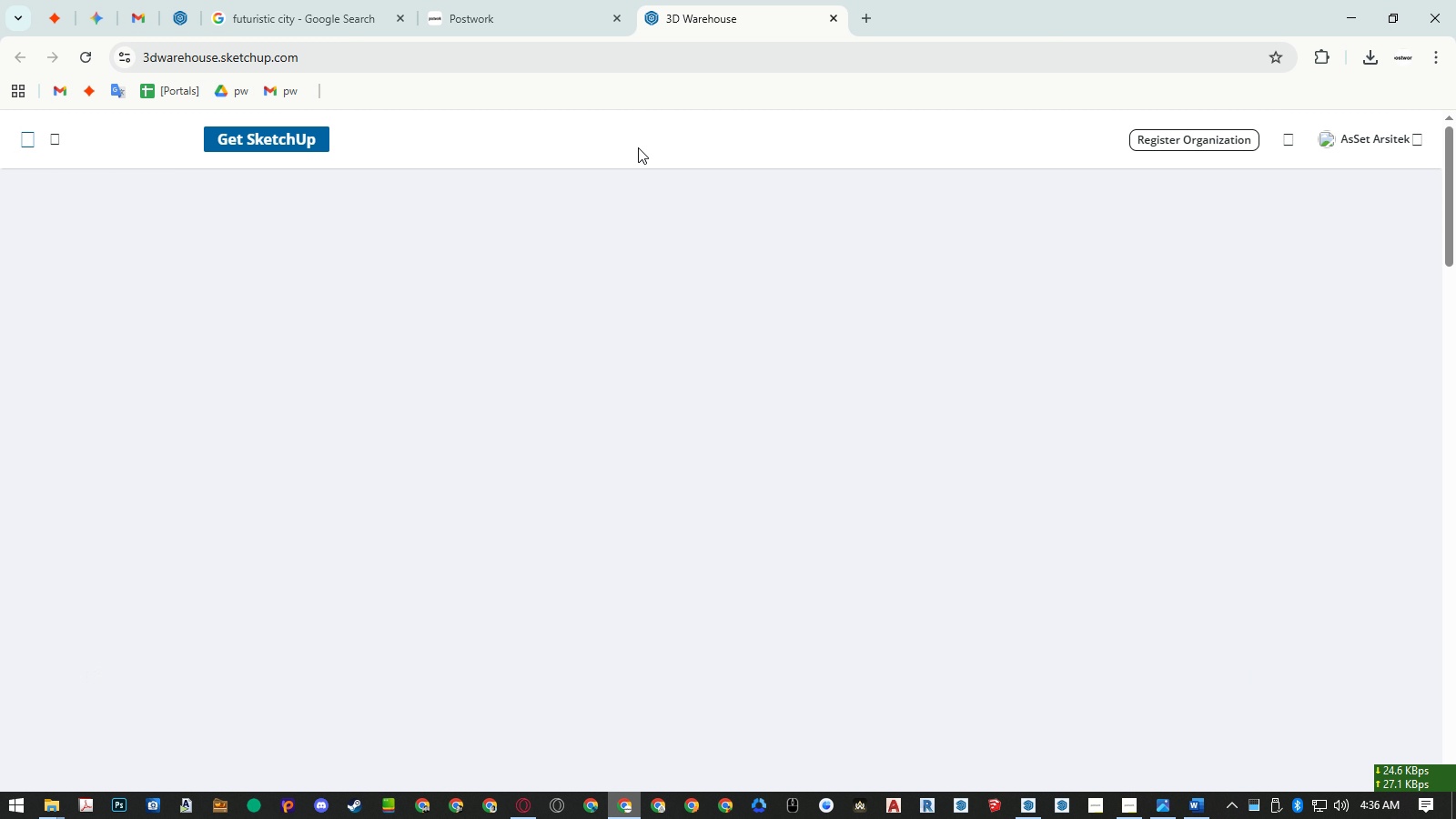 
wait(5.37)
 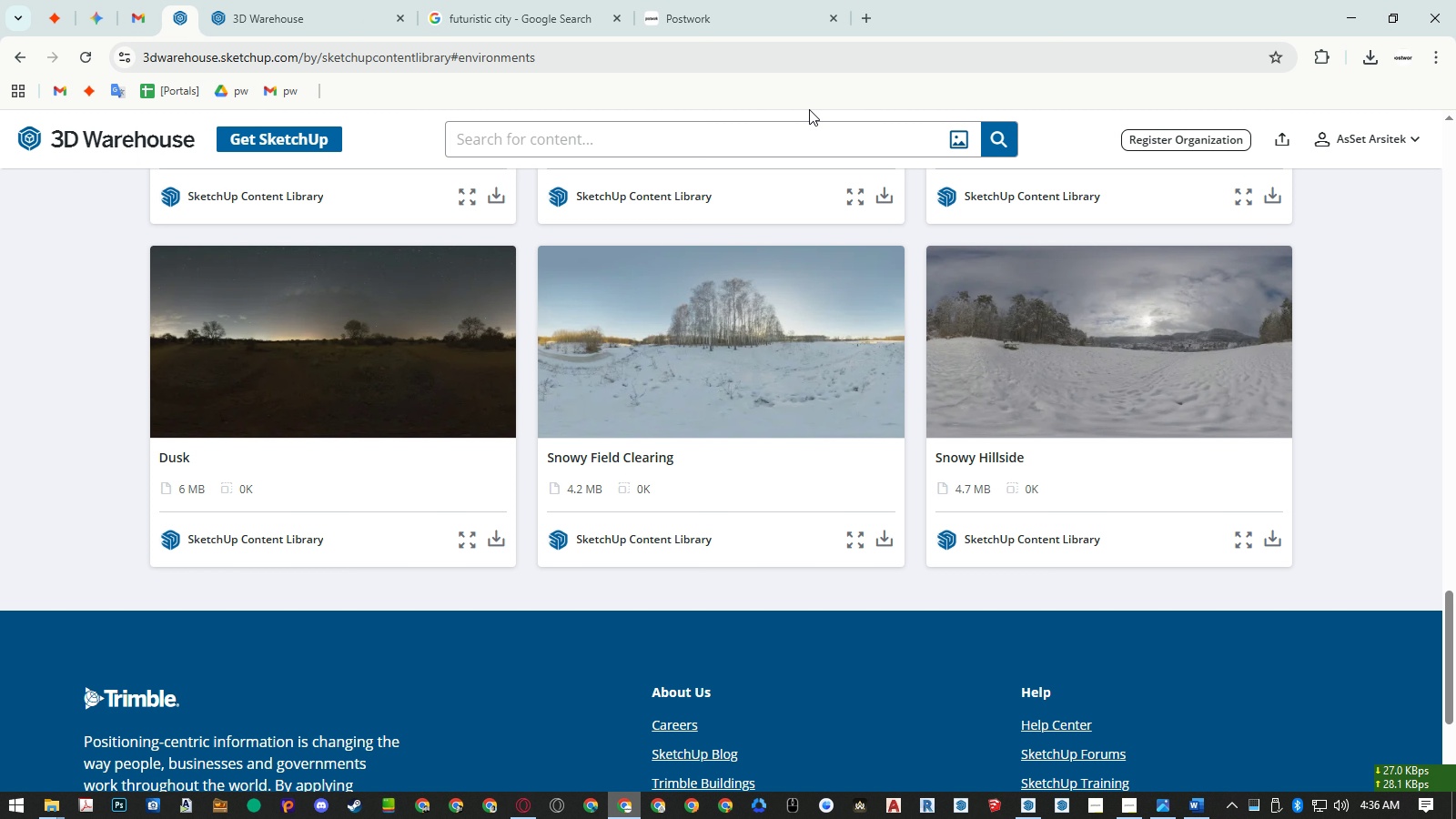 
left_click([710, 414])
 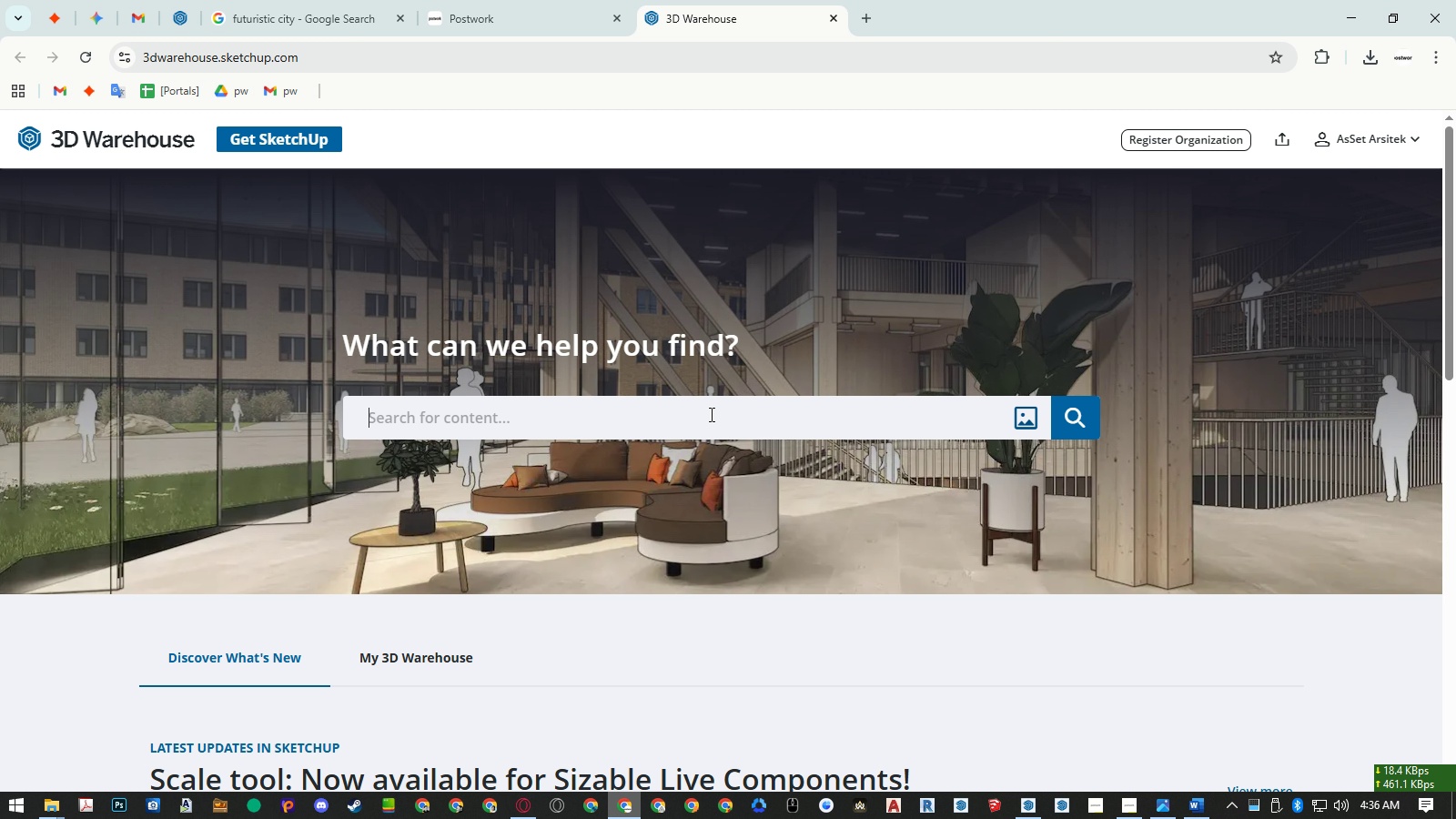 
type(glass desk)
 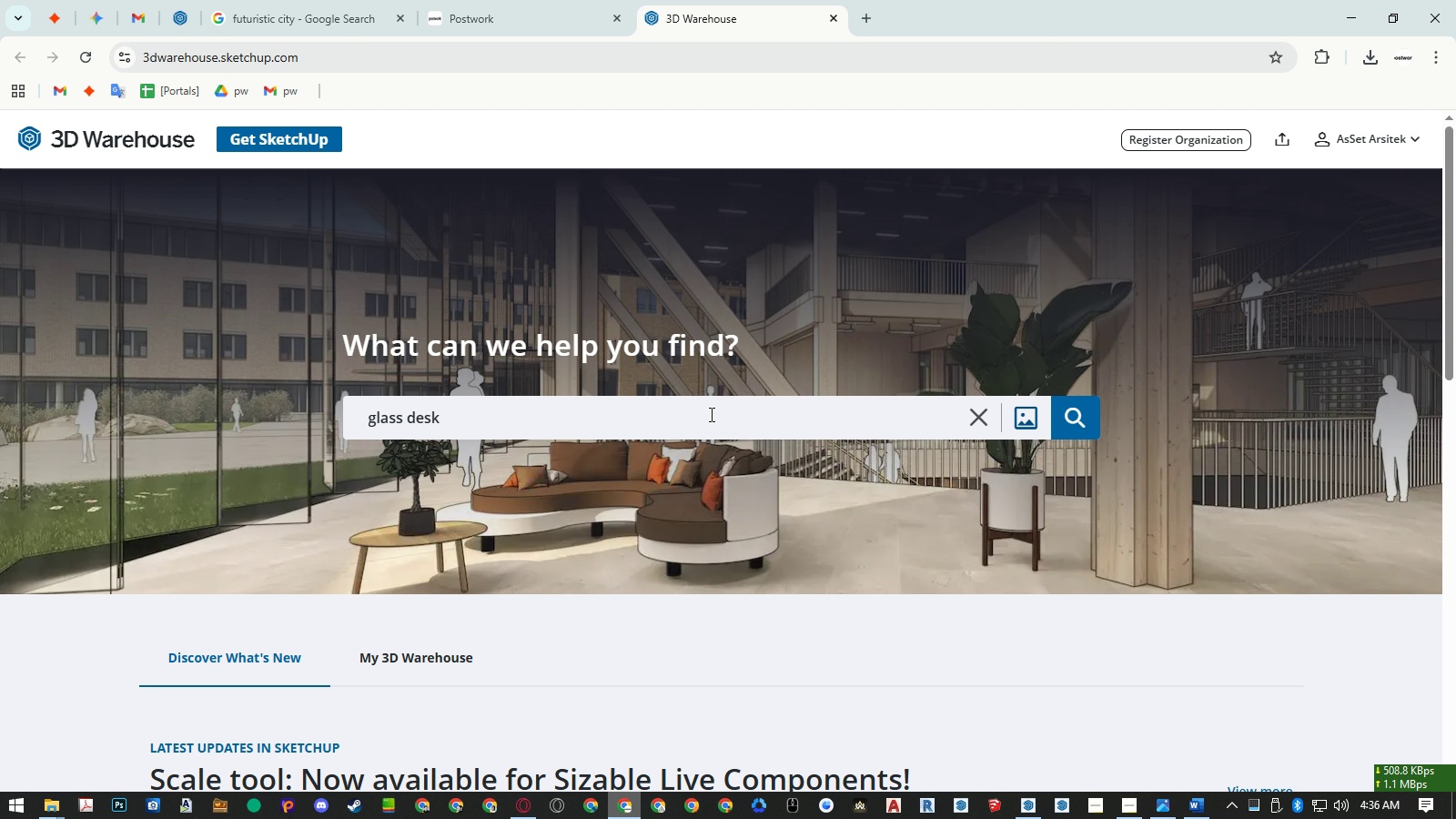 
key(Control+ArrowLeft)
 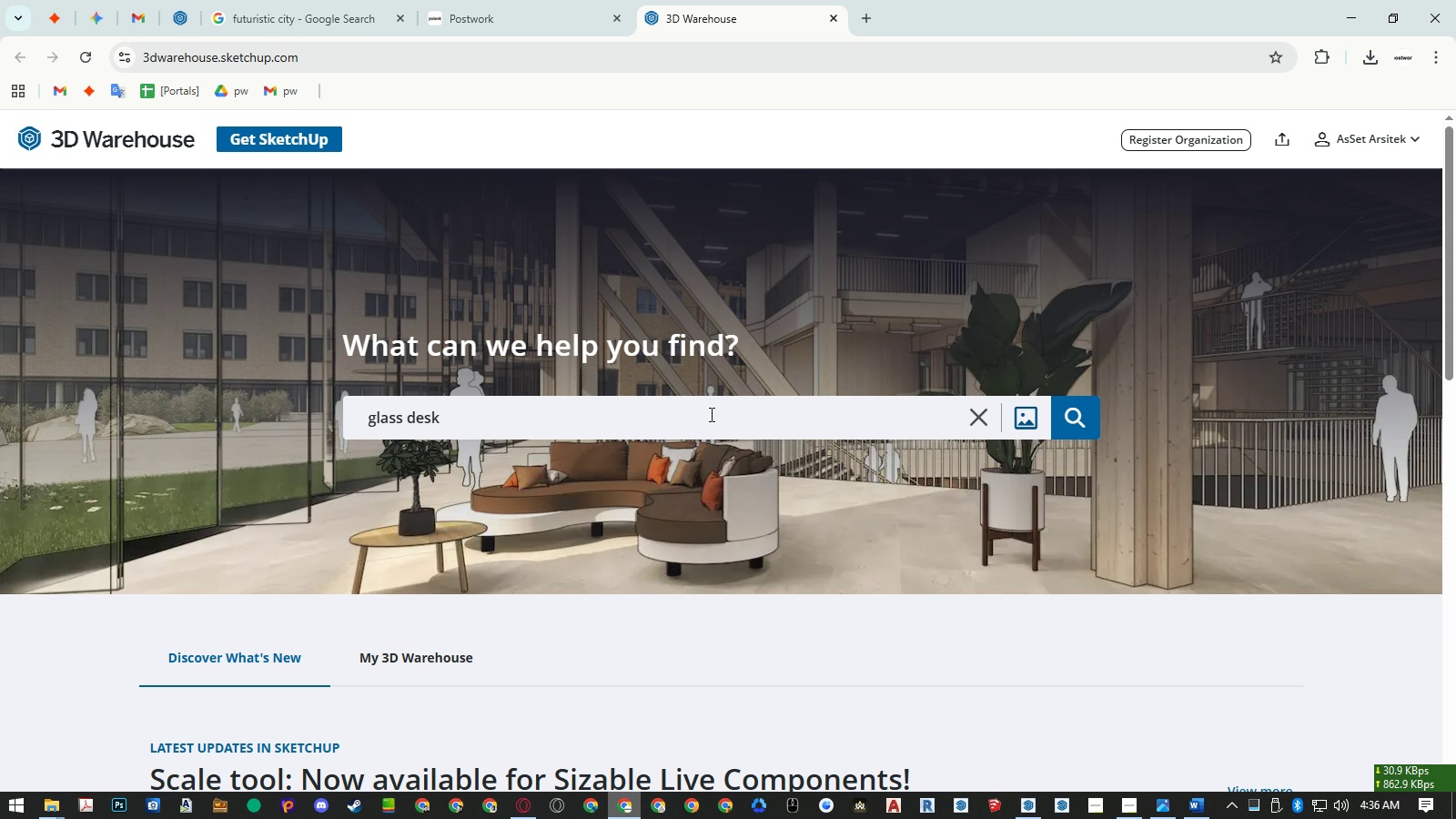 
type(flying )
 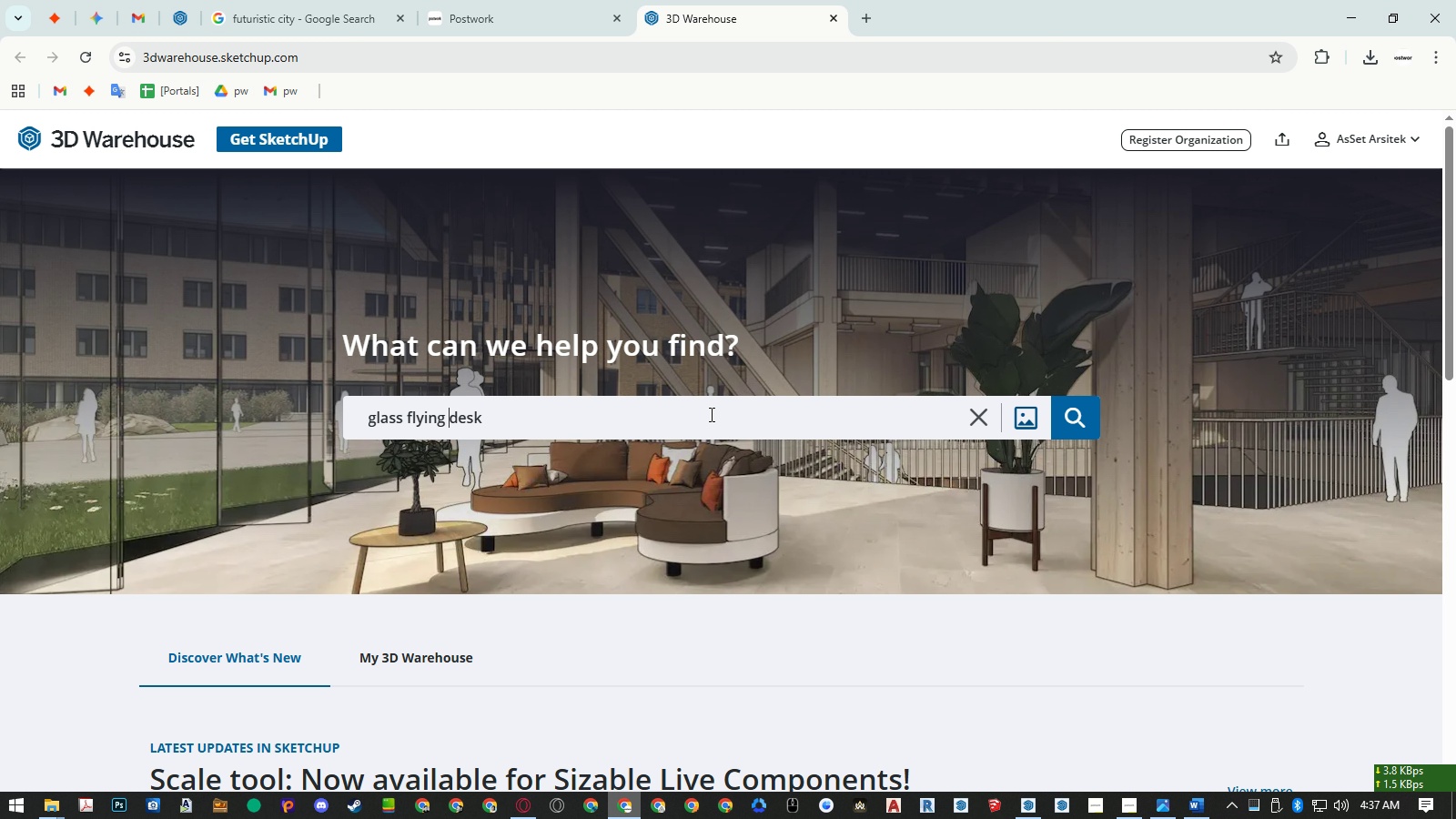 
key(Enter)
 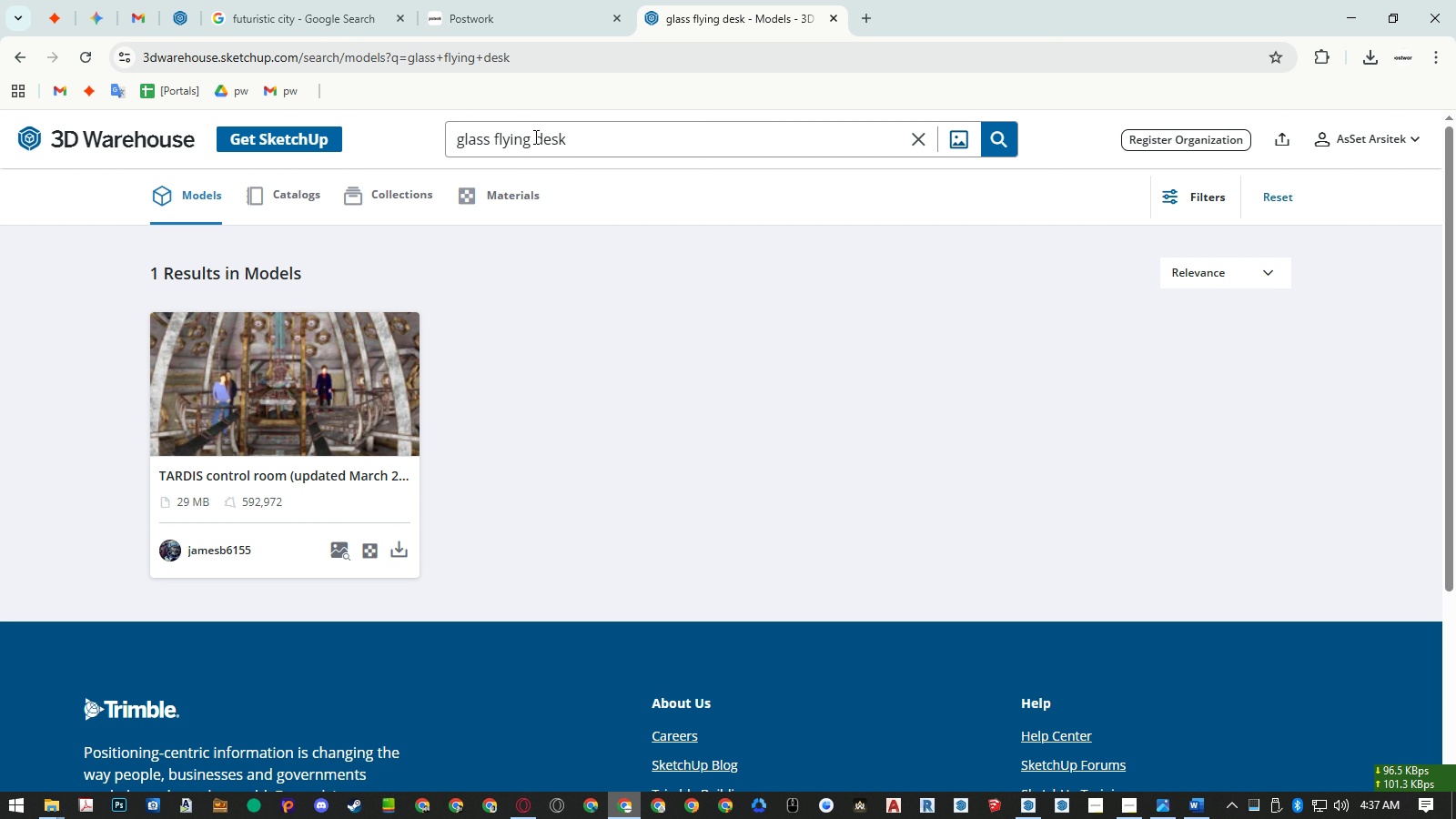 
double_click([474, 137])
 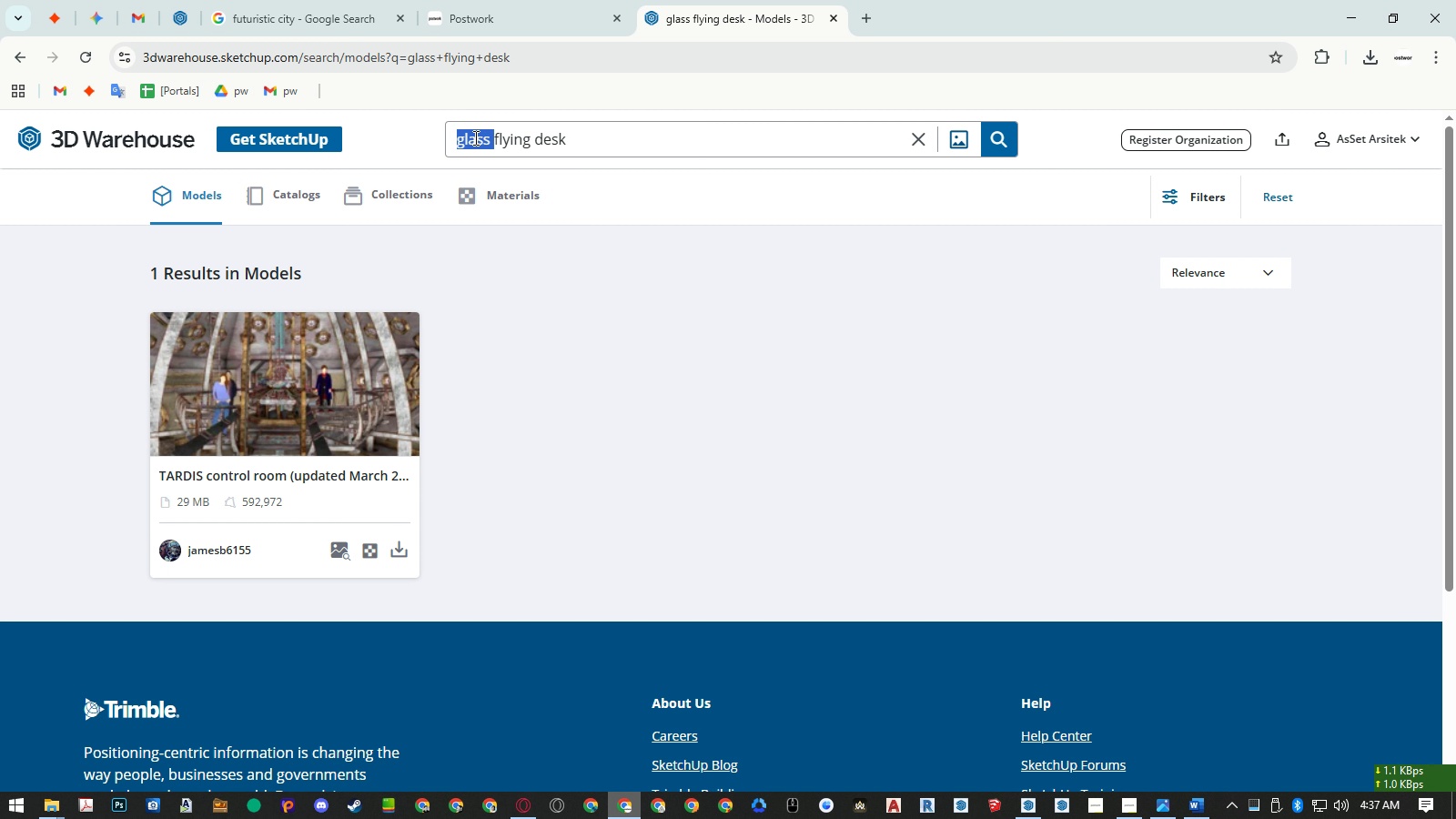 
key(Backspace)
 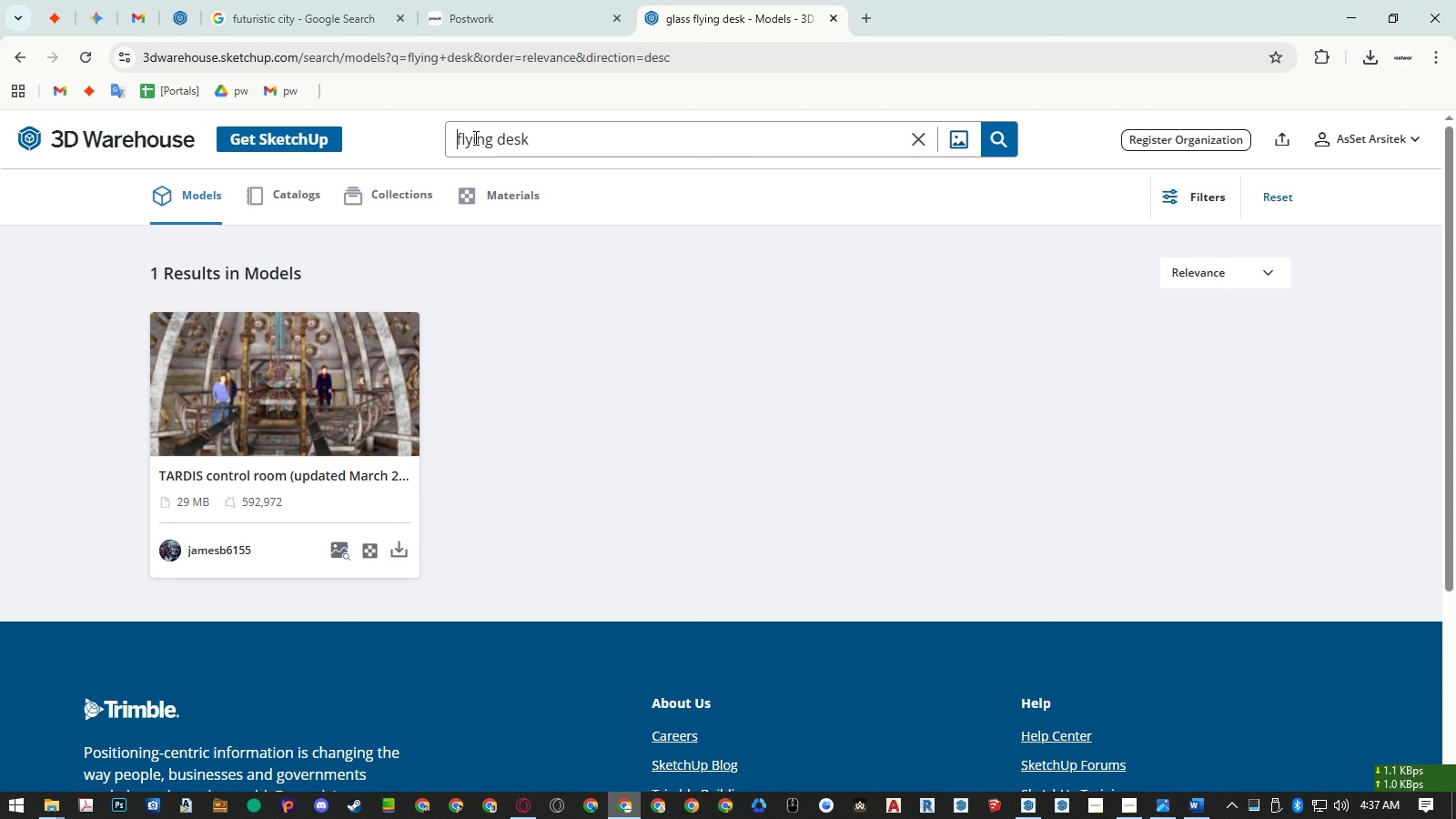 
key(Enter)
 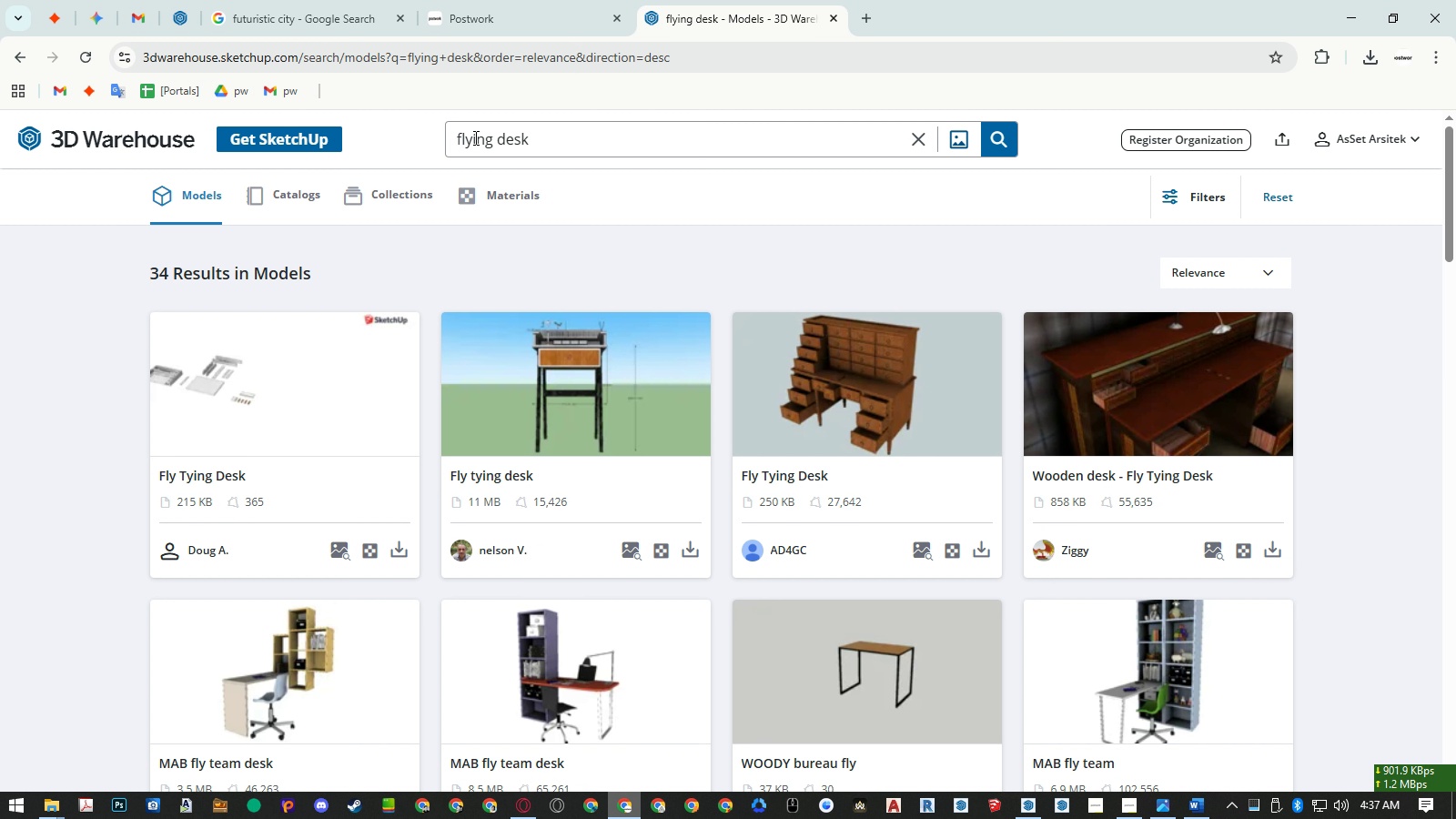 
left_click([474, 137])
 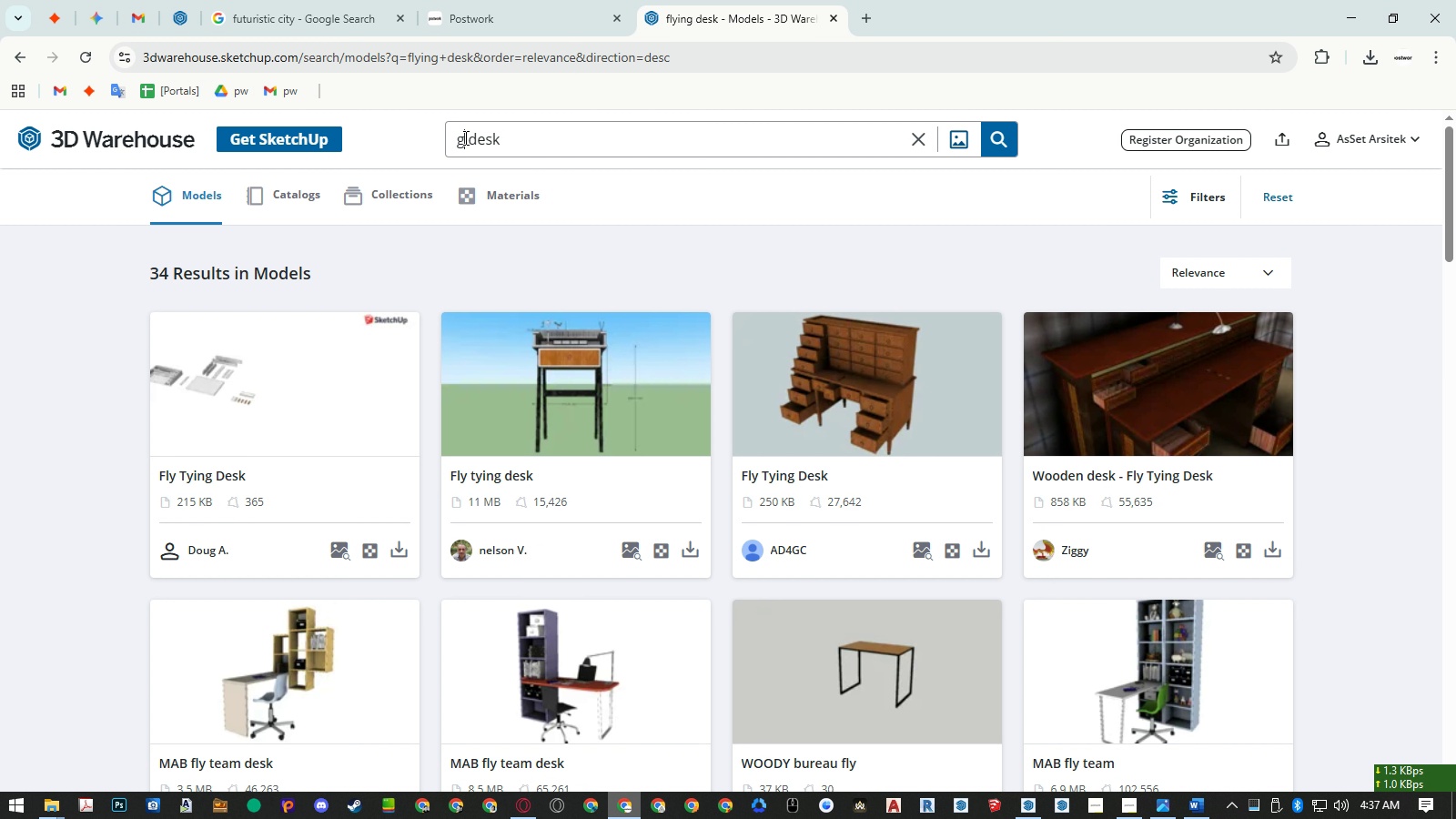 
type(glass)
 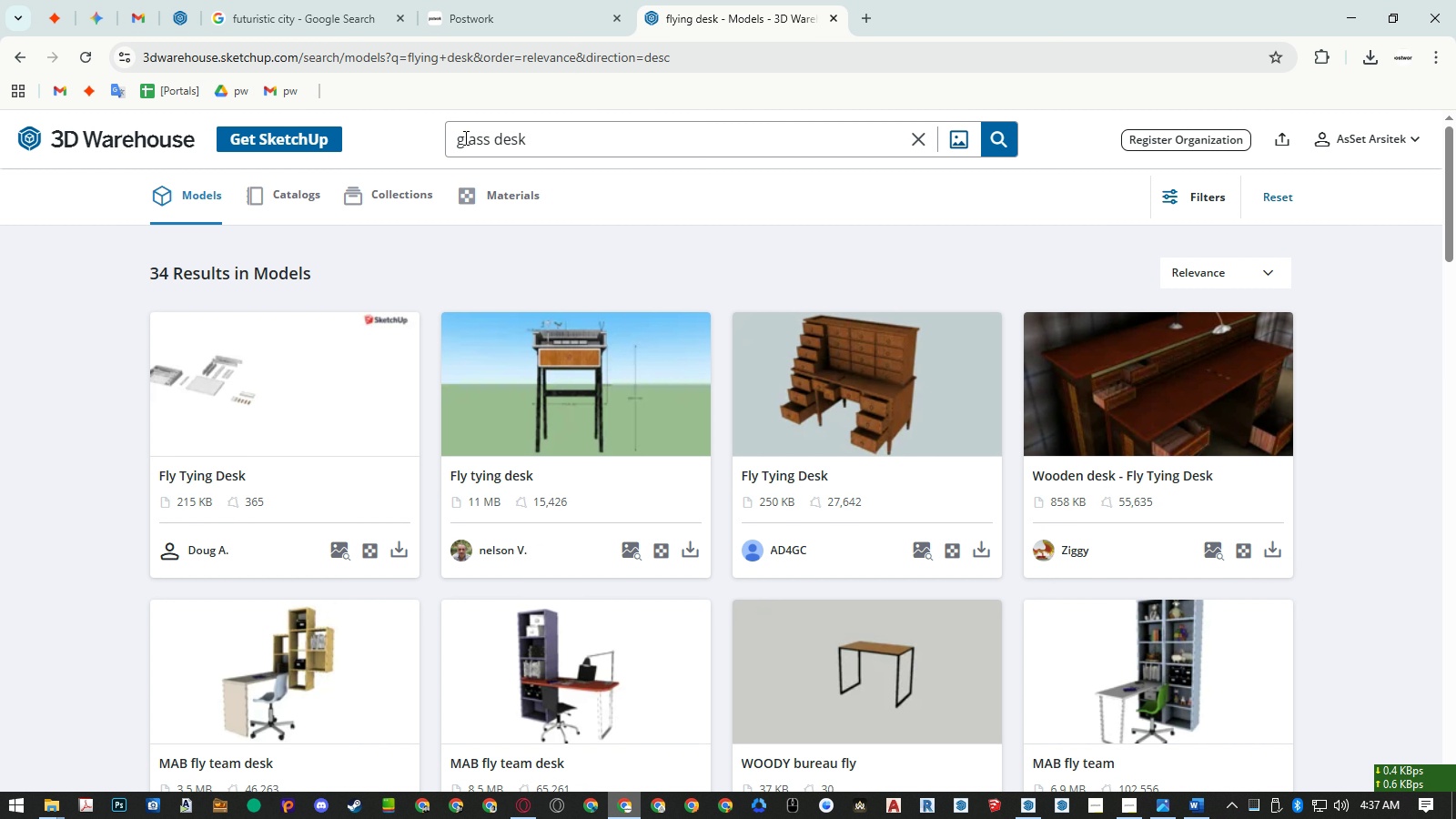 
key(Enter)
 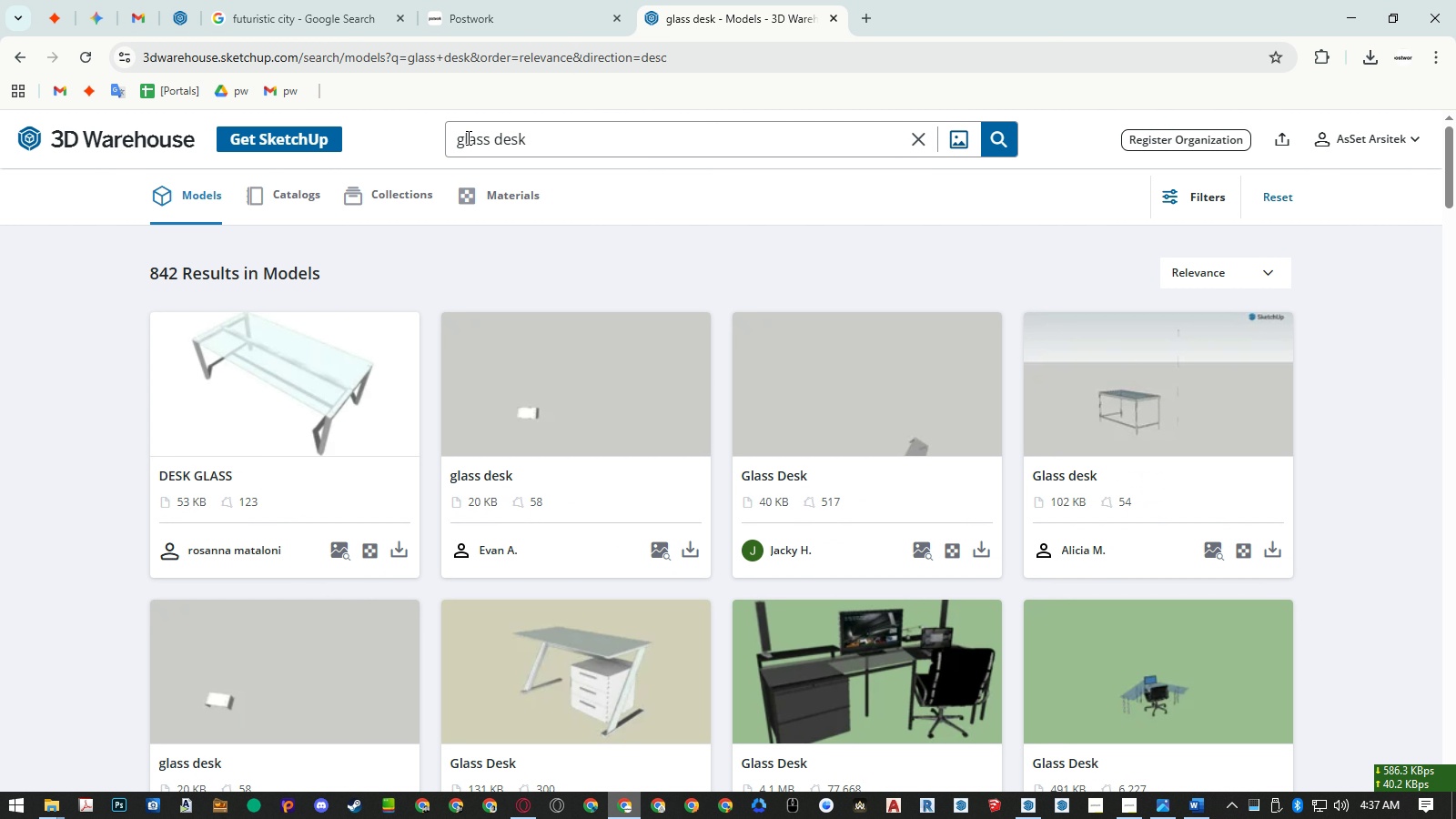 
scroll: coordinate [703, 220], scroll_direction: down, amount: 9.0
 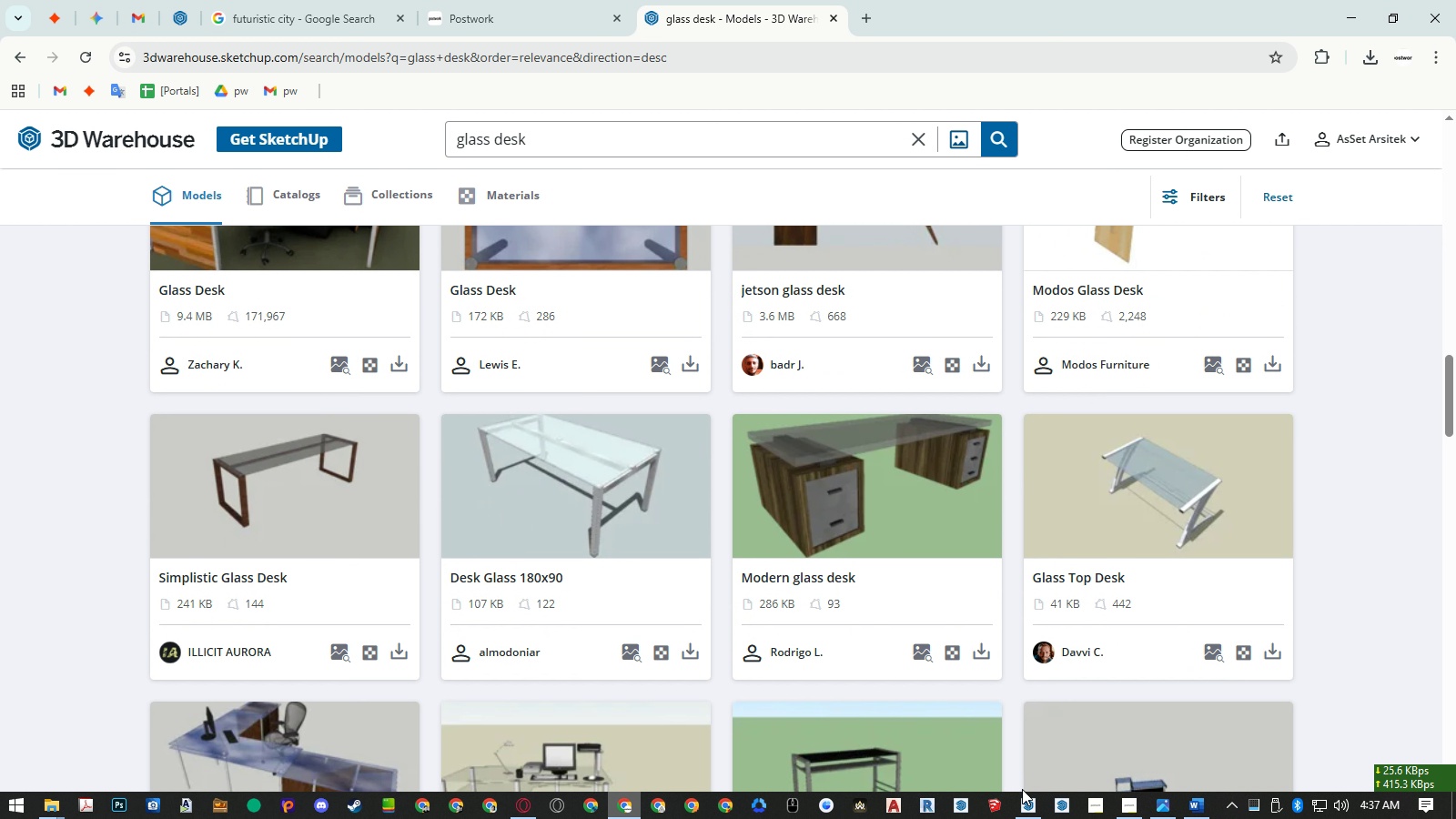 
left_click([1025, 800])
 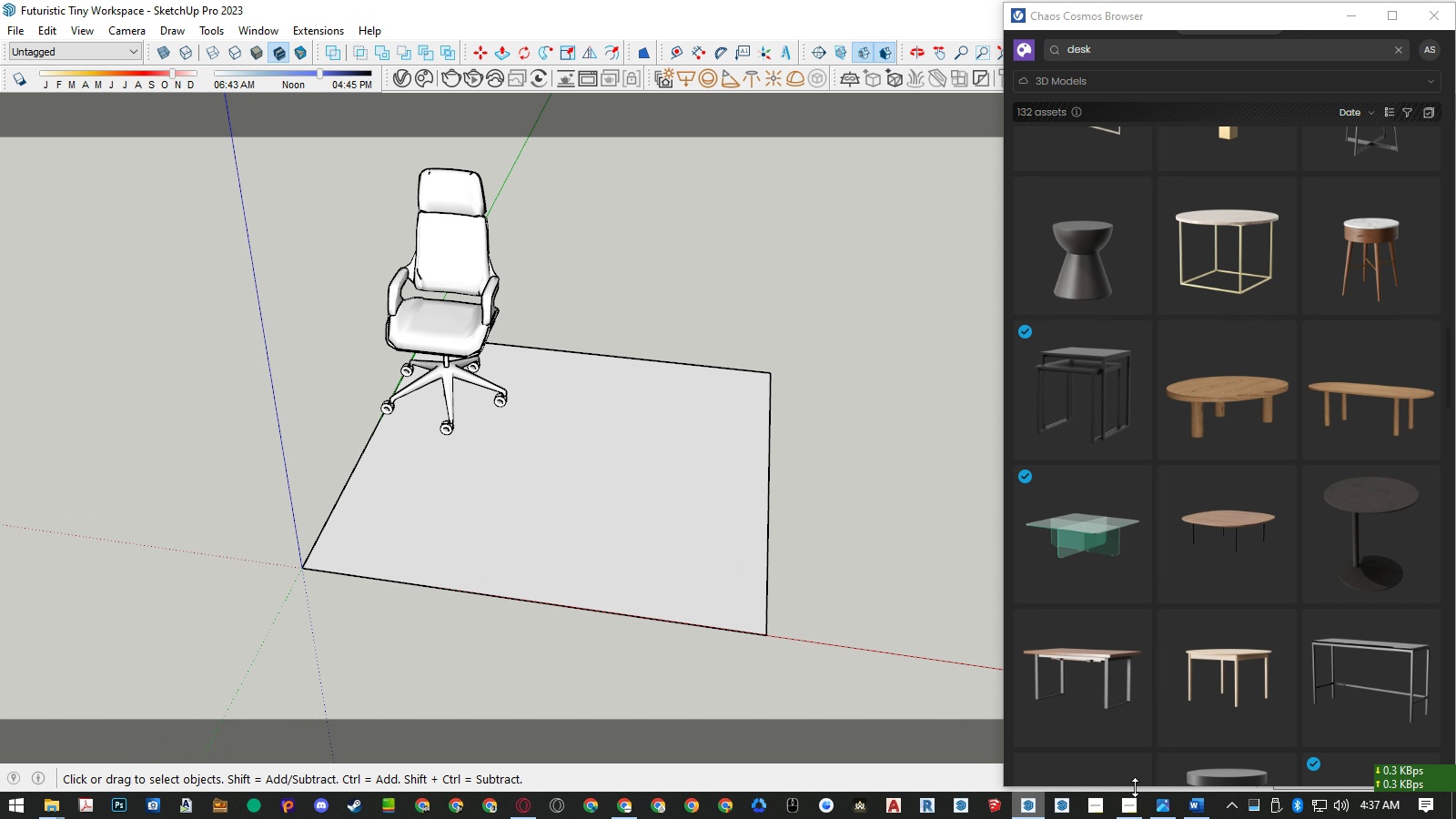 
left_click([1158, 813])
 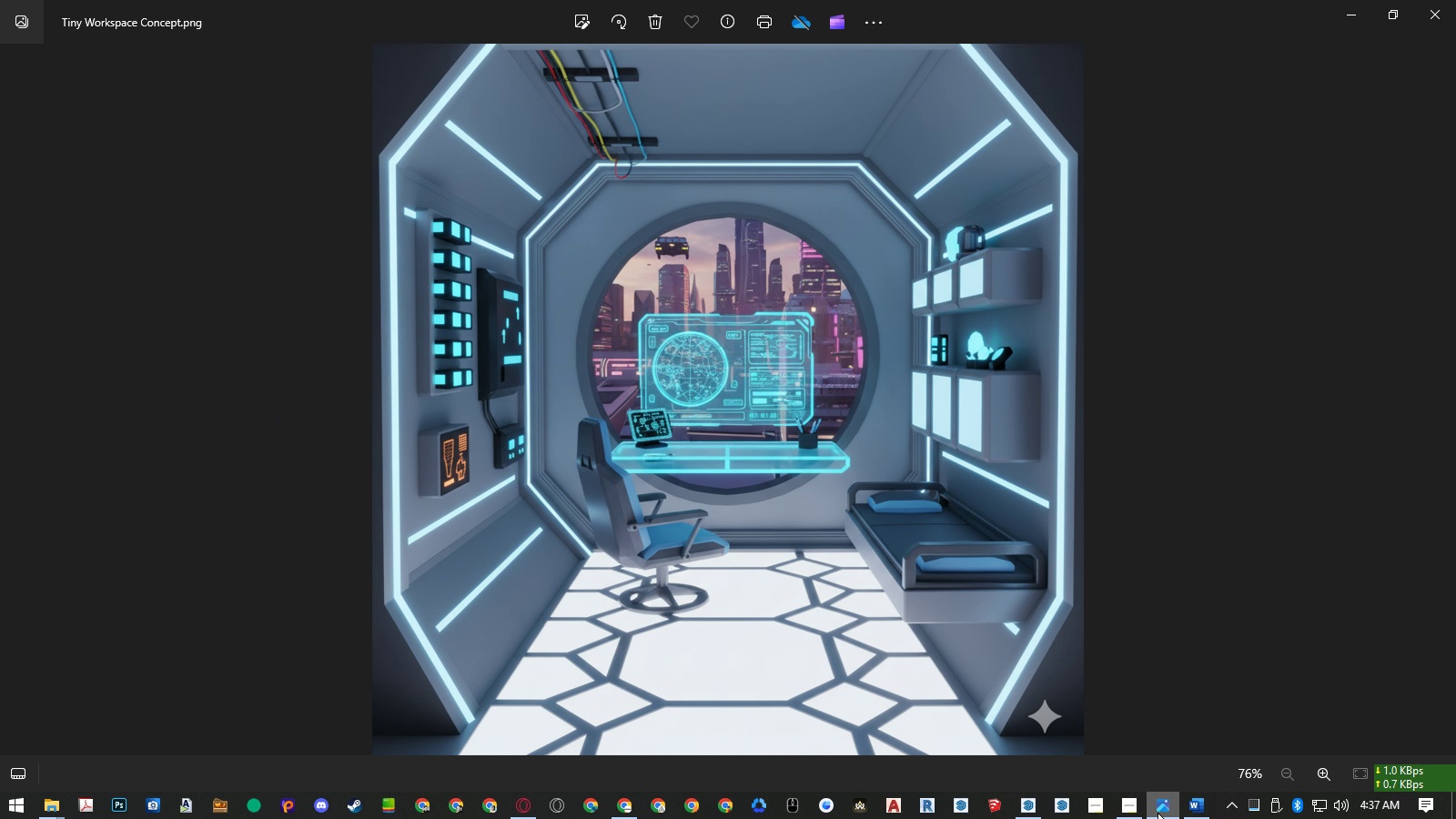 
left_click([1158, 813])
 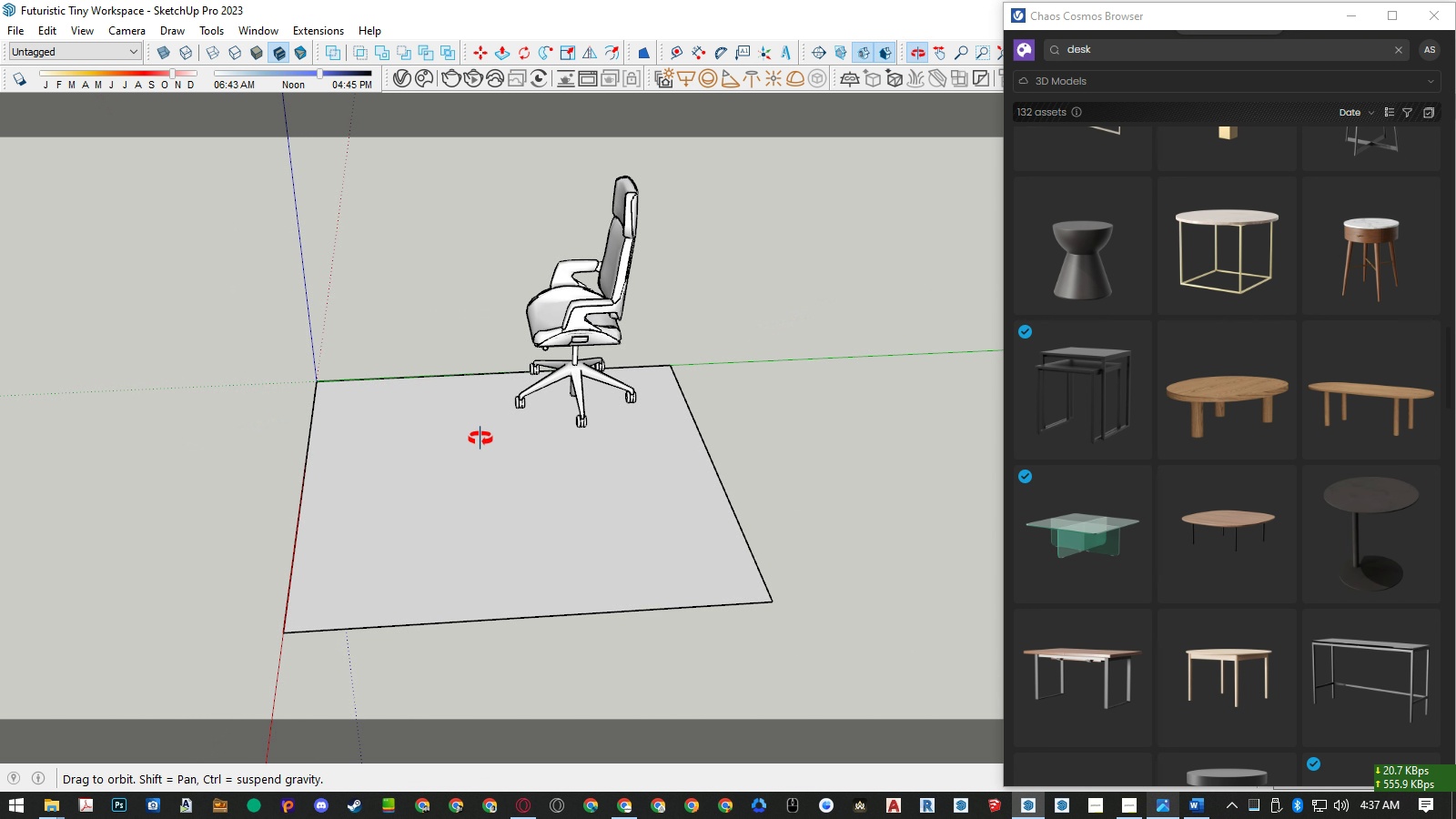 
key(L)
 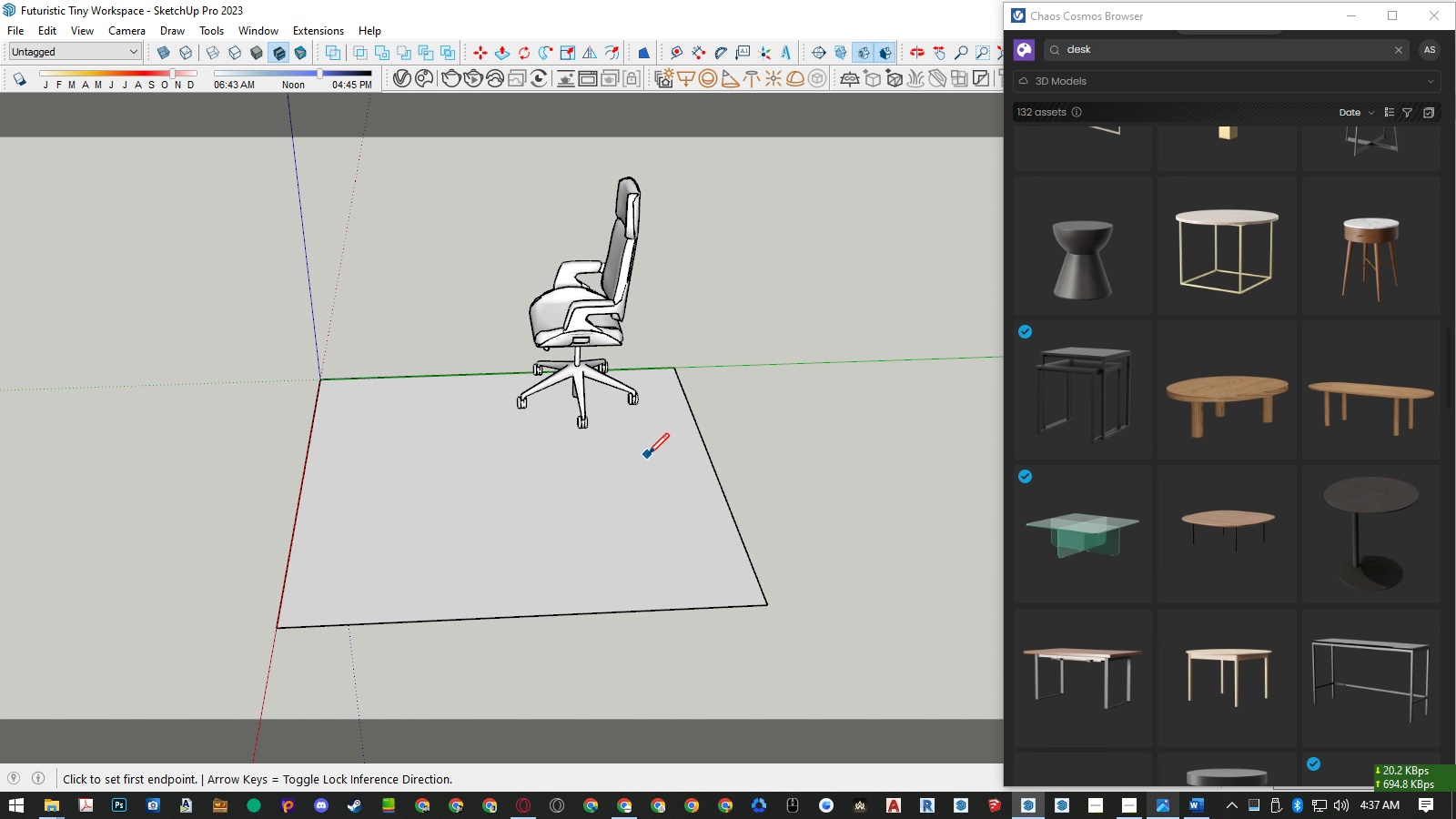 
left_click([648, 454])
 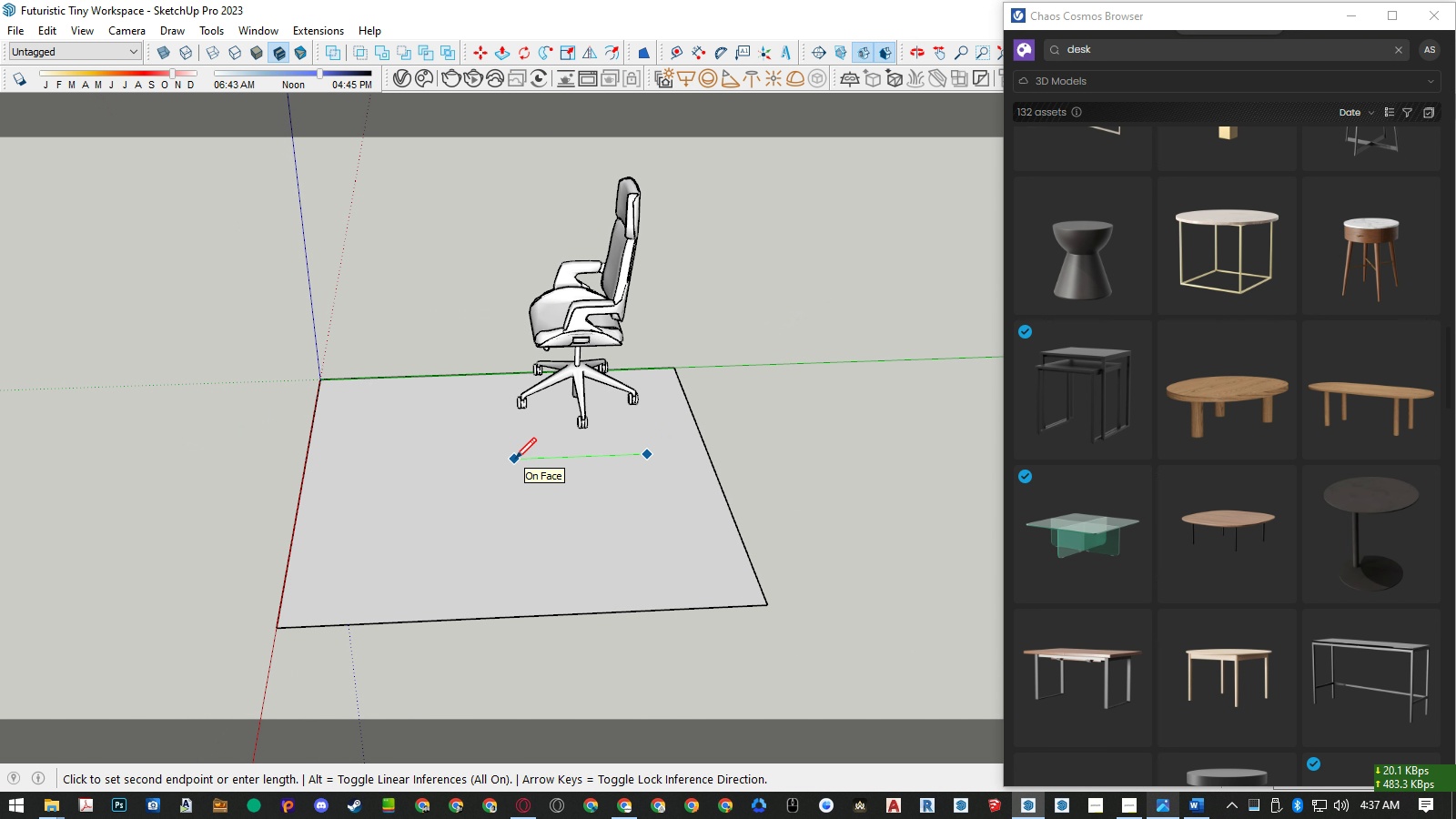 
key(Space)
 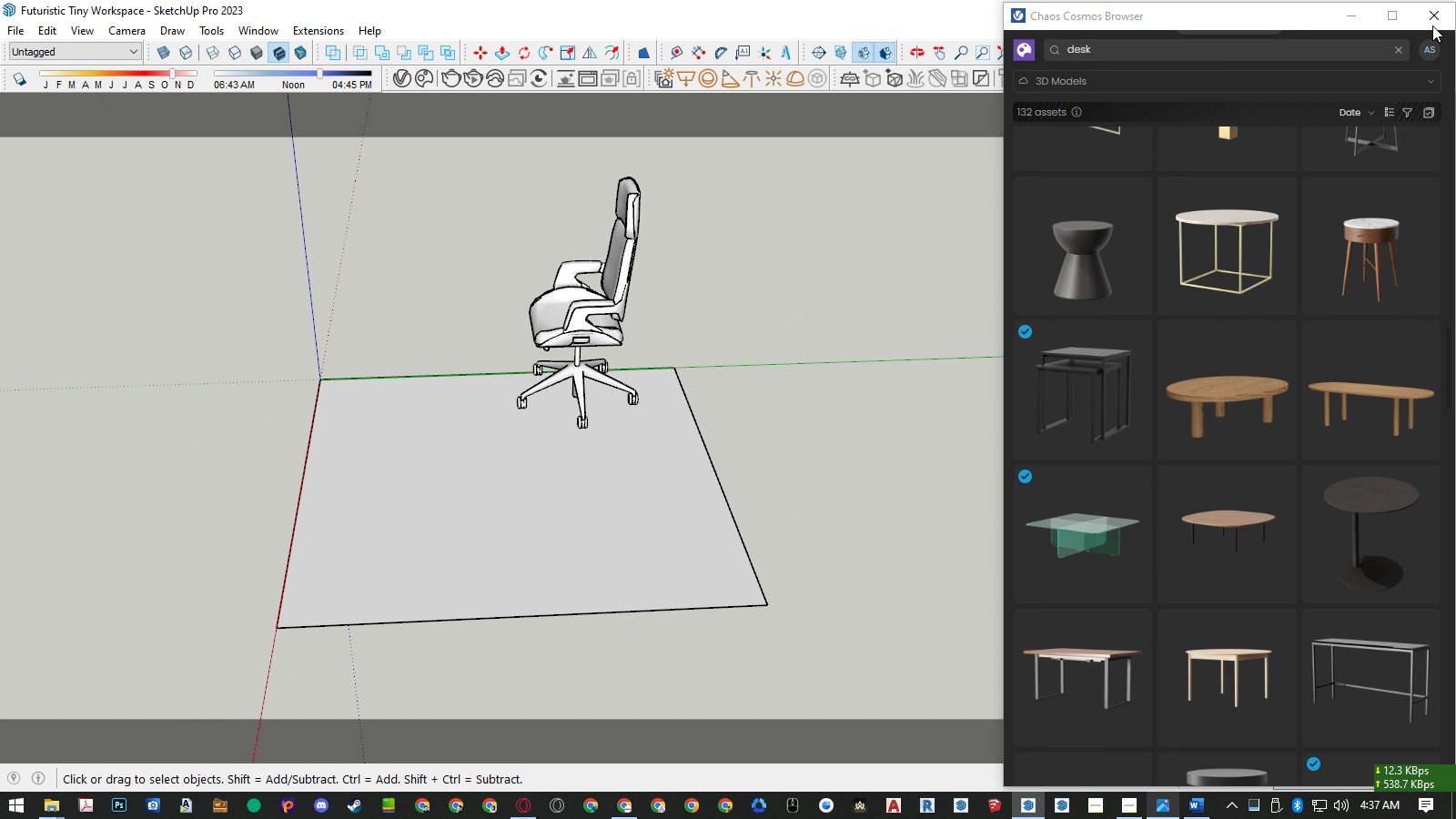 
left_click([1432, 19])
 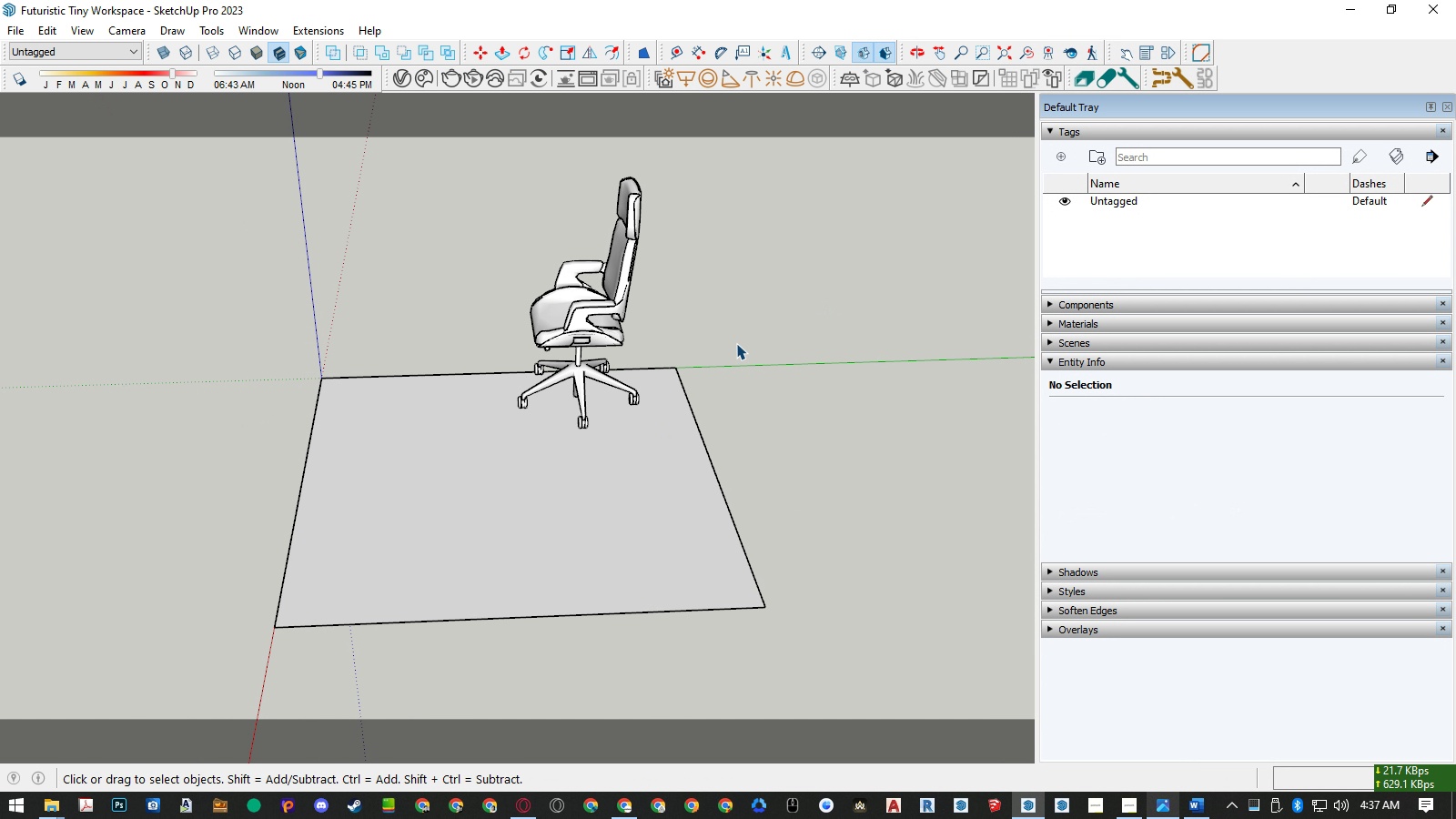 
key(L)
 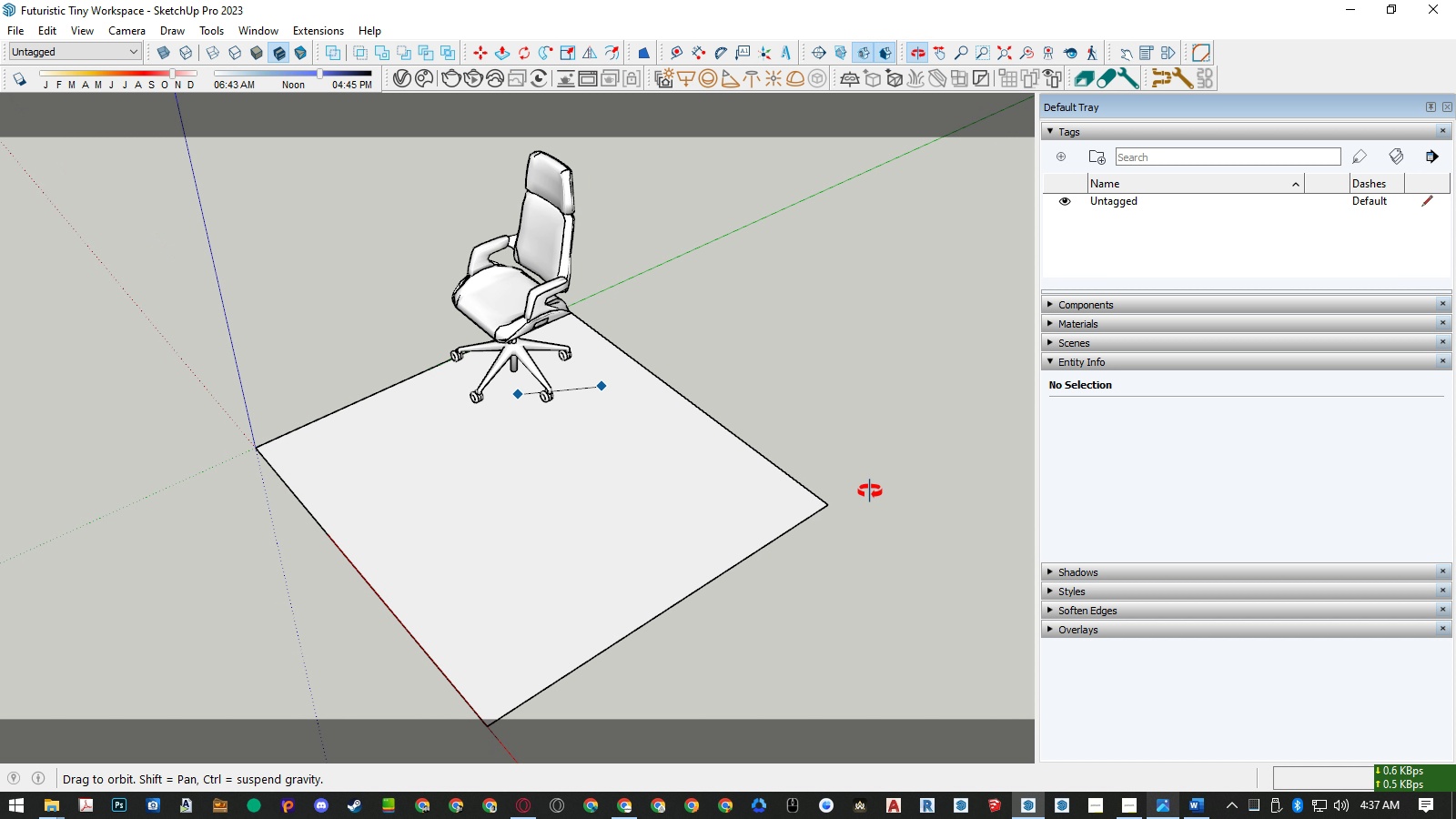 
wait(9.6)
 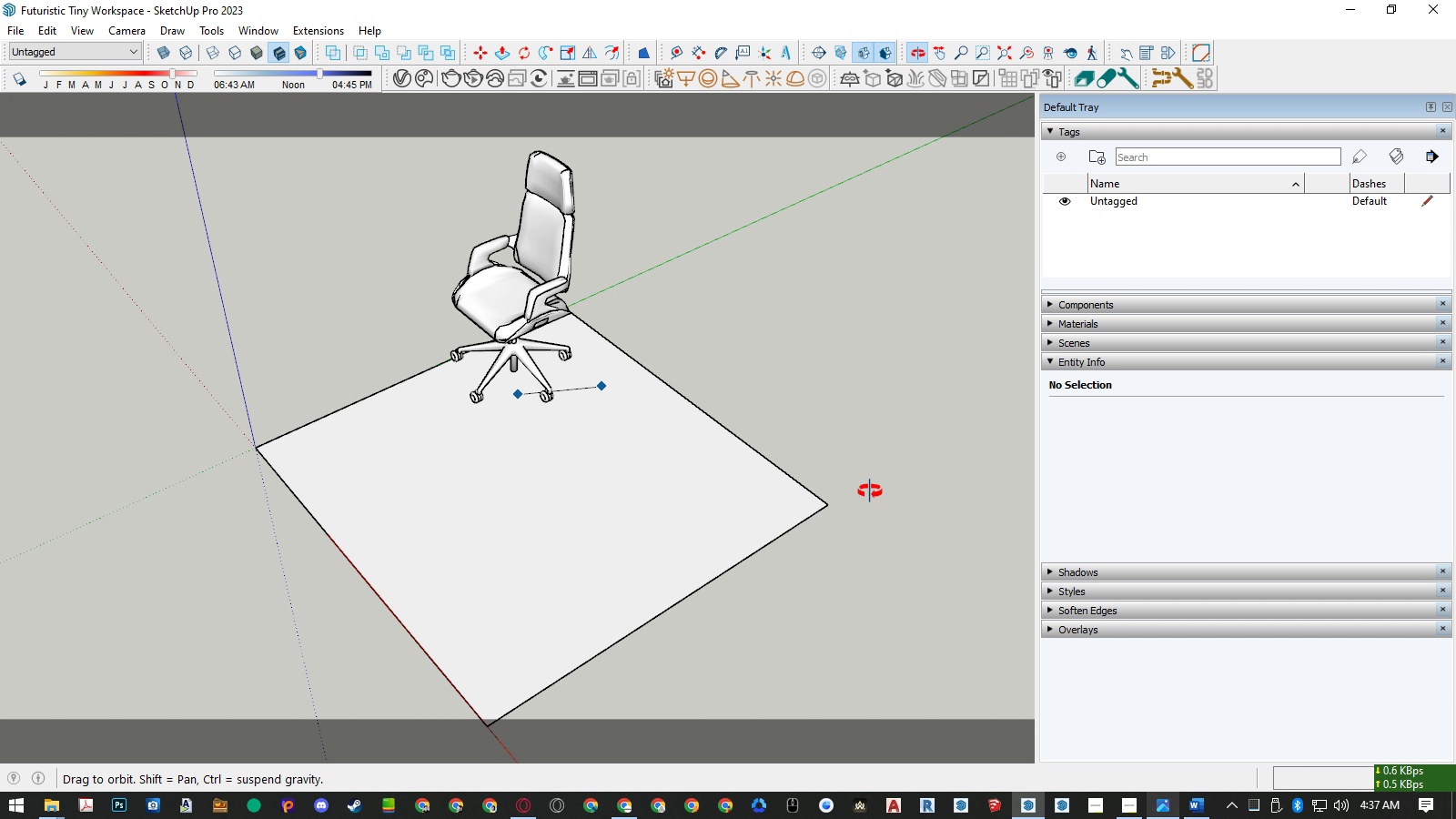 
key(Space)
 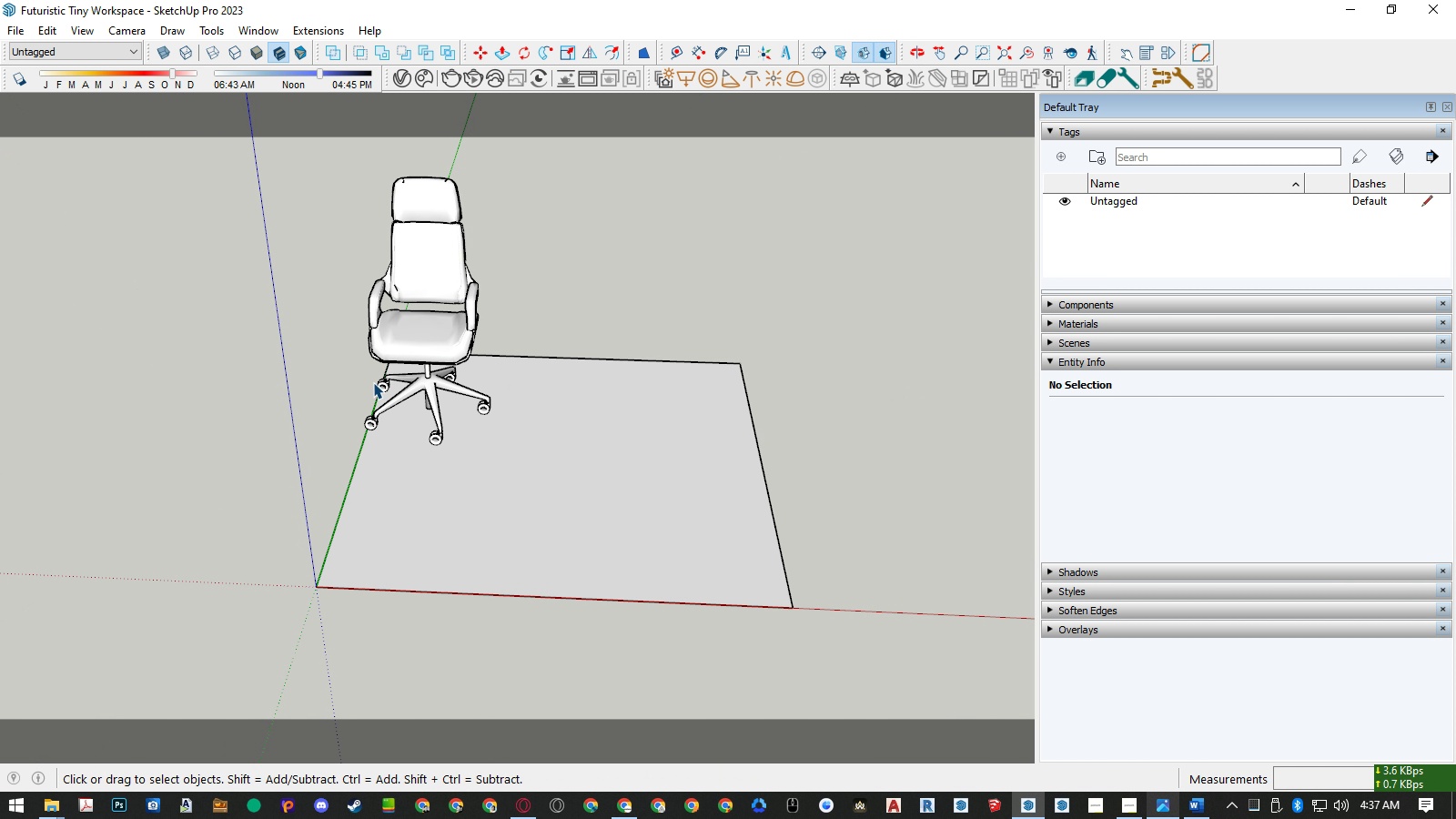 
key(R)
 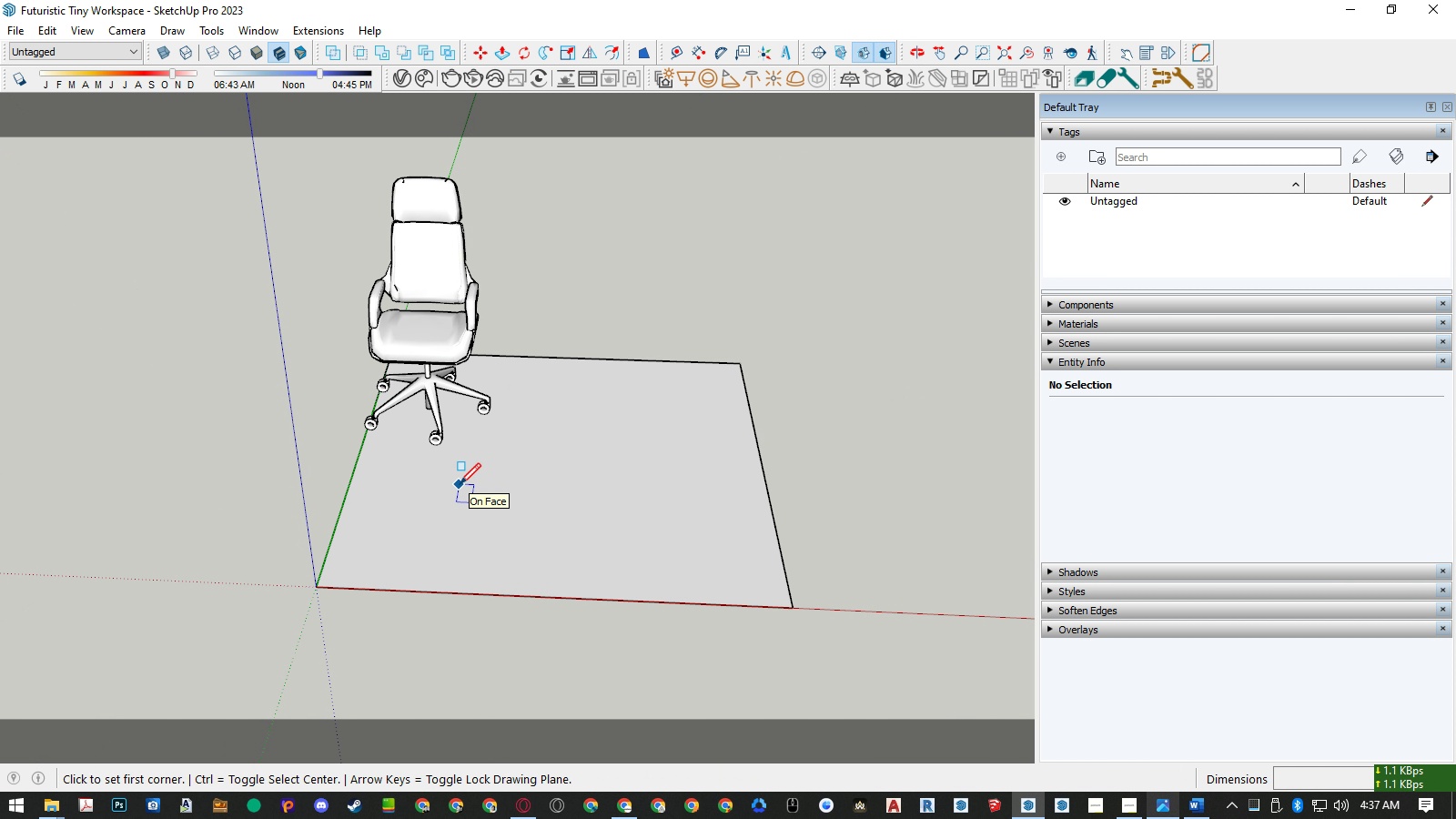 
key(Space)
 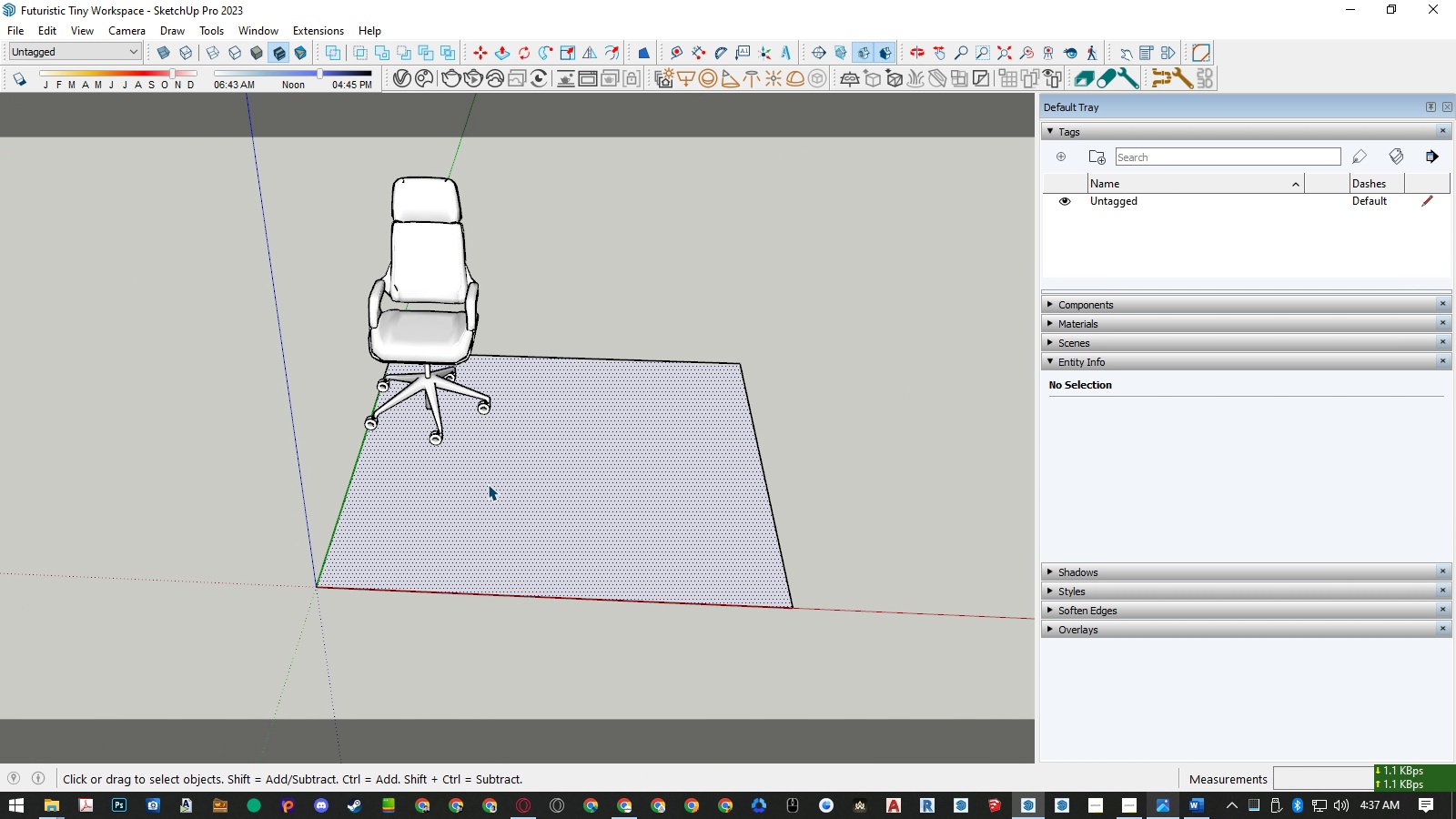 
left_click([488, 484])
 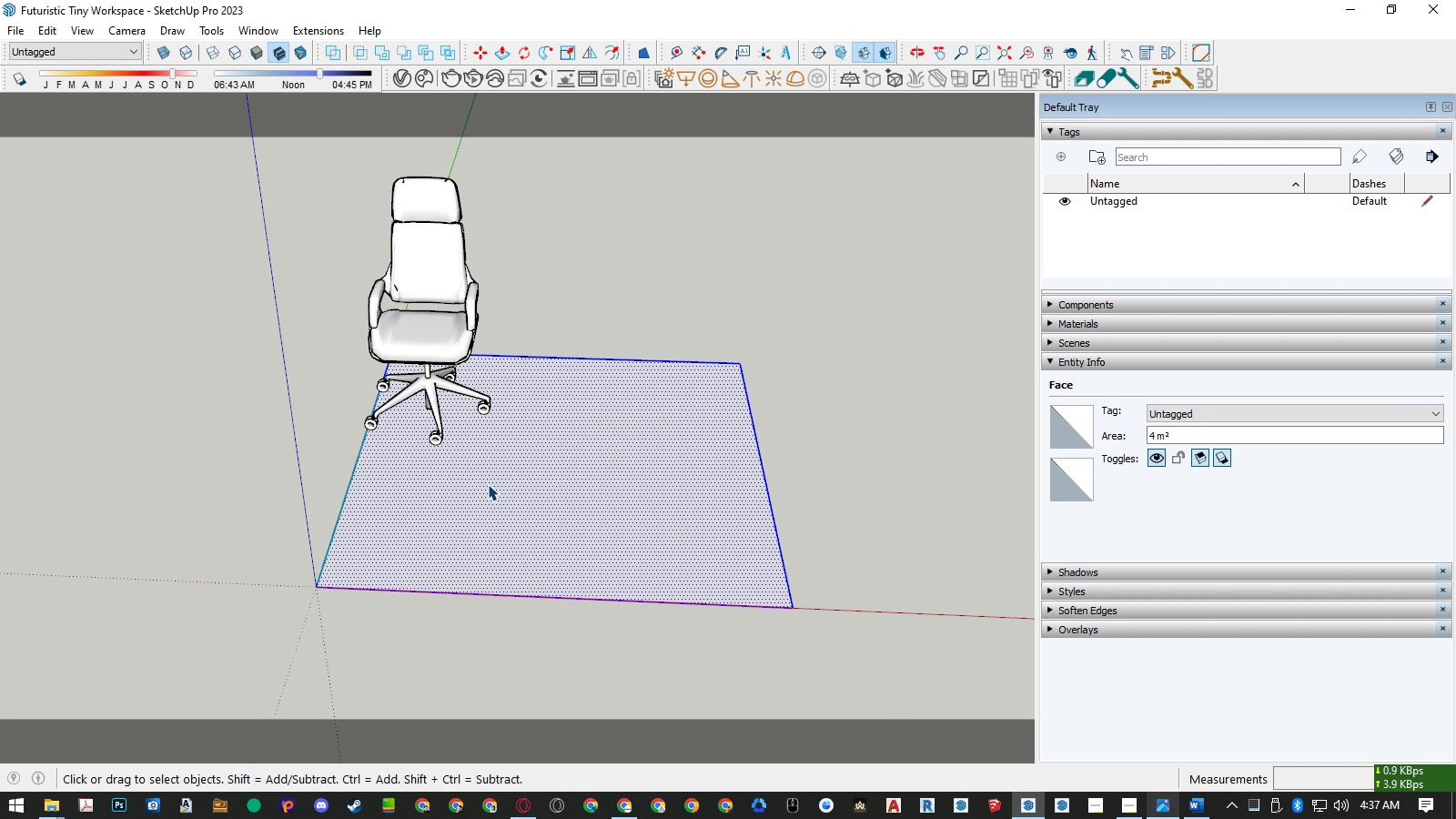 
double_click([488, 484])
 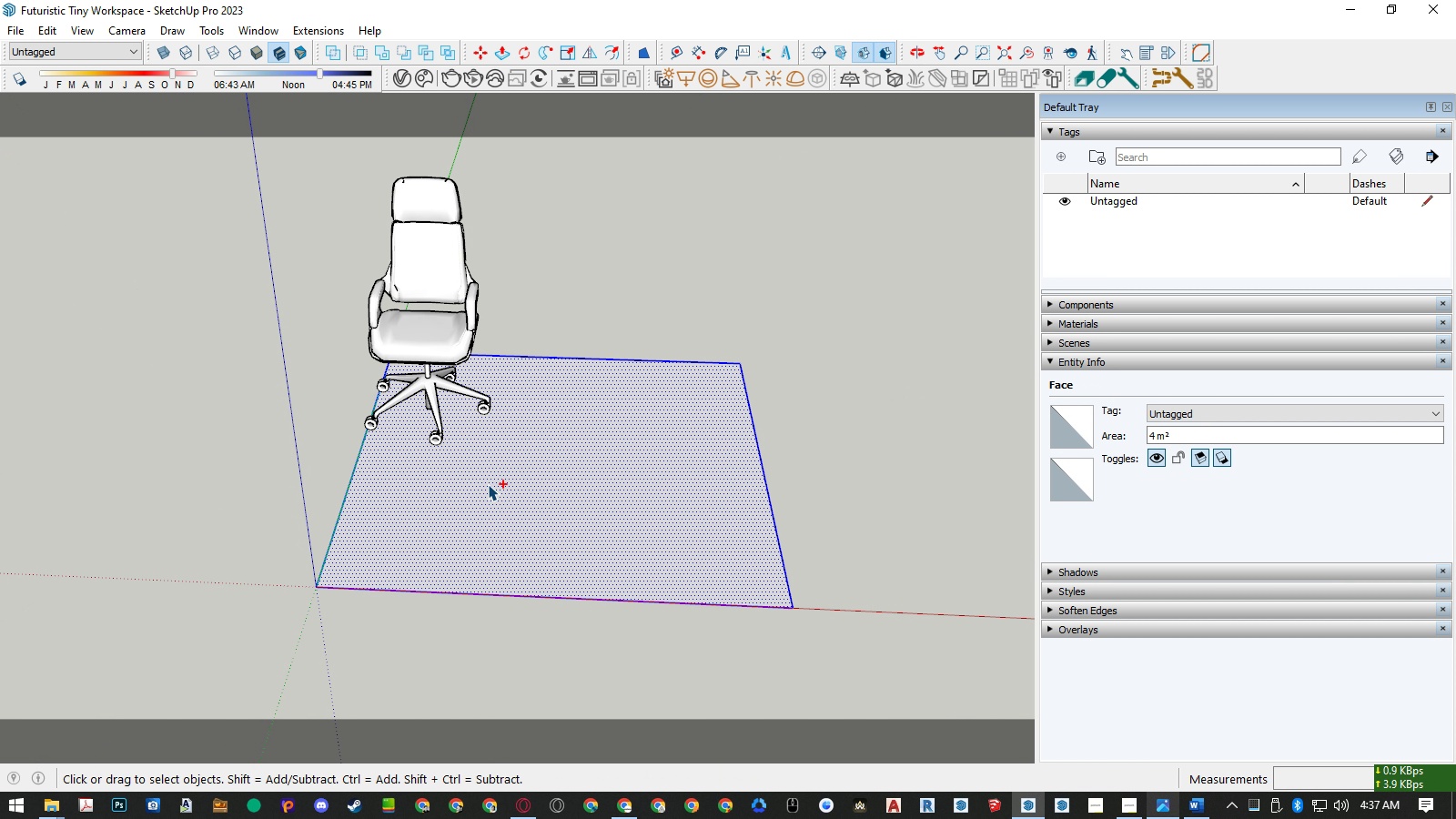 
key(Control+G)
 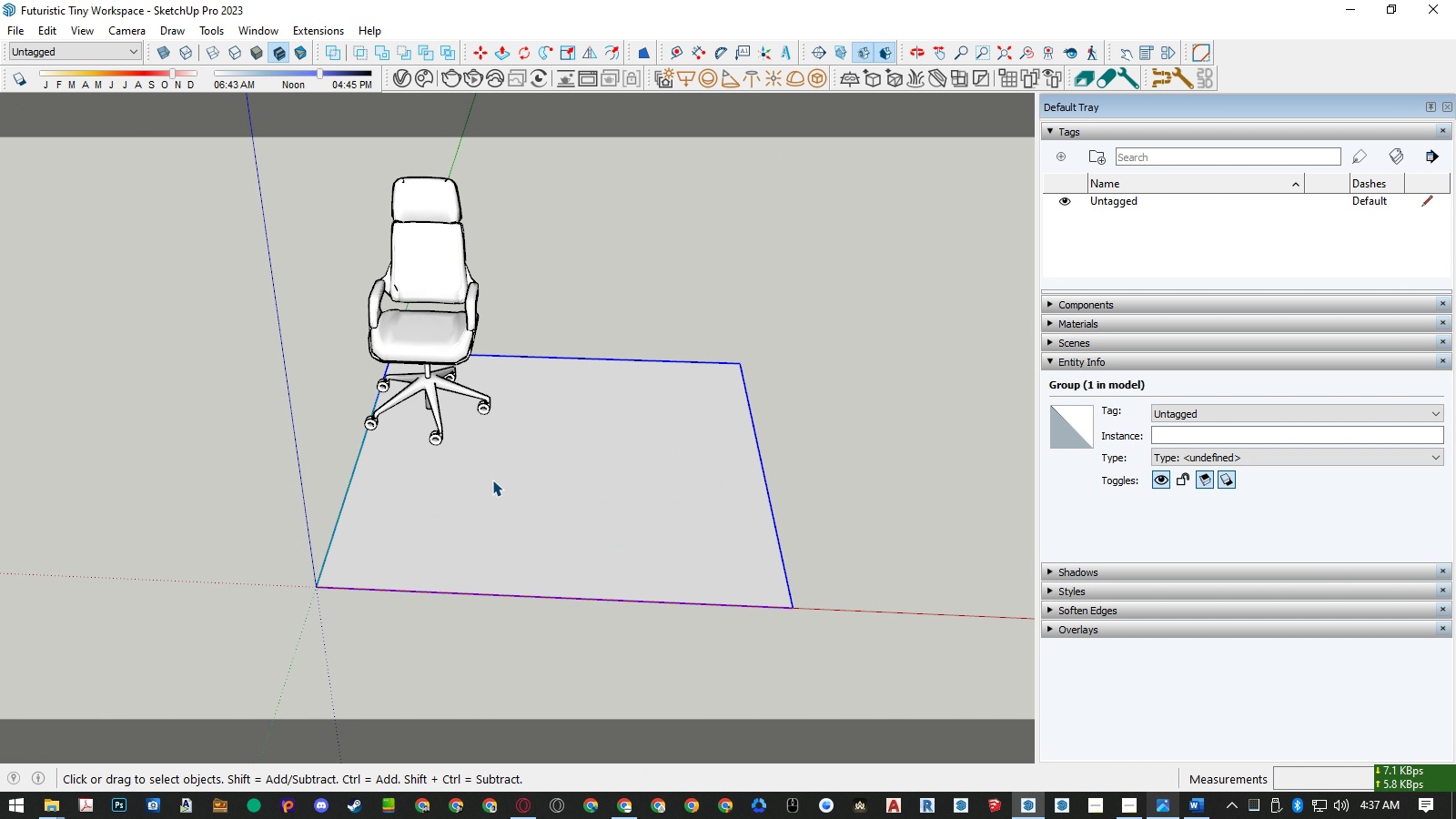 
key(R)
 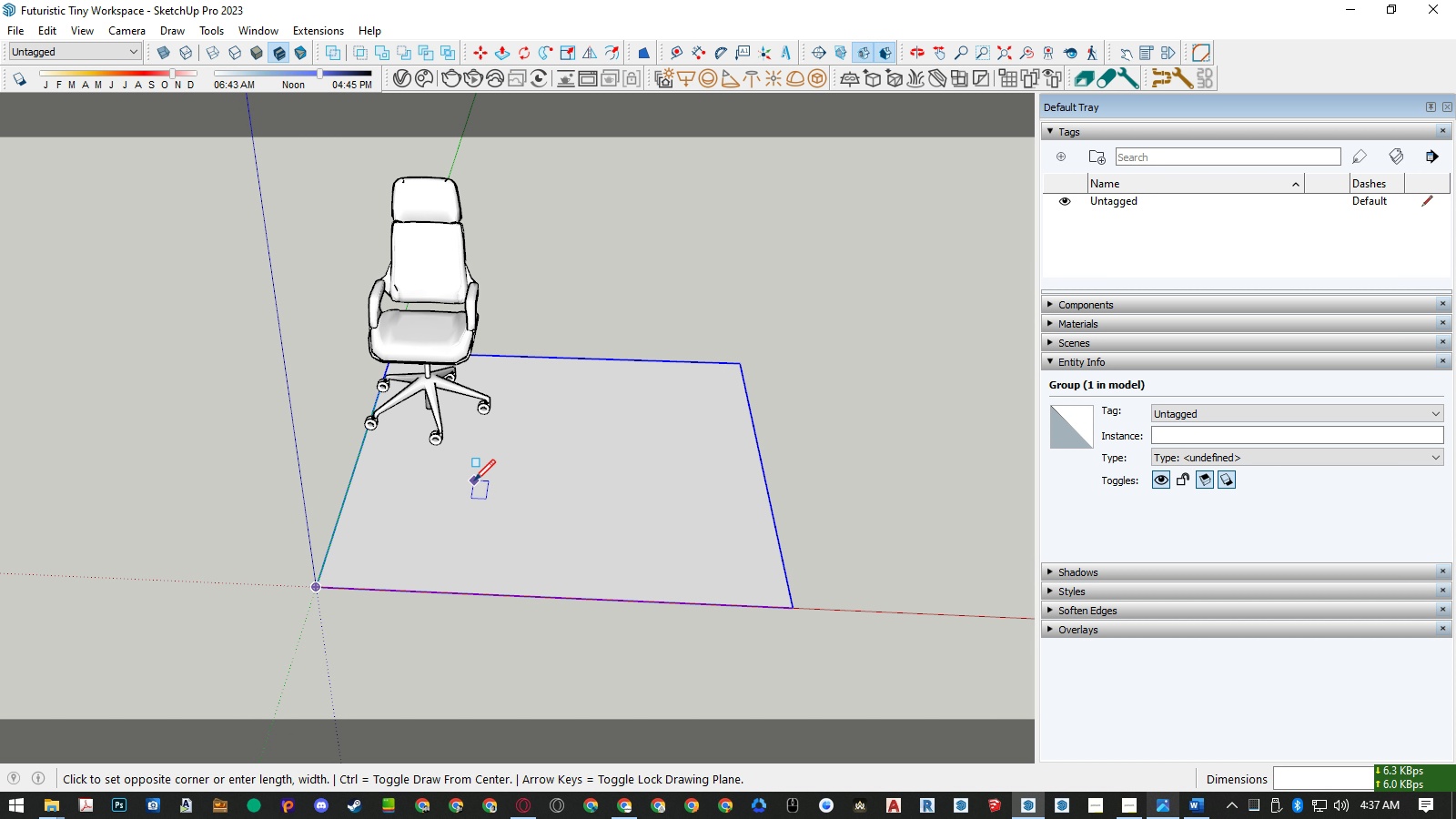 
left_click([474, 480])
 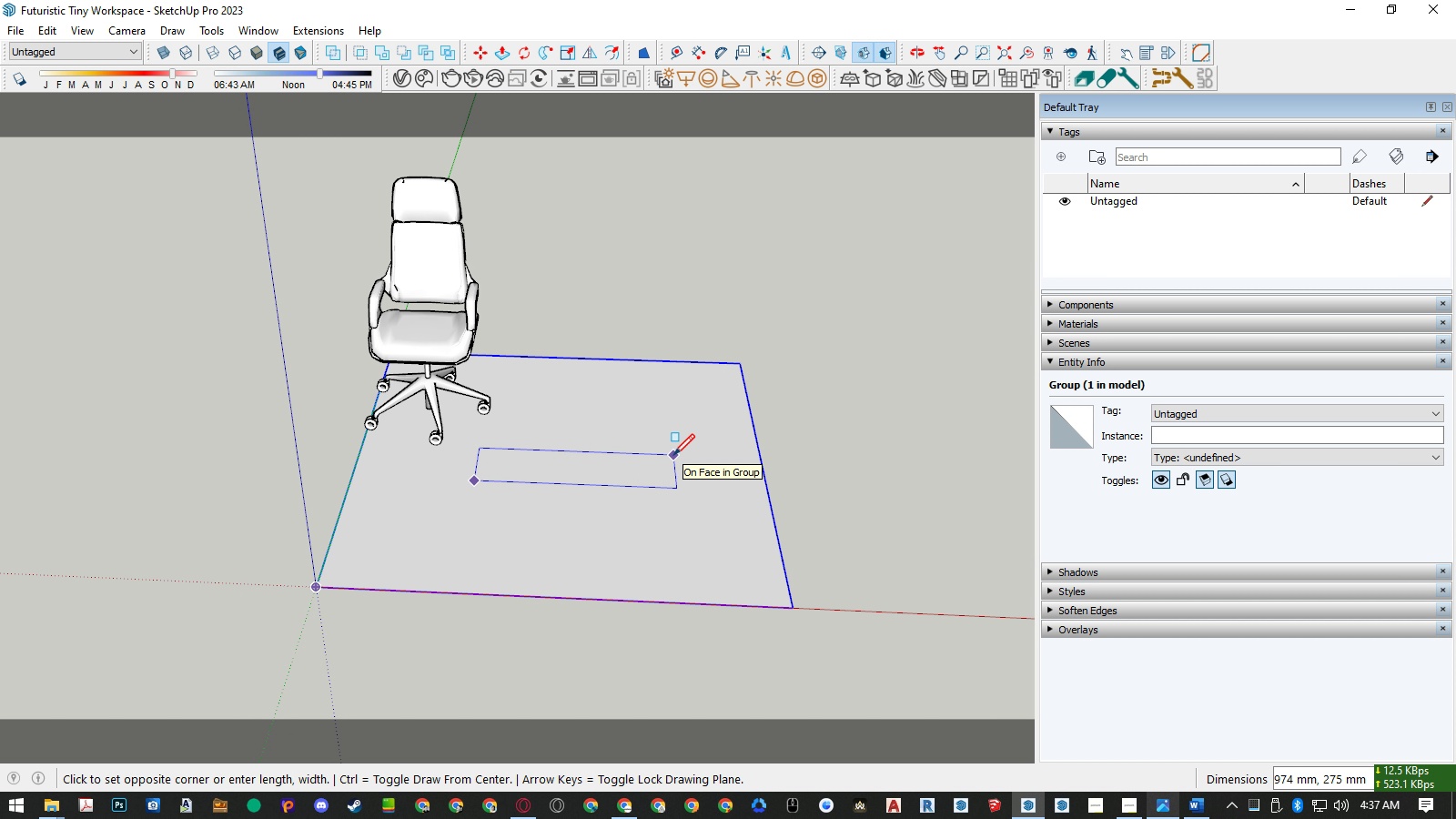 
key(Numpad1)
 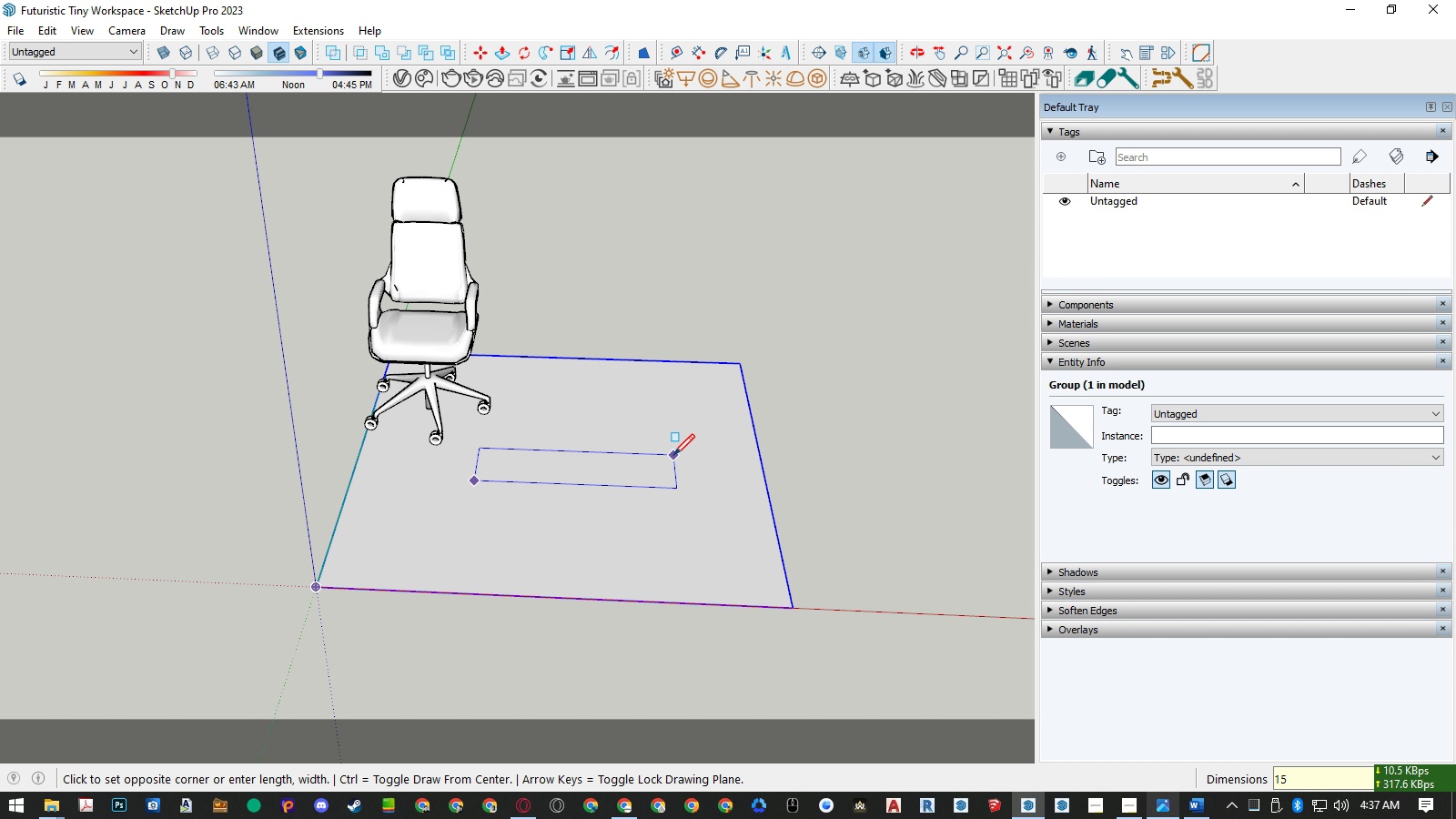 
key(Numpad5)
 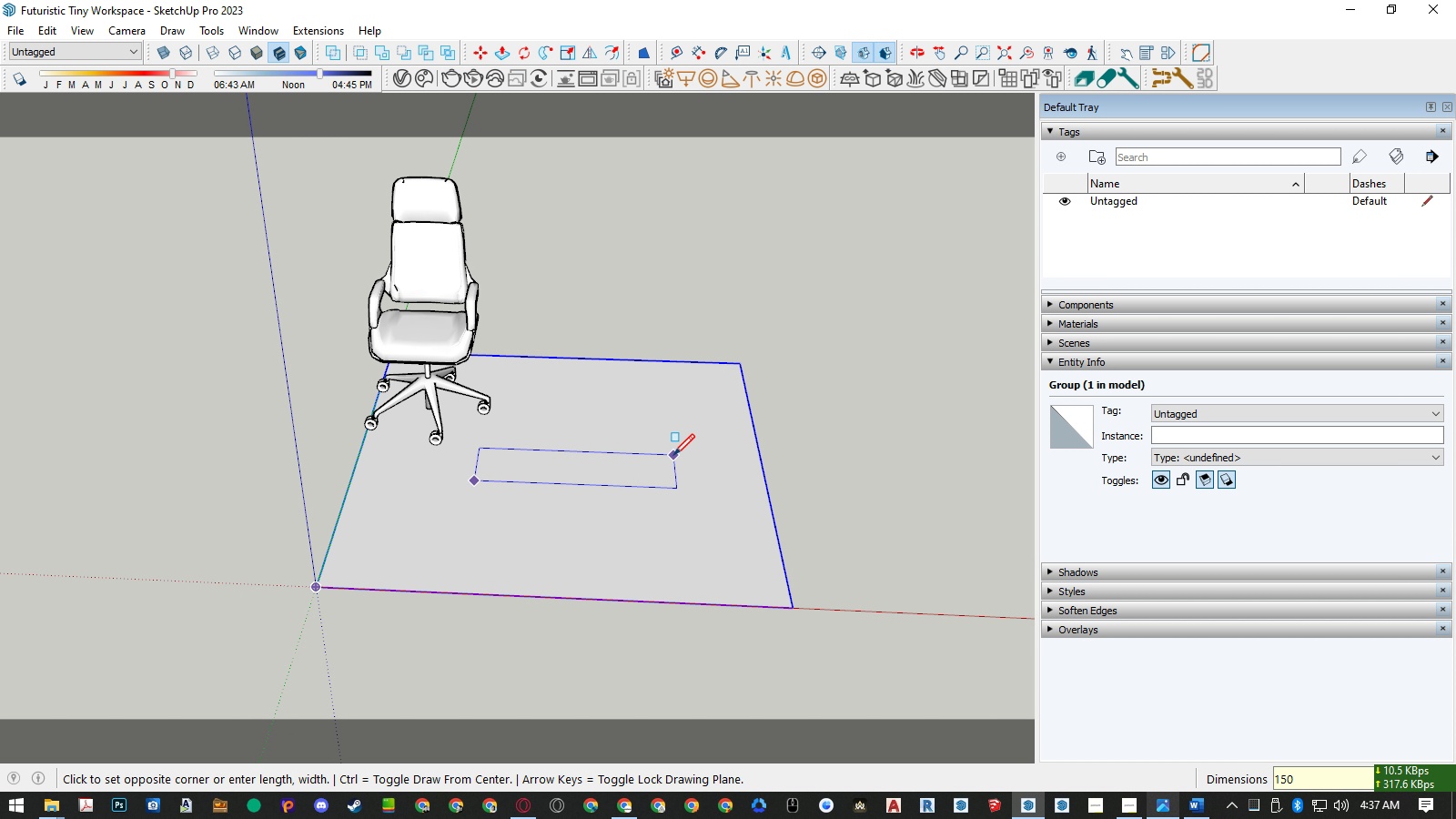 
key(Numpad0)
 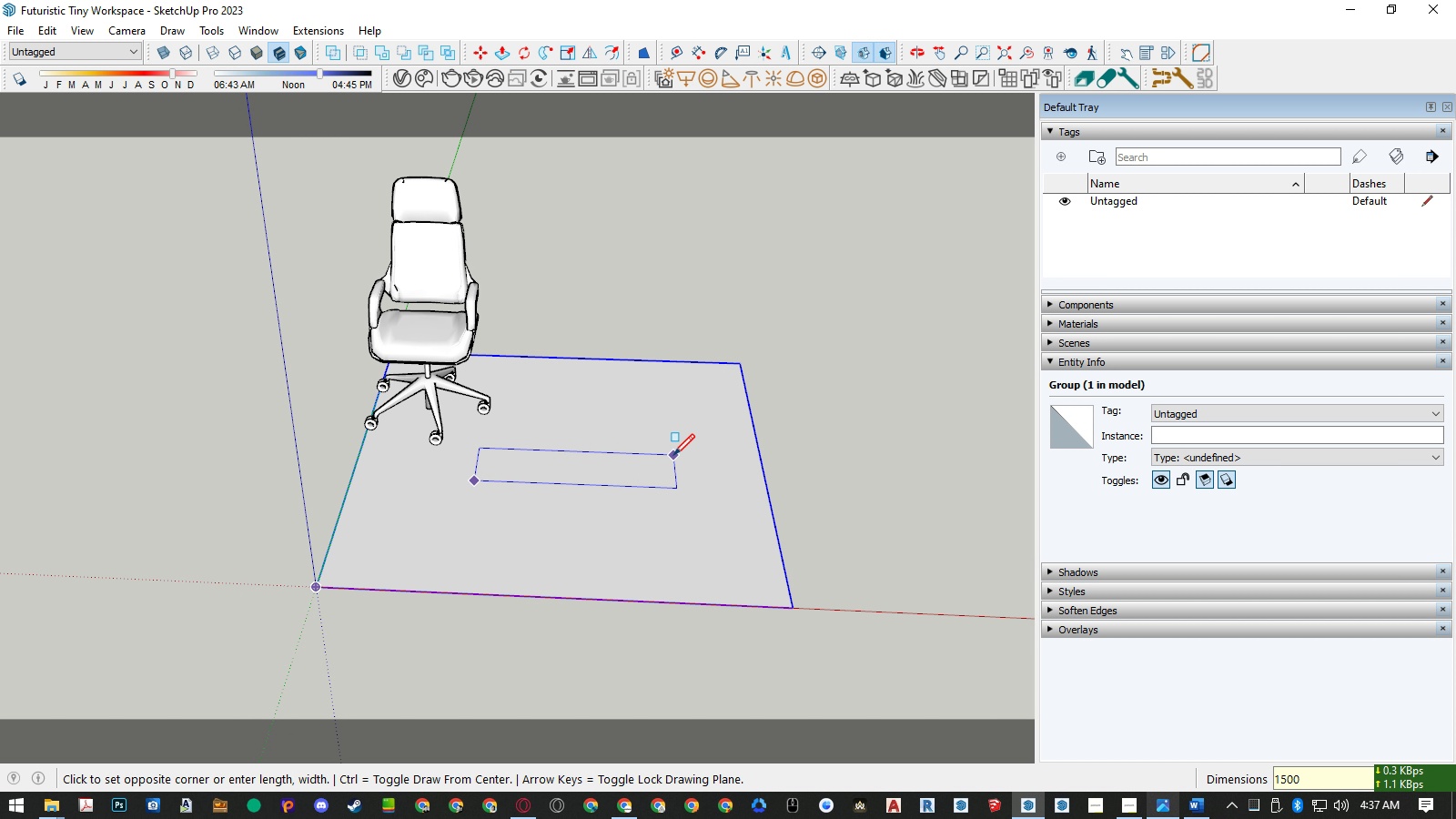 
key(Numpad0)
 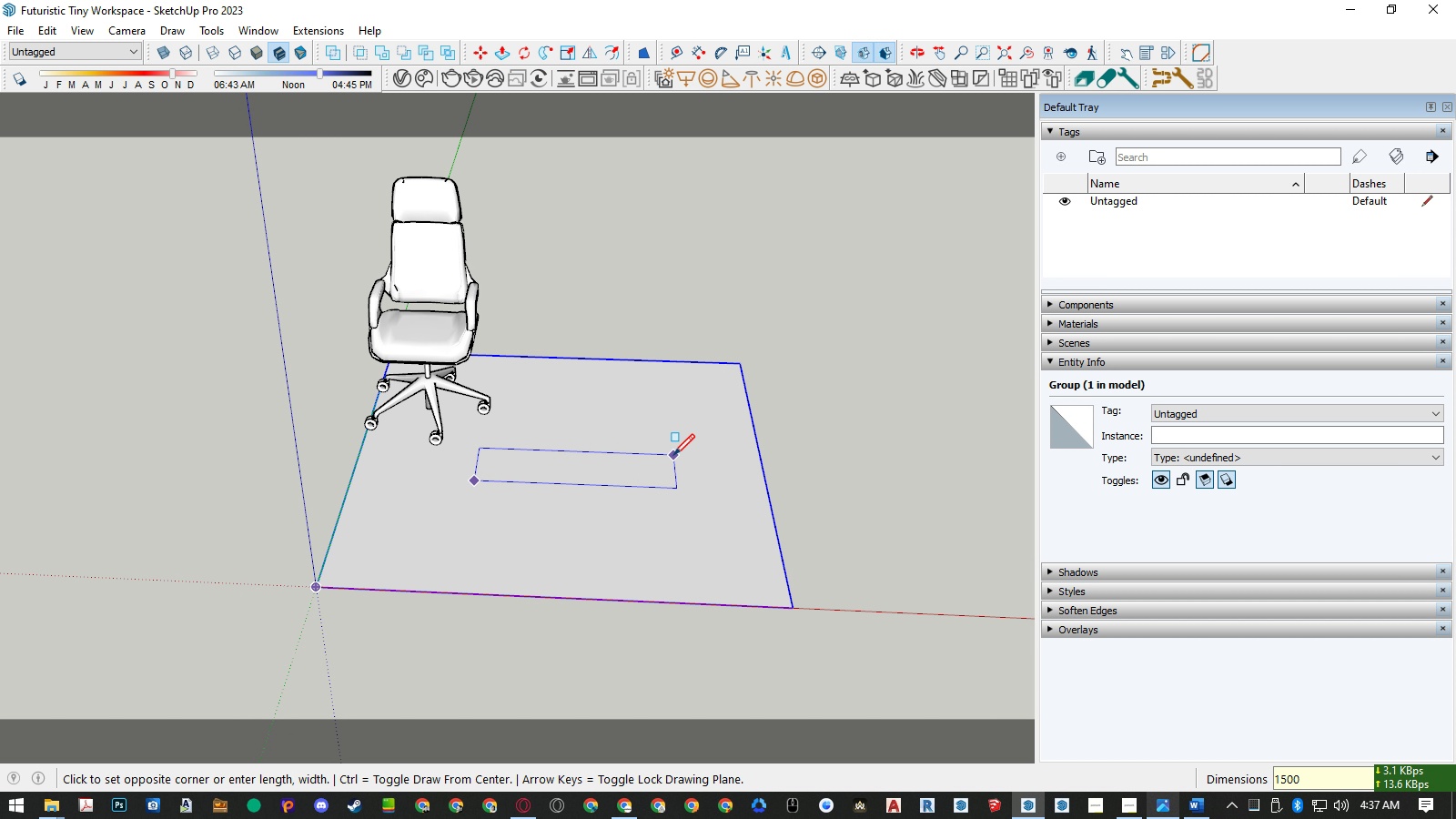 
key(Comma)
 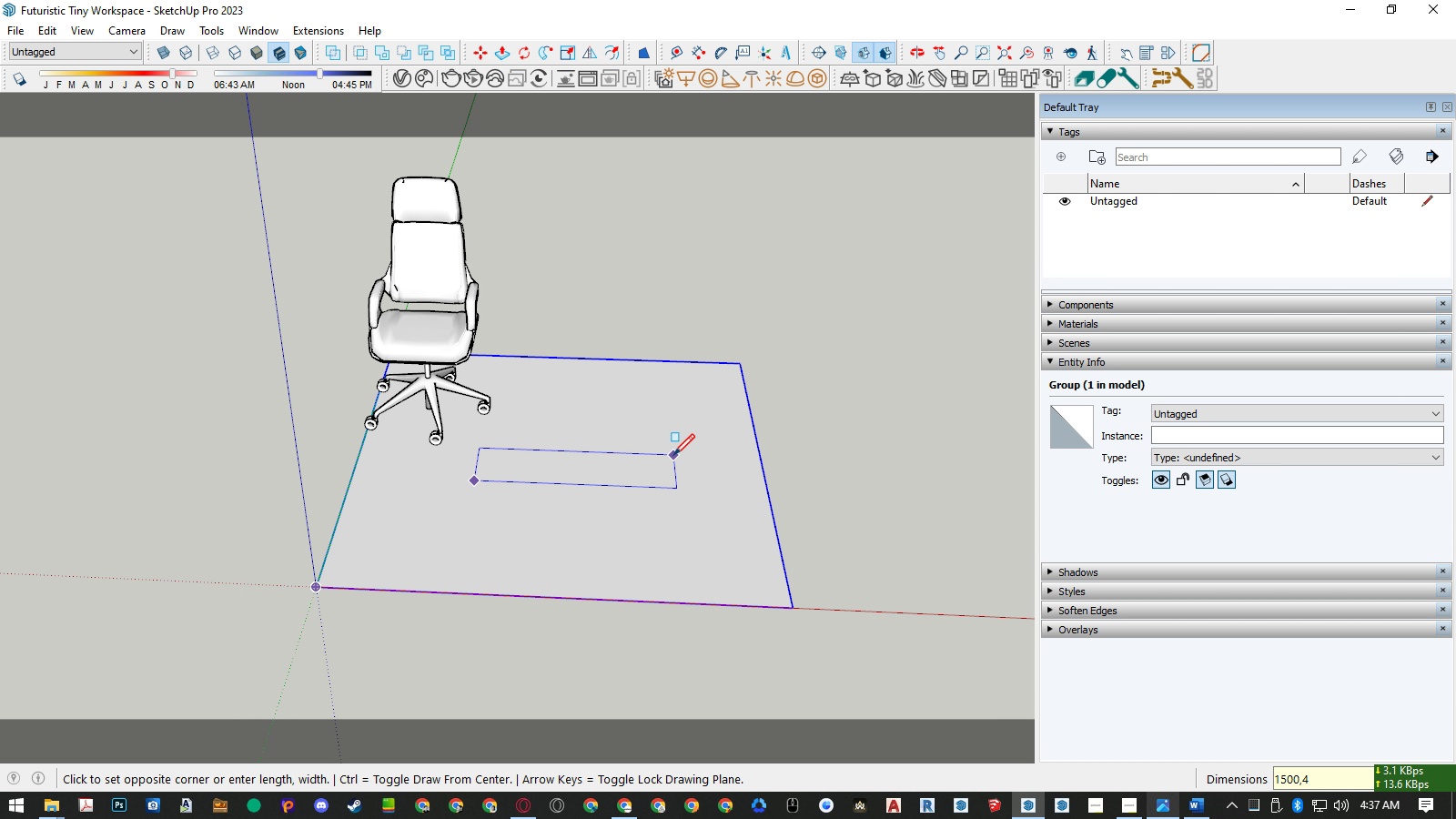 
key(Numpad4)
 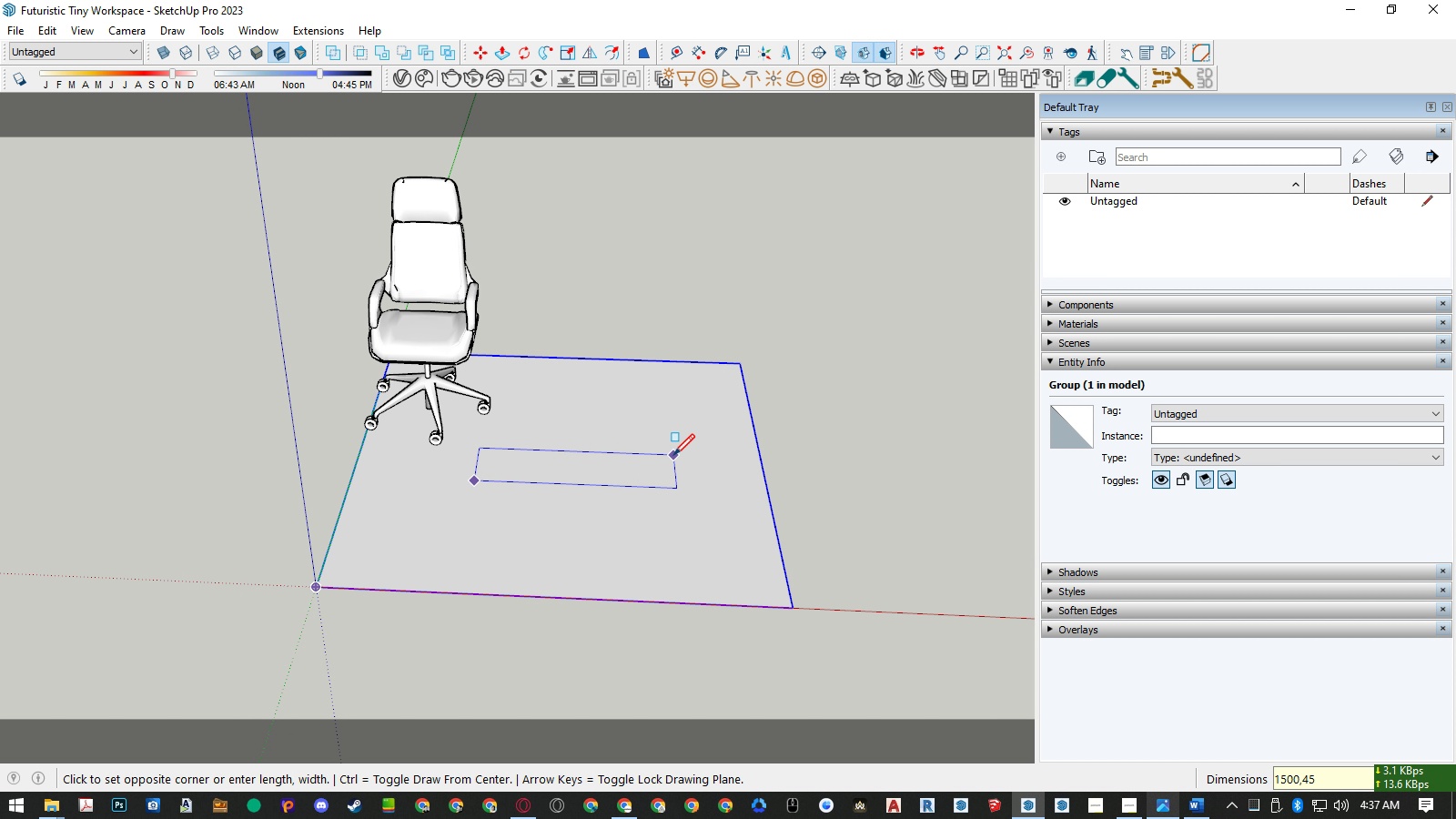 
key(Numpad5)
 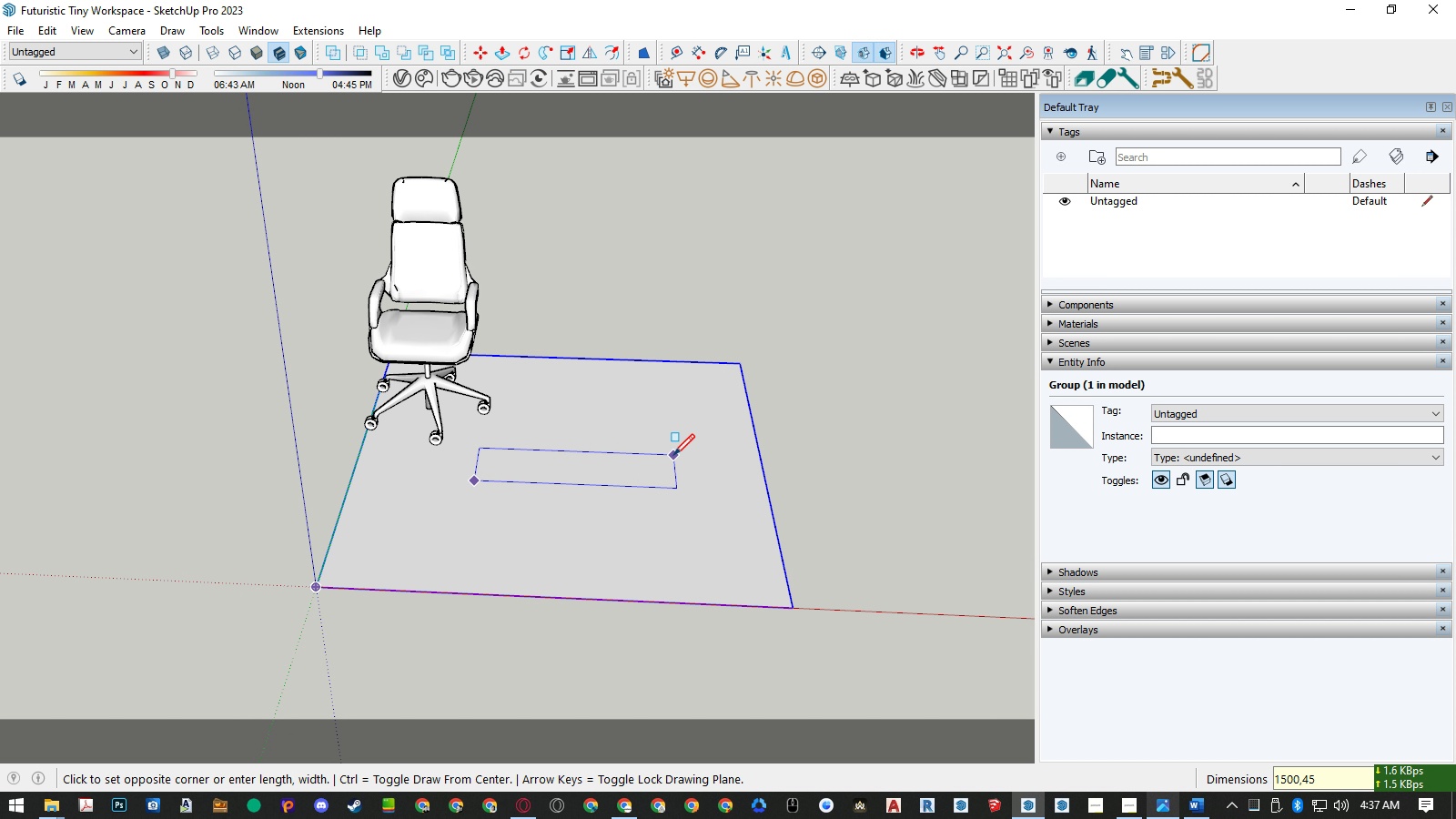 
key(Numpad0)
 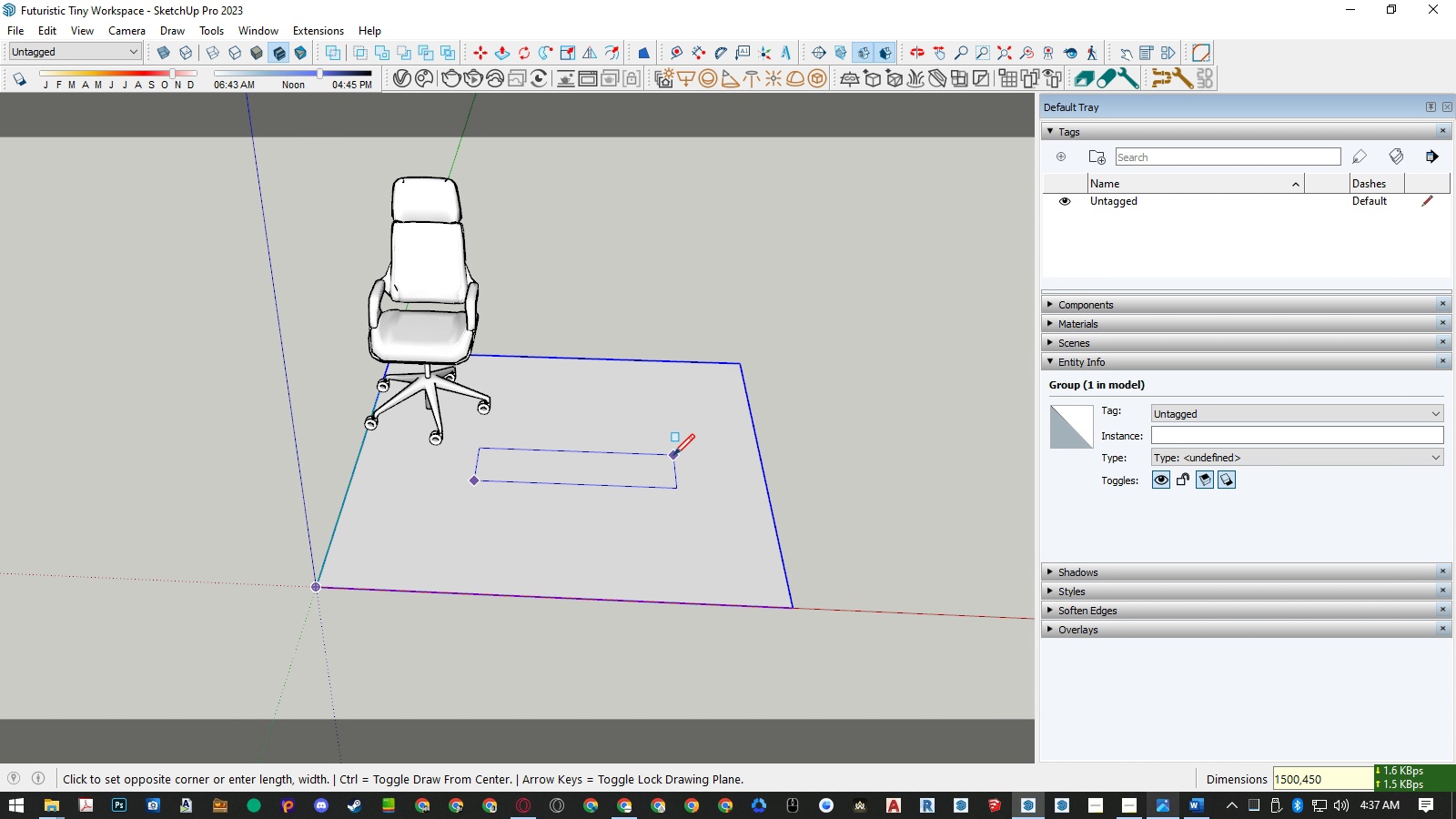 
key(NumpadEnter)
 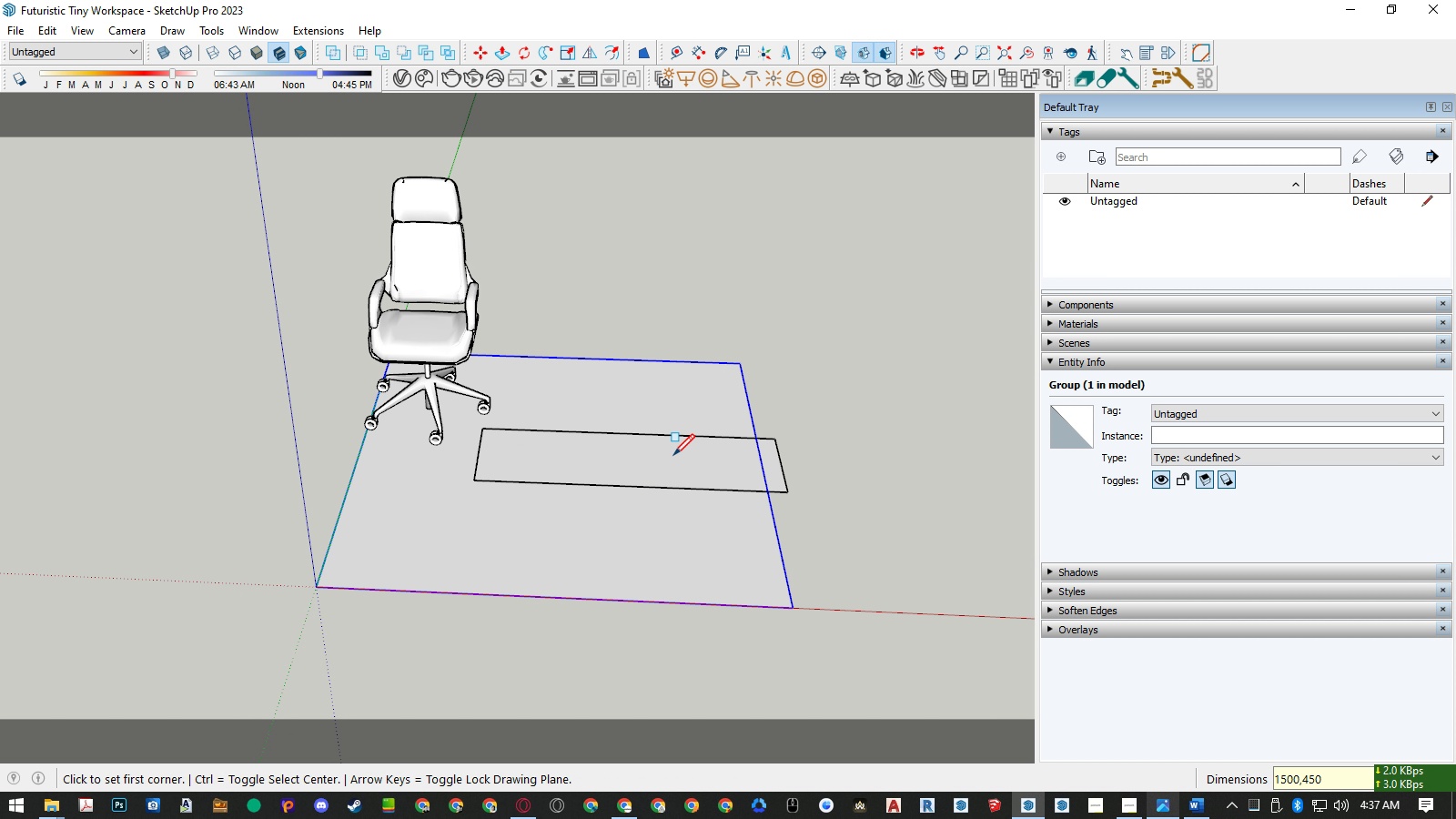 
key(Space)
 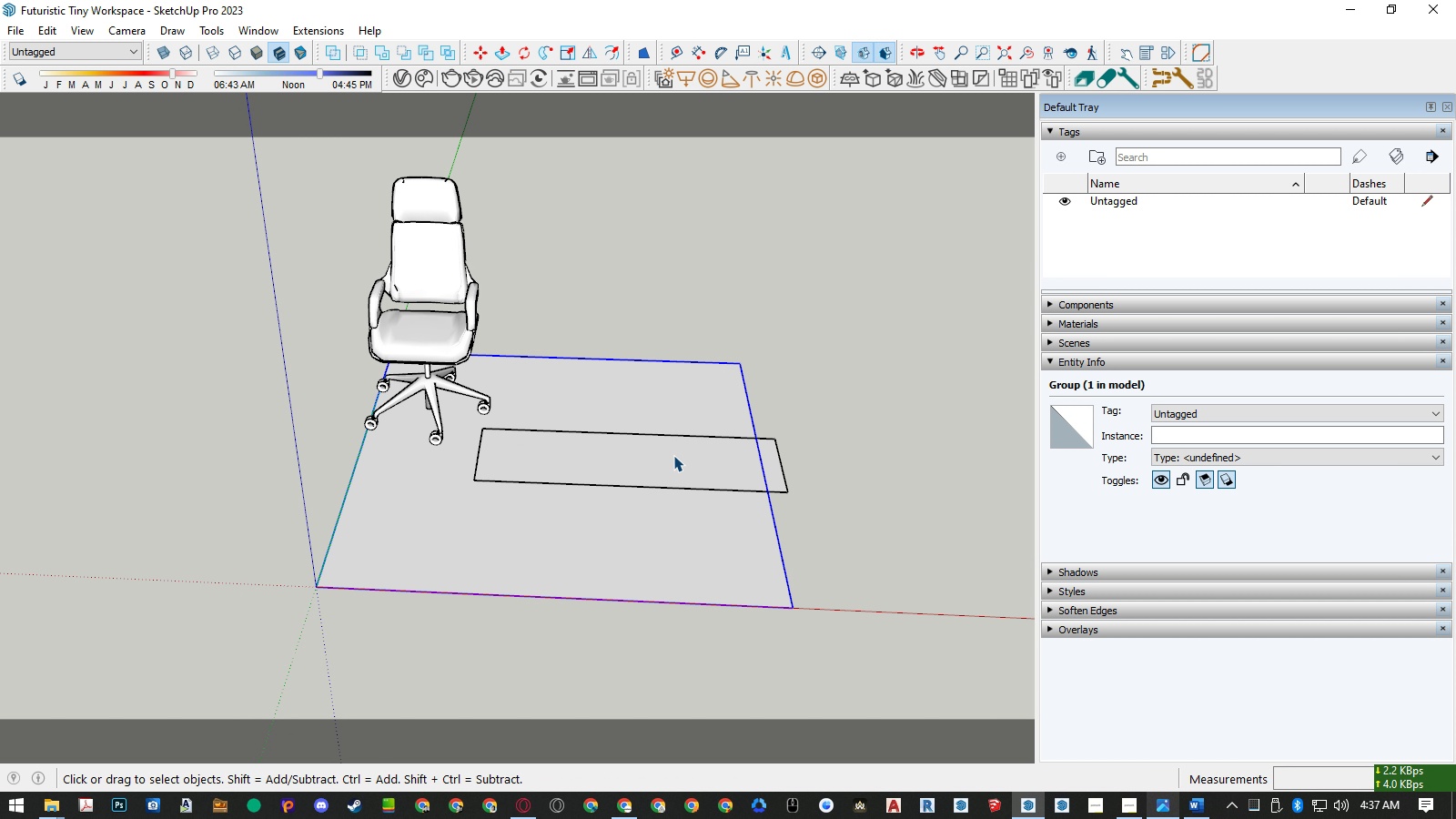 
double_click([673, 455])
 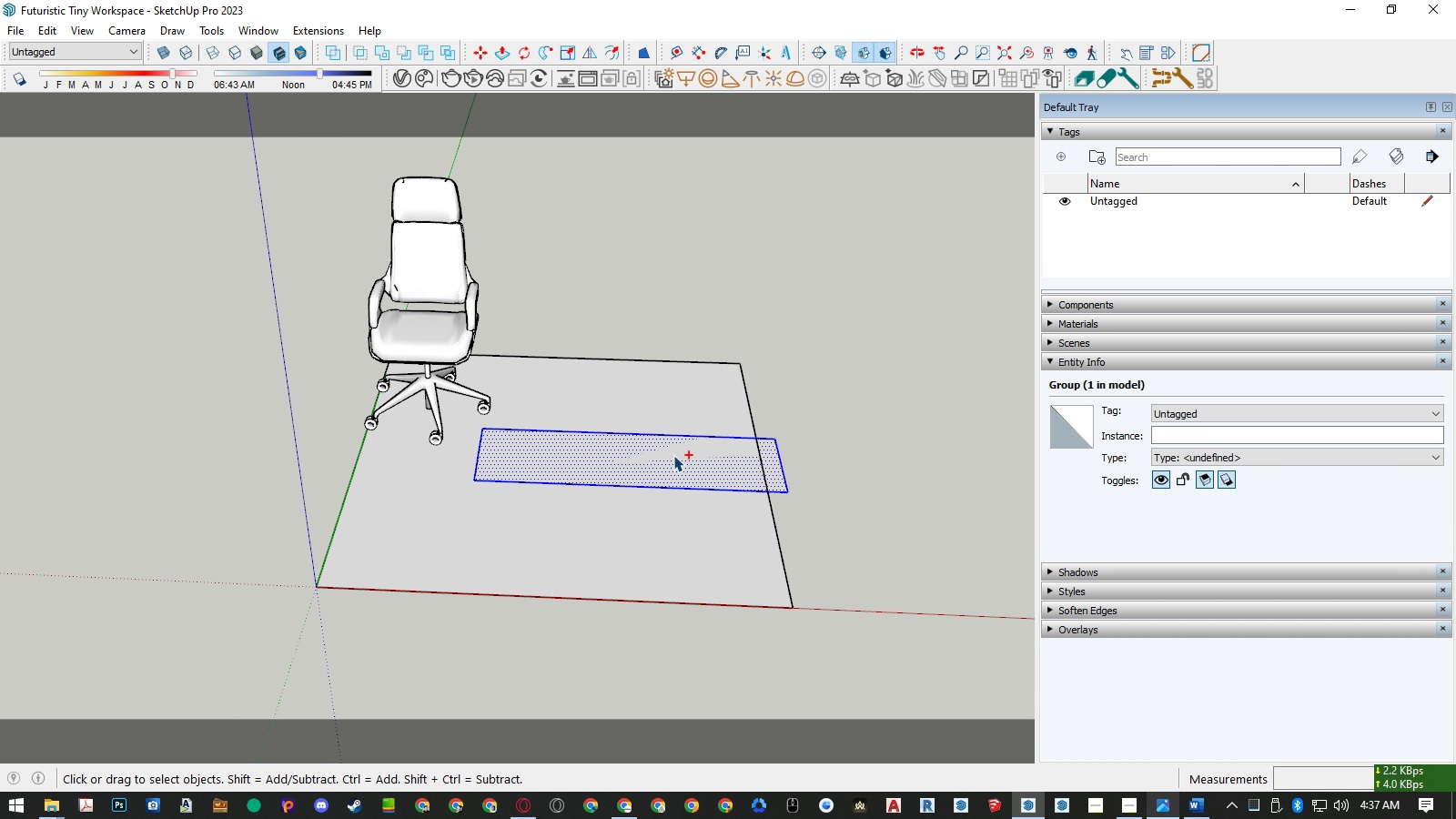 
key(Control+G)
 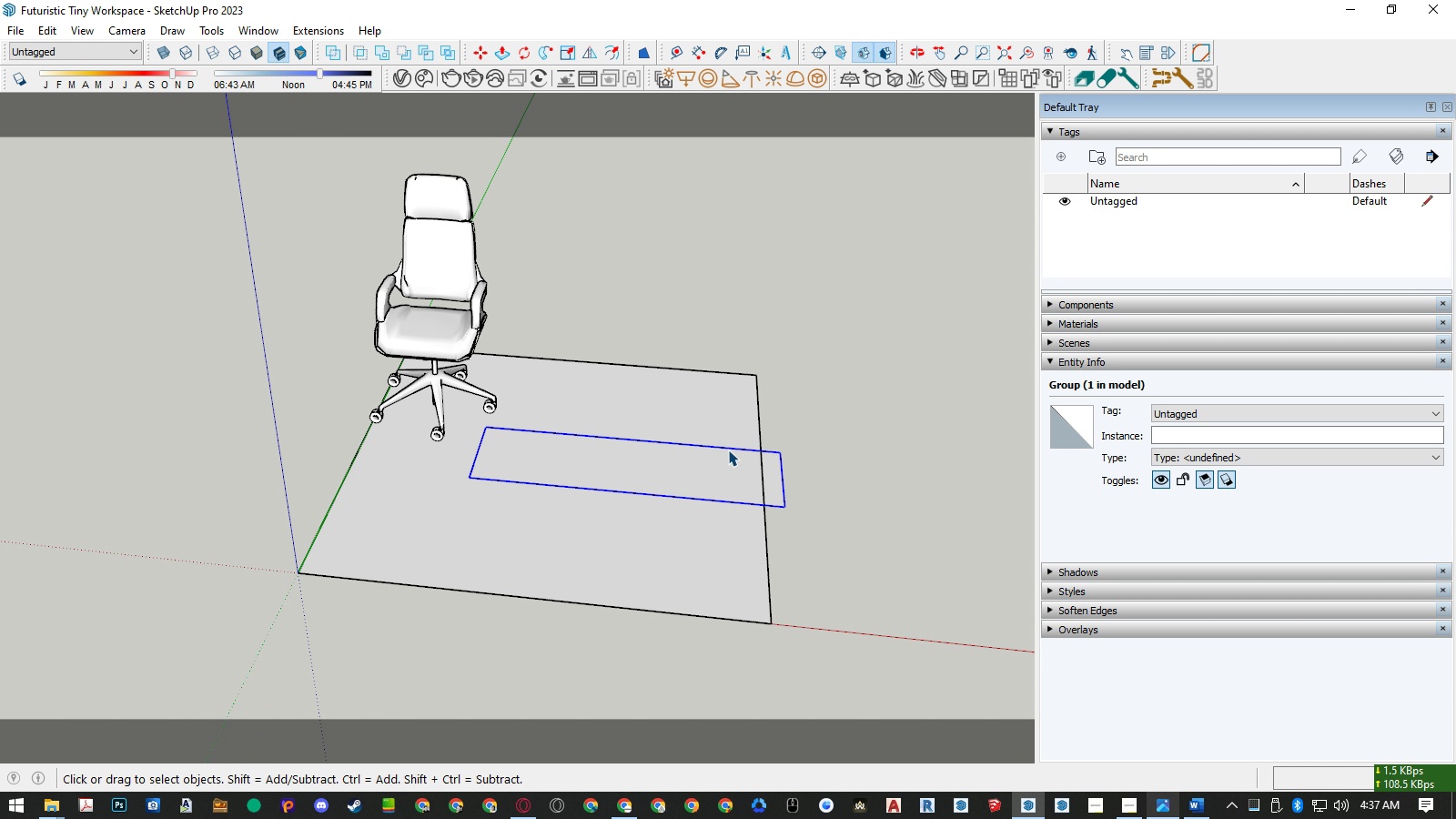 
key(M)
 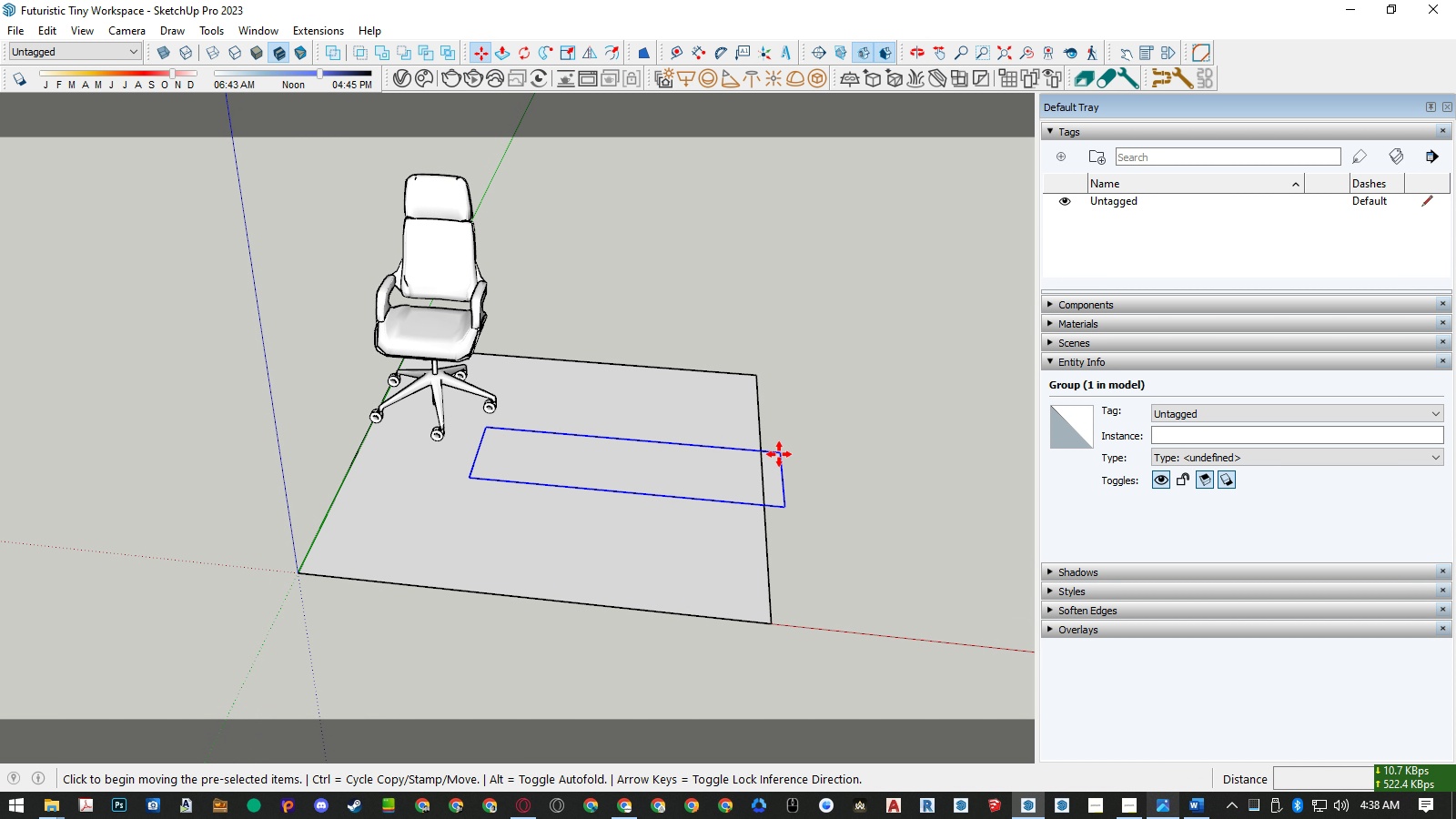 
left_click([779, 454])
 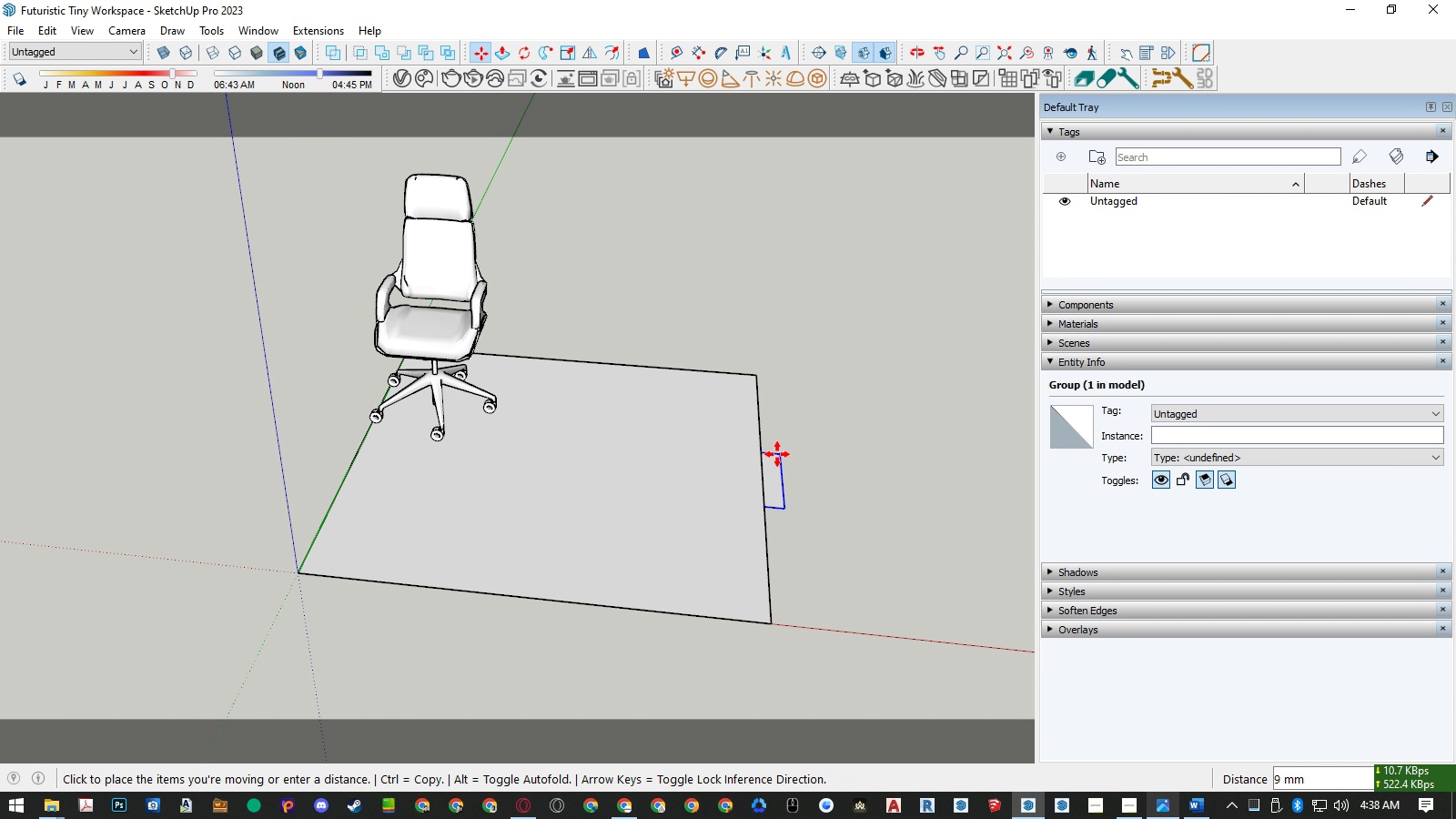 
key(ArrowUp)
 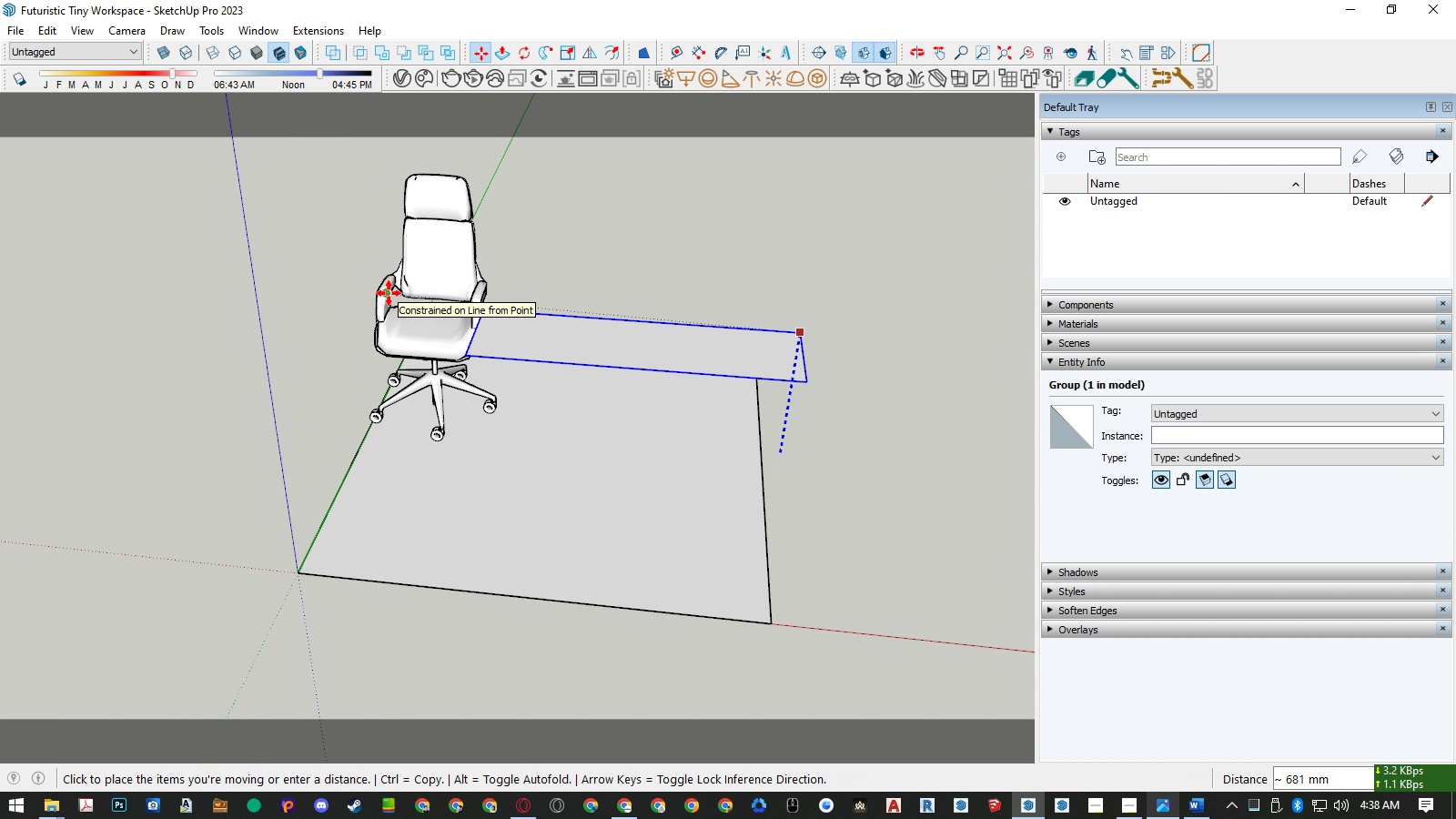 
key(Numpad7)
 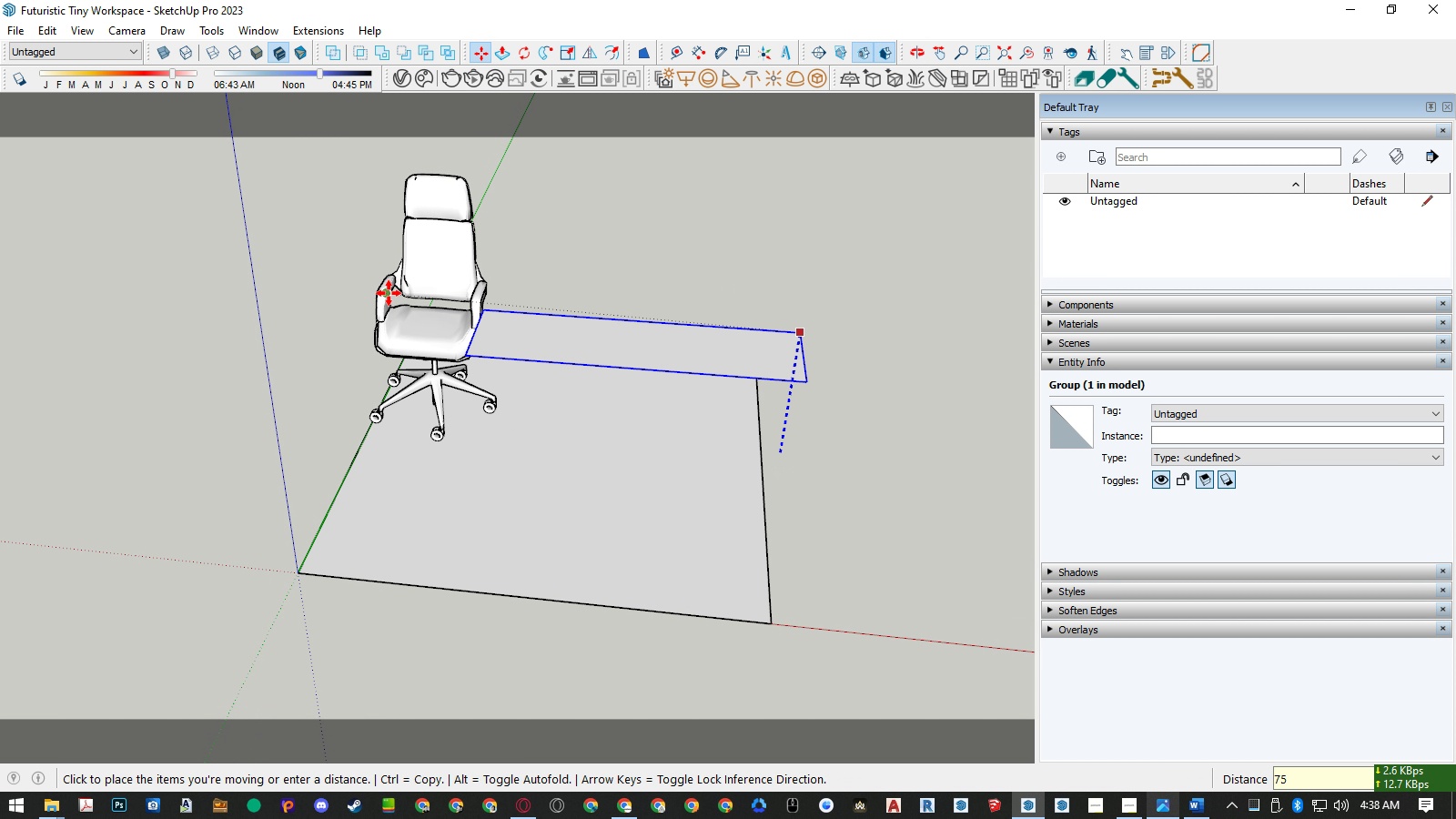 
key(Numpad5)
 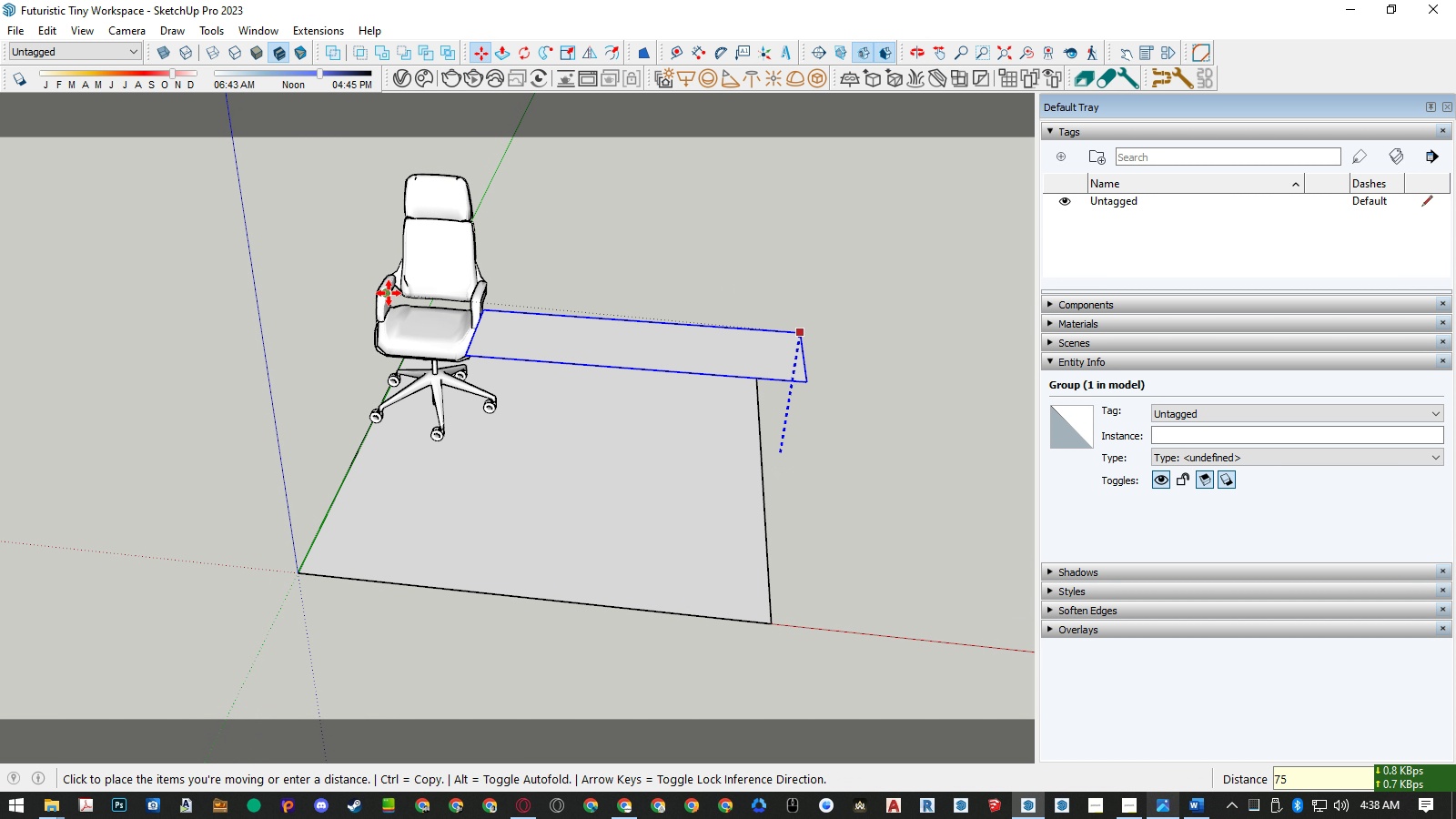 
key(Numpad0)
 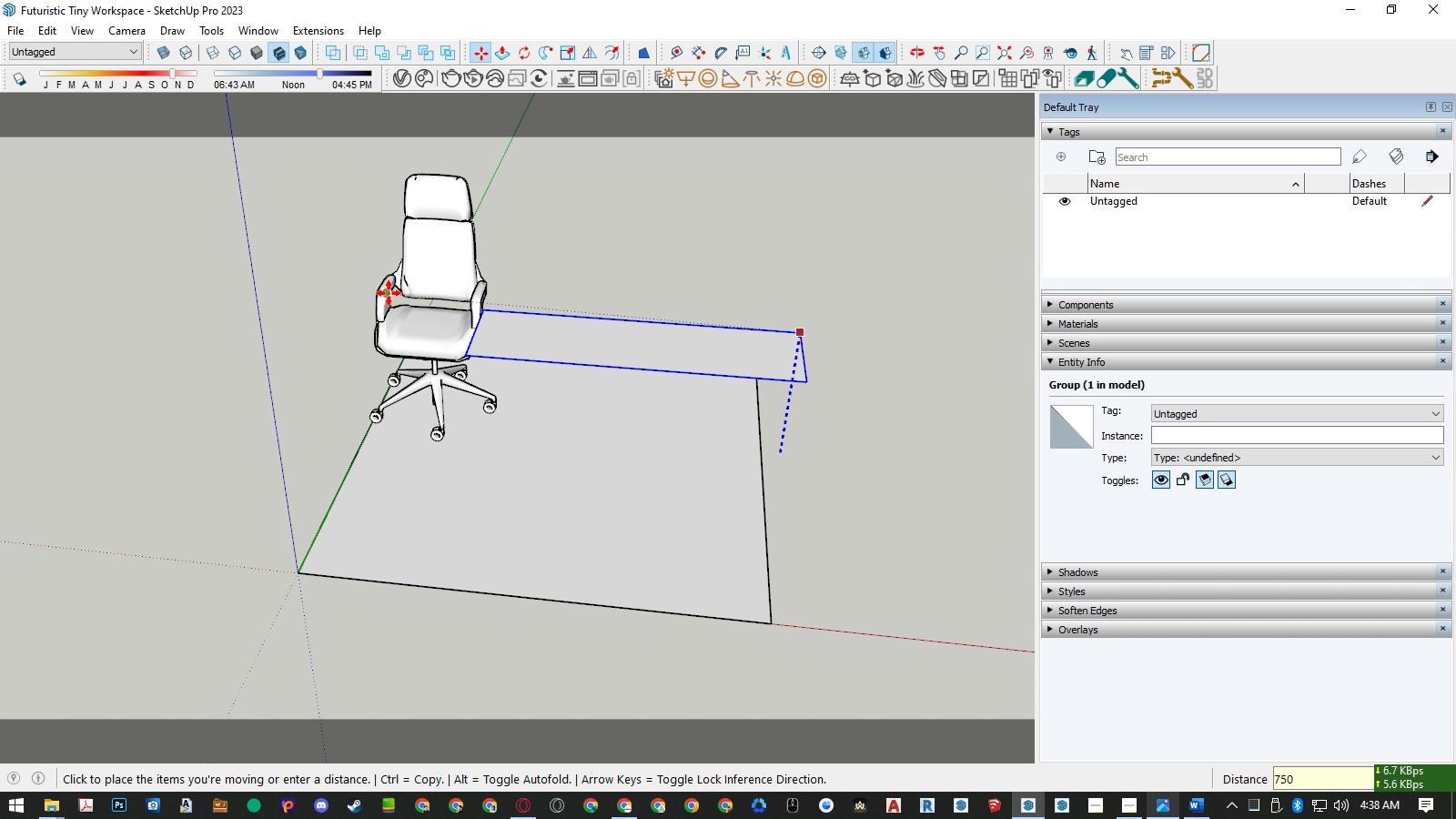 
key(NumpadEnter)
 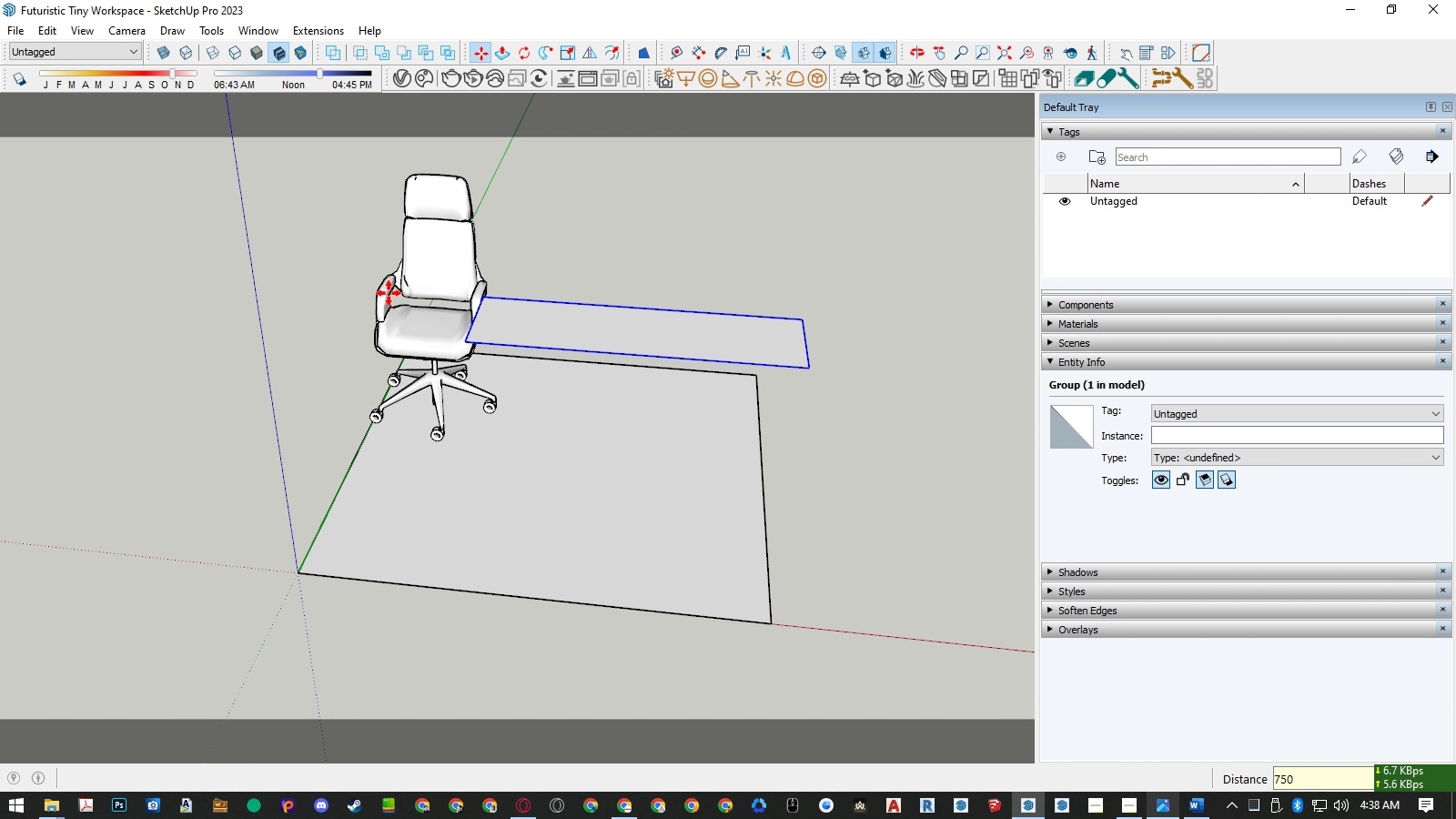 
key(Space)
 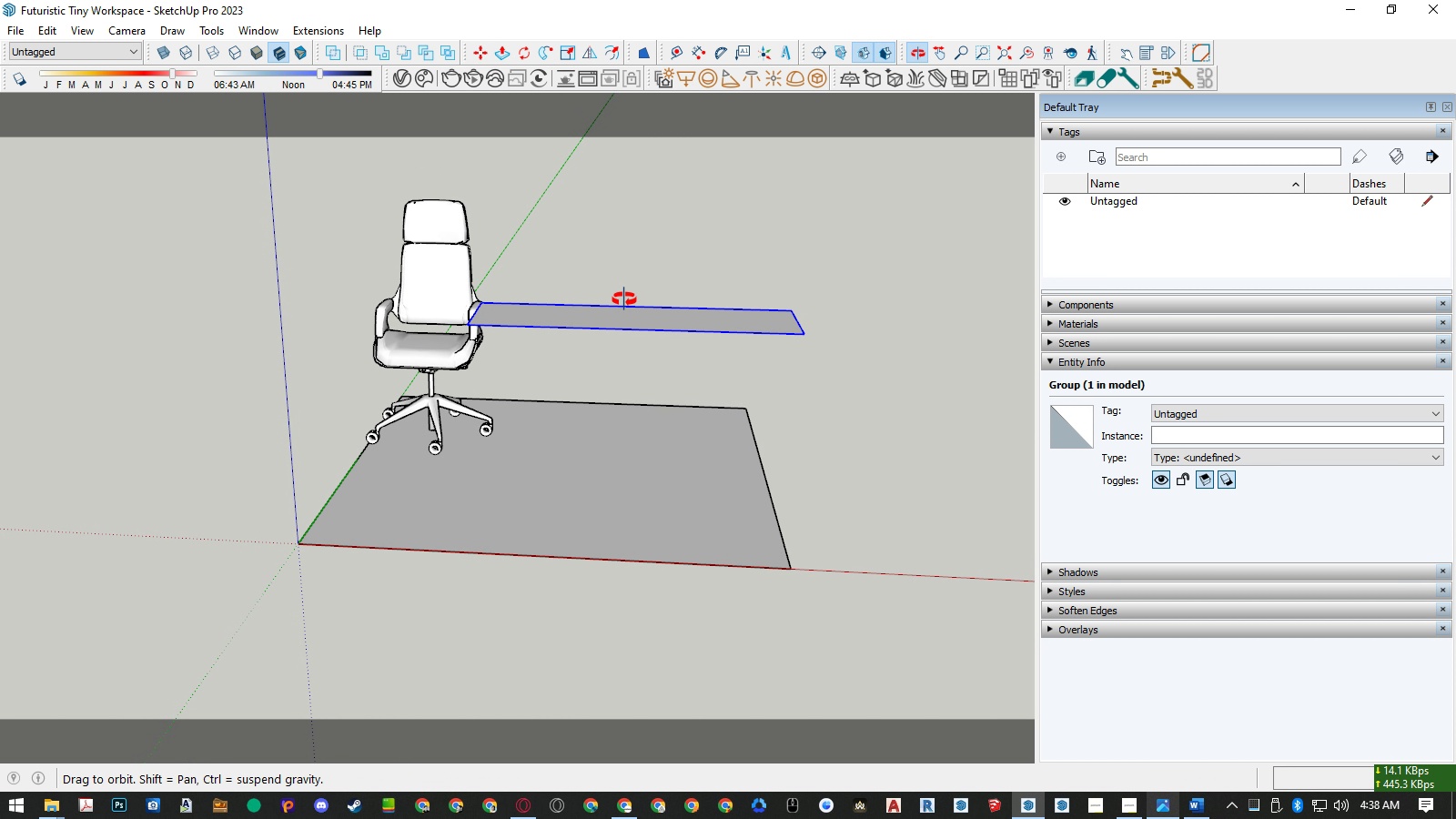 
hold_key(key=AltLeft, duration=0.34)
 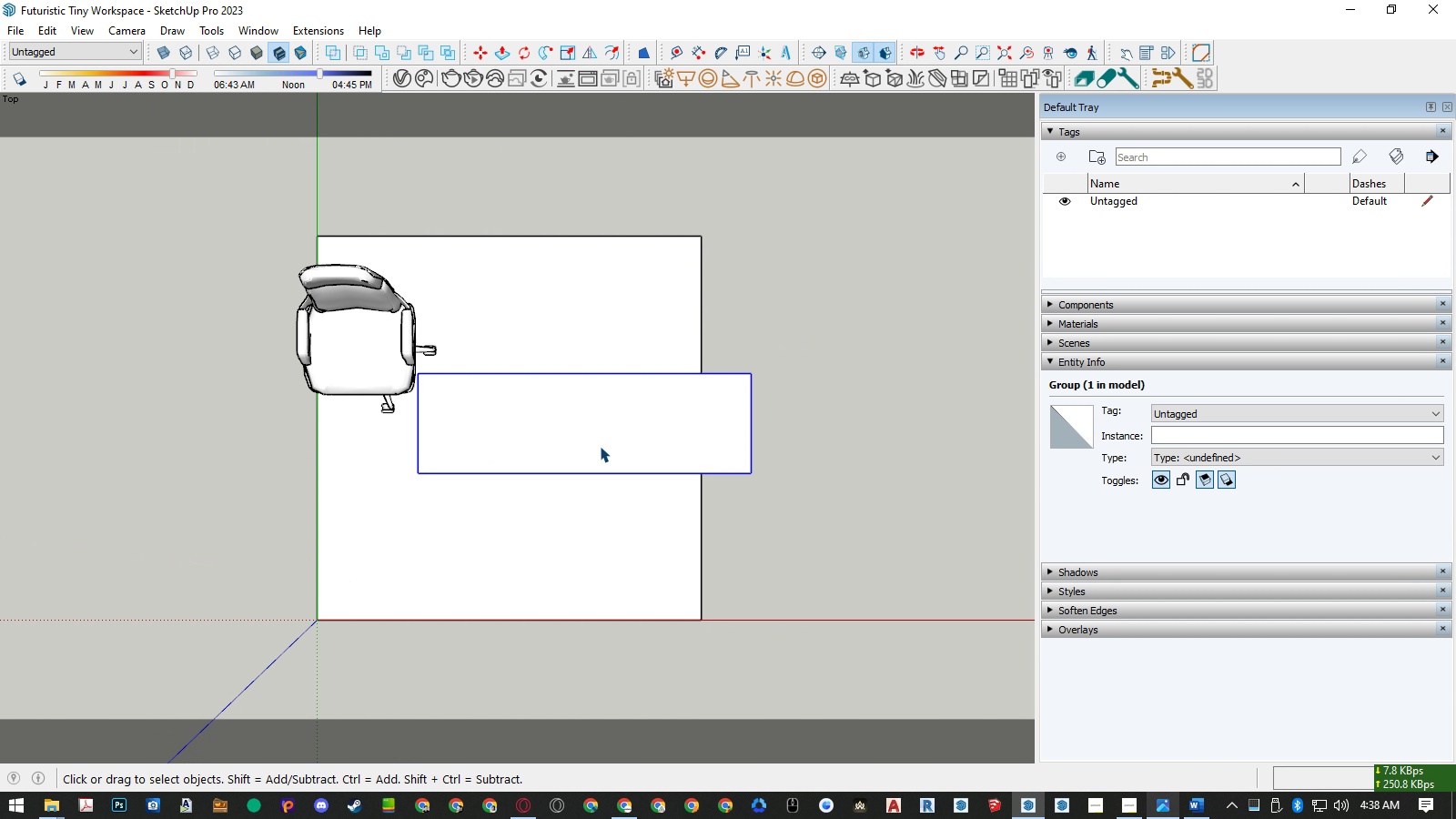 
type(cst)
 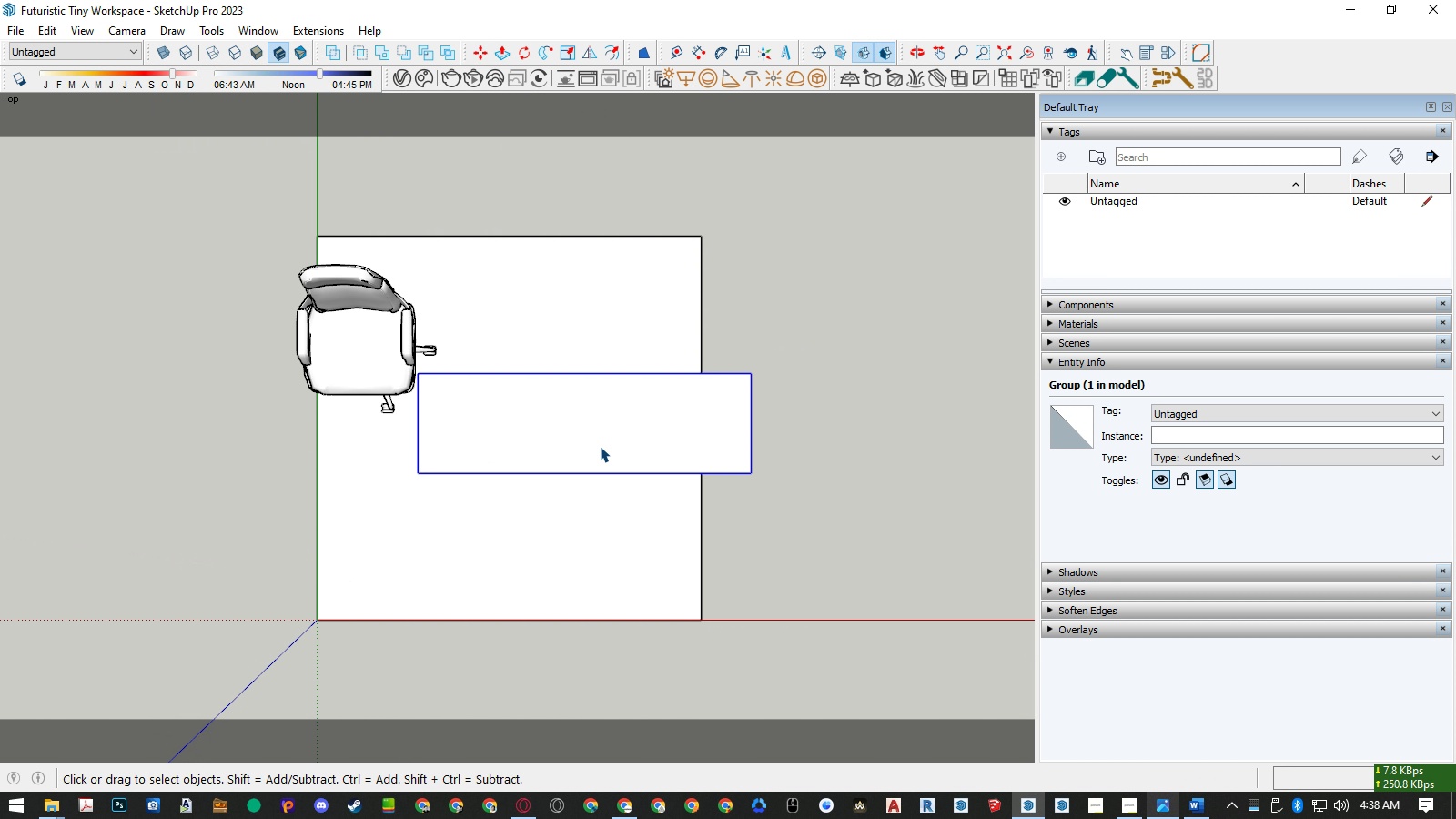 
scroll: coordinate [600, 446], scroll_direction: down, amount: 10.0
 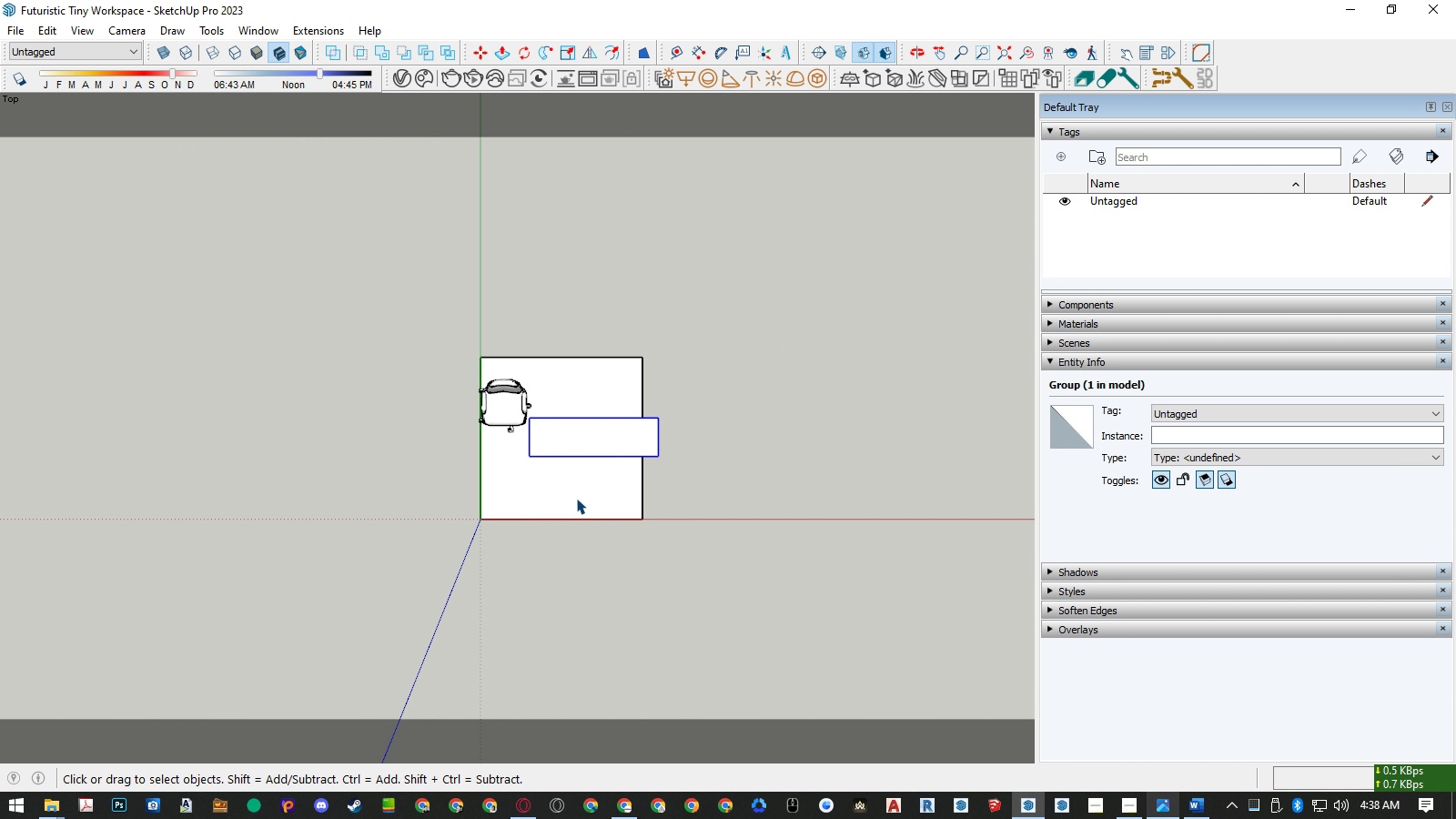 
left_click([576, 498])
 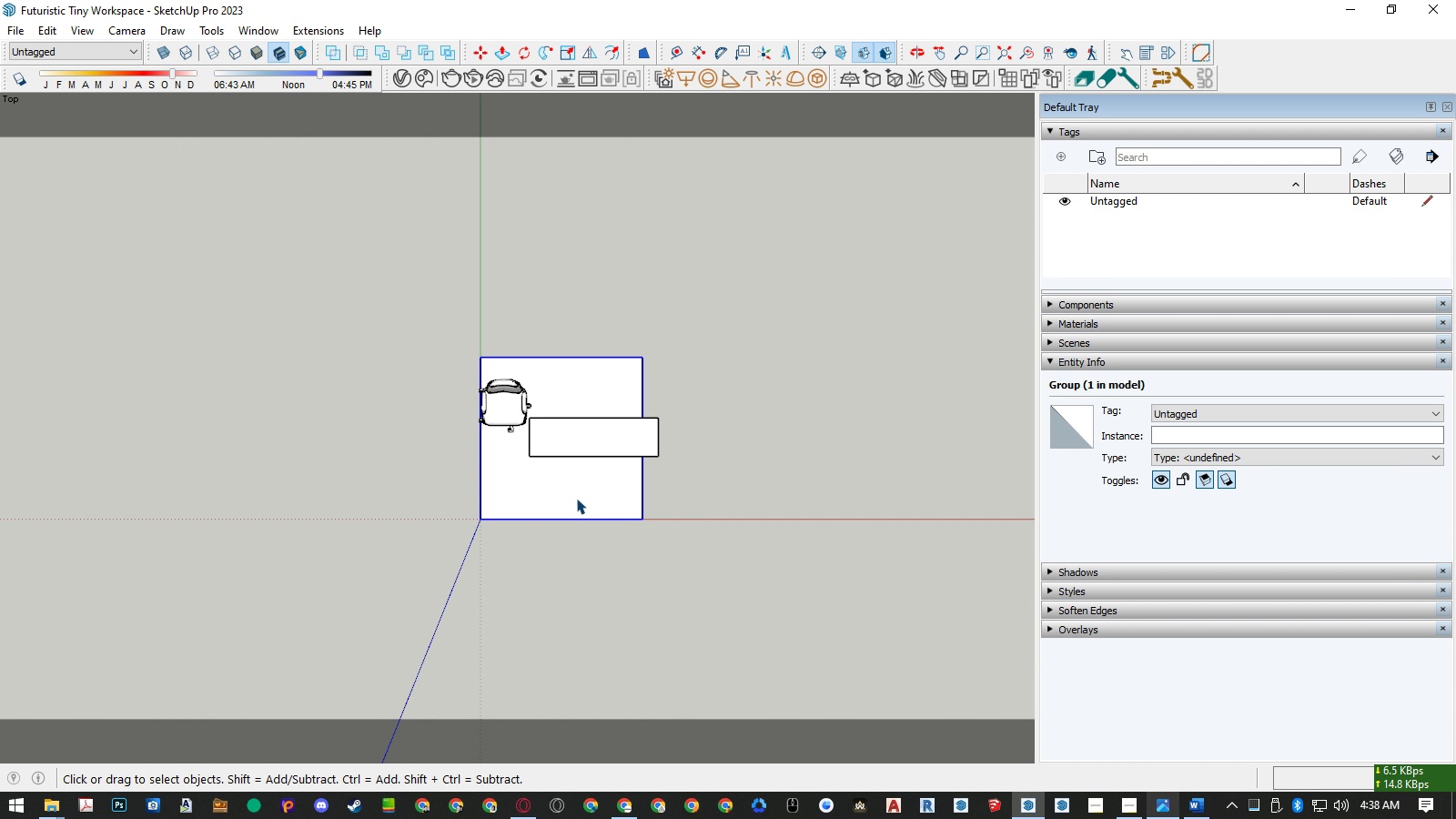 
key(Delete)
 